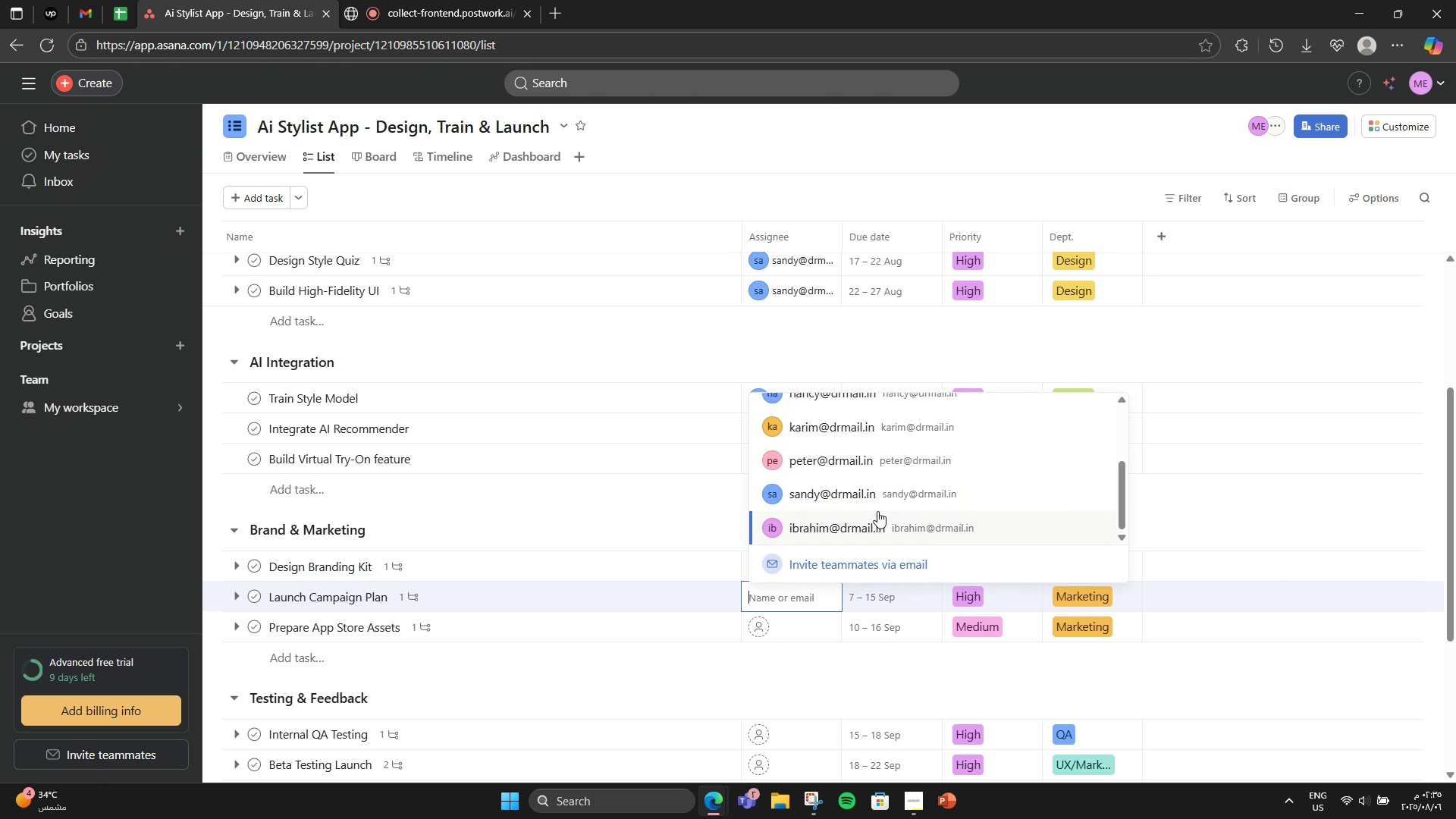 
scroll: coordinate [877, 511], scroll_direction: up, amount: 2.0
 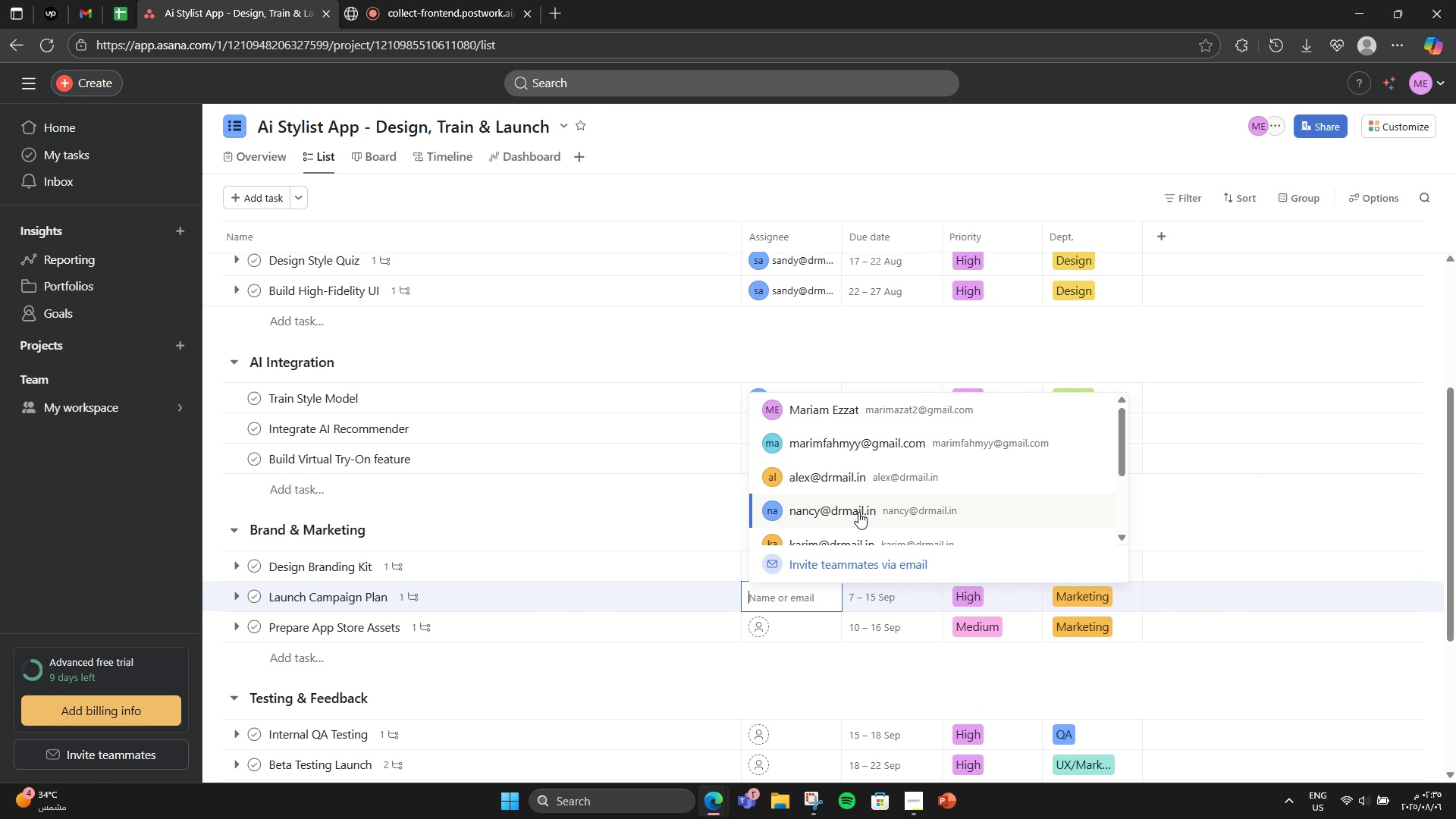 
left_click([858, 512])
 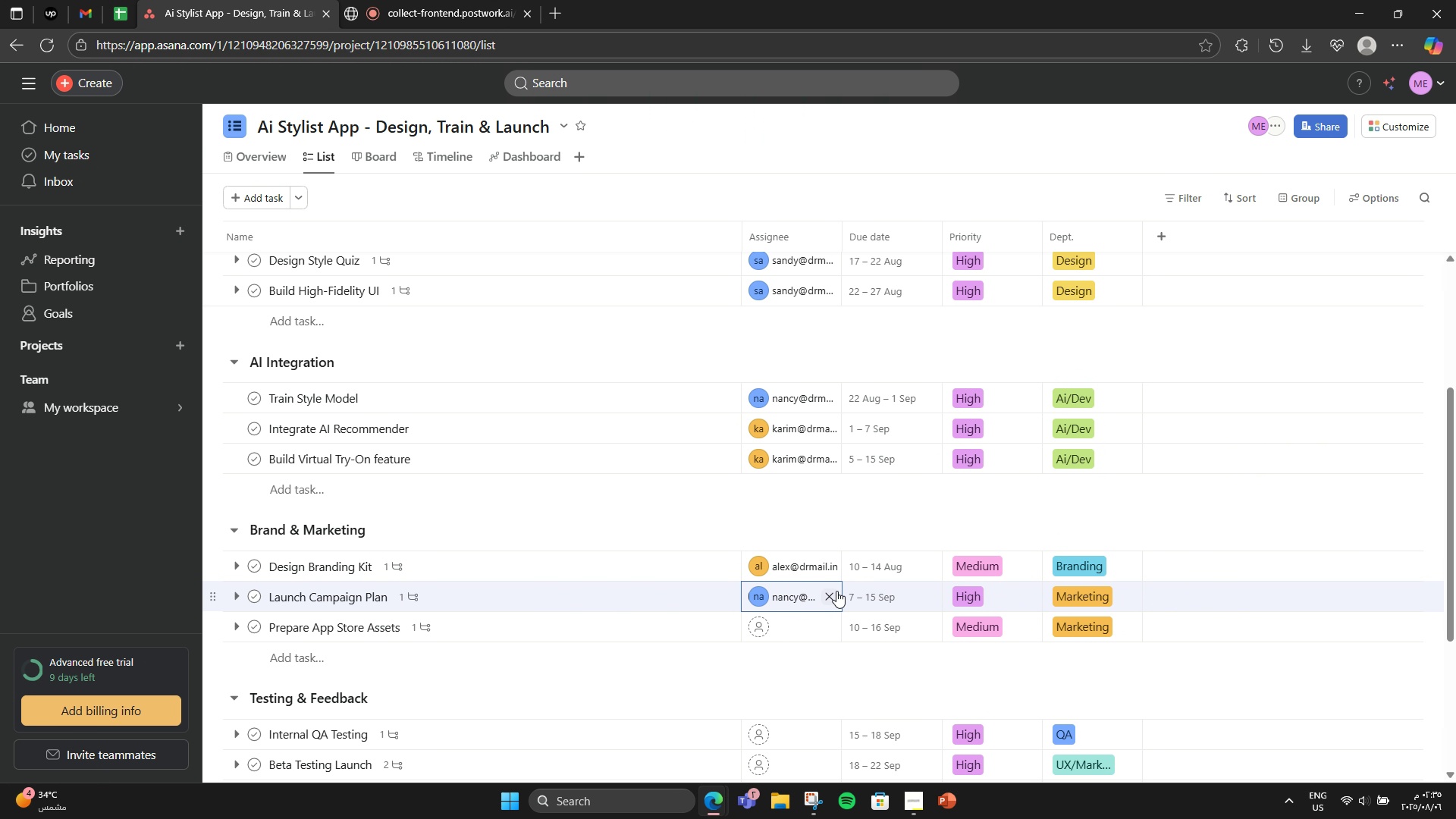 
double_click([814, 600])
 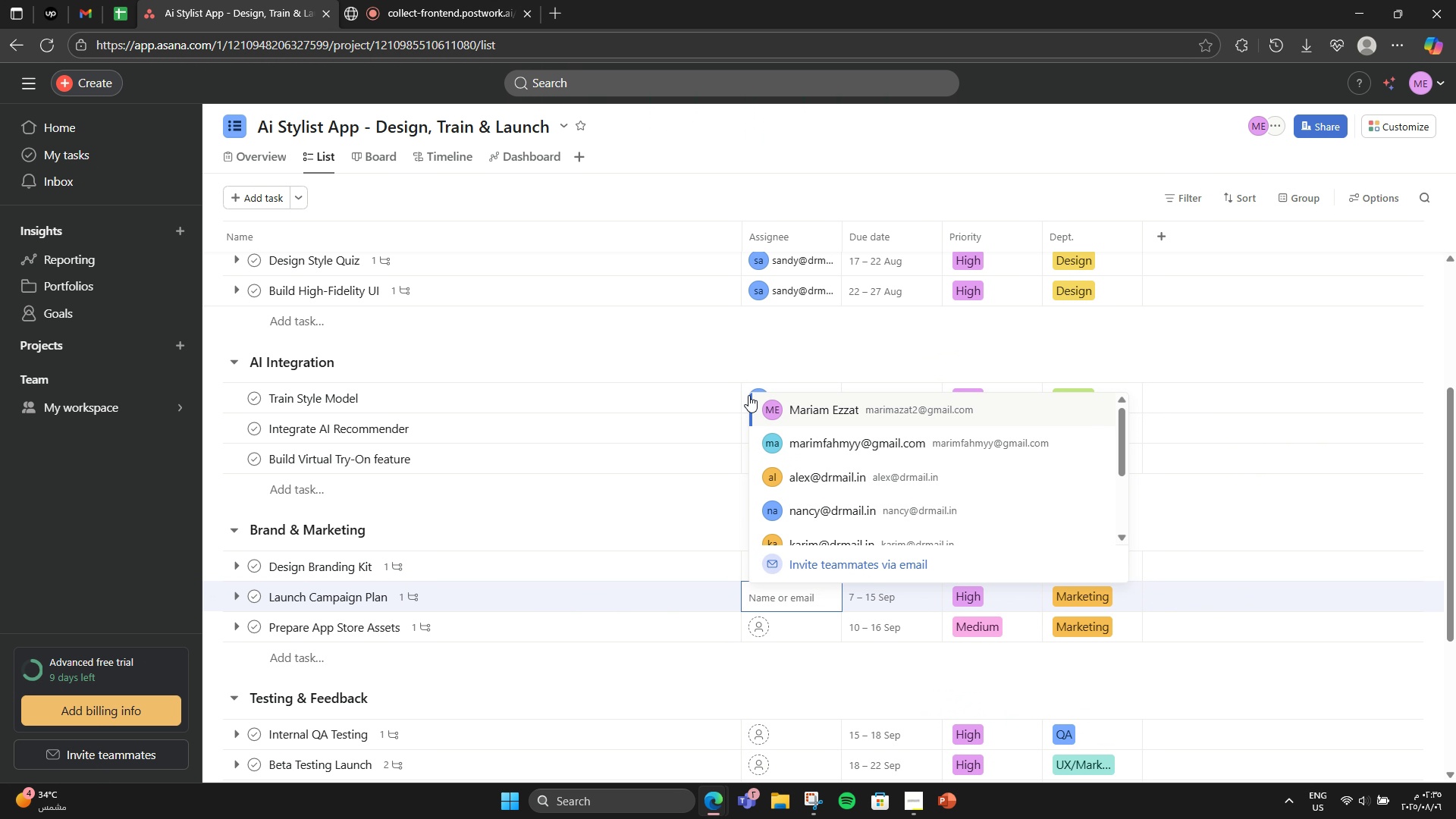 
scroll: coordinate [603, 471], scroll_direction: up, amount: 3.0
 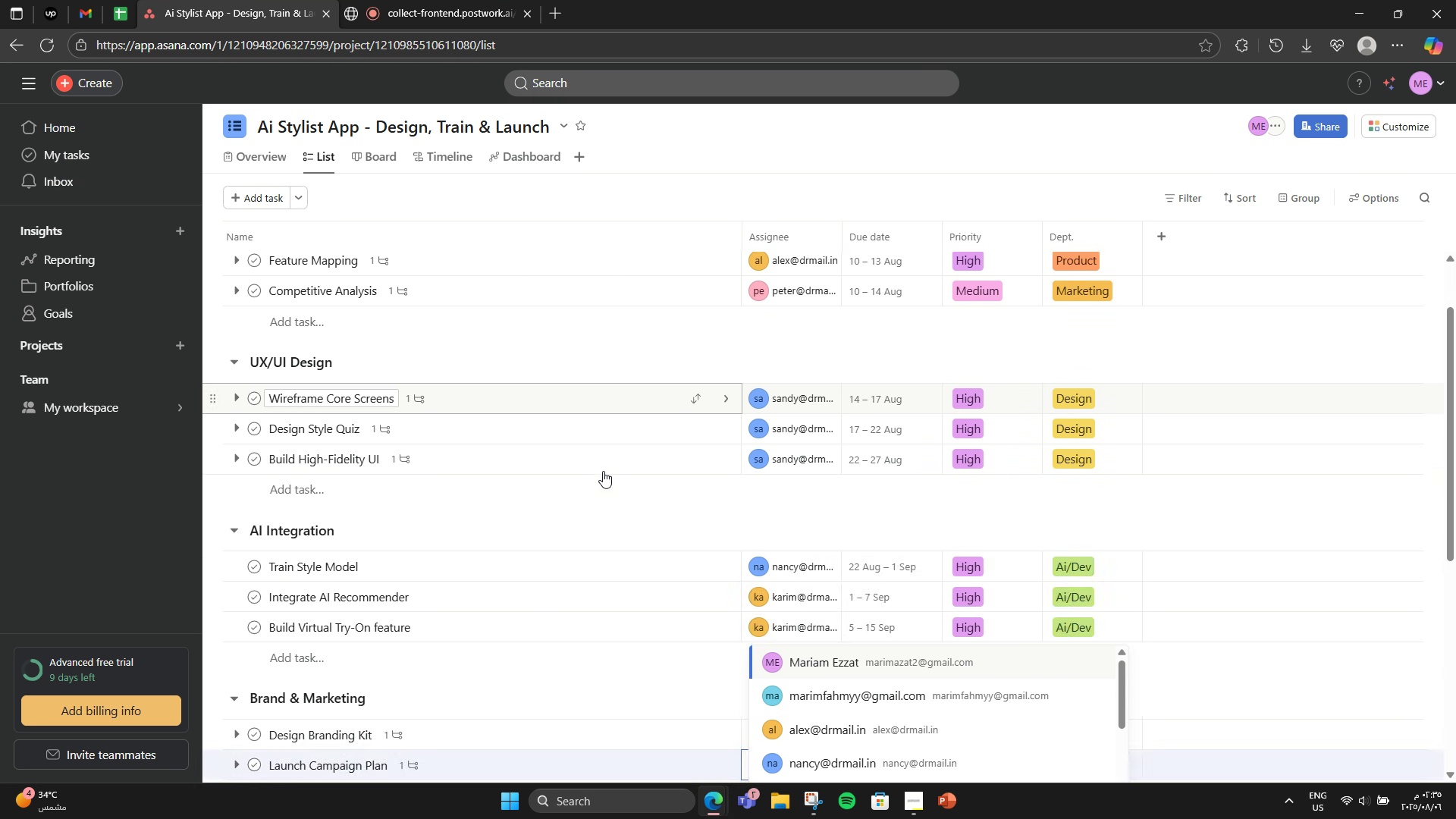 
scroll: coordinate [603, 471], scroll_direction: down, amount: 4.0
 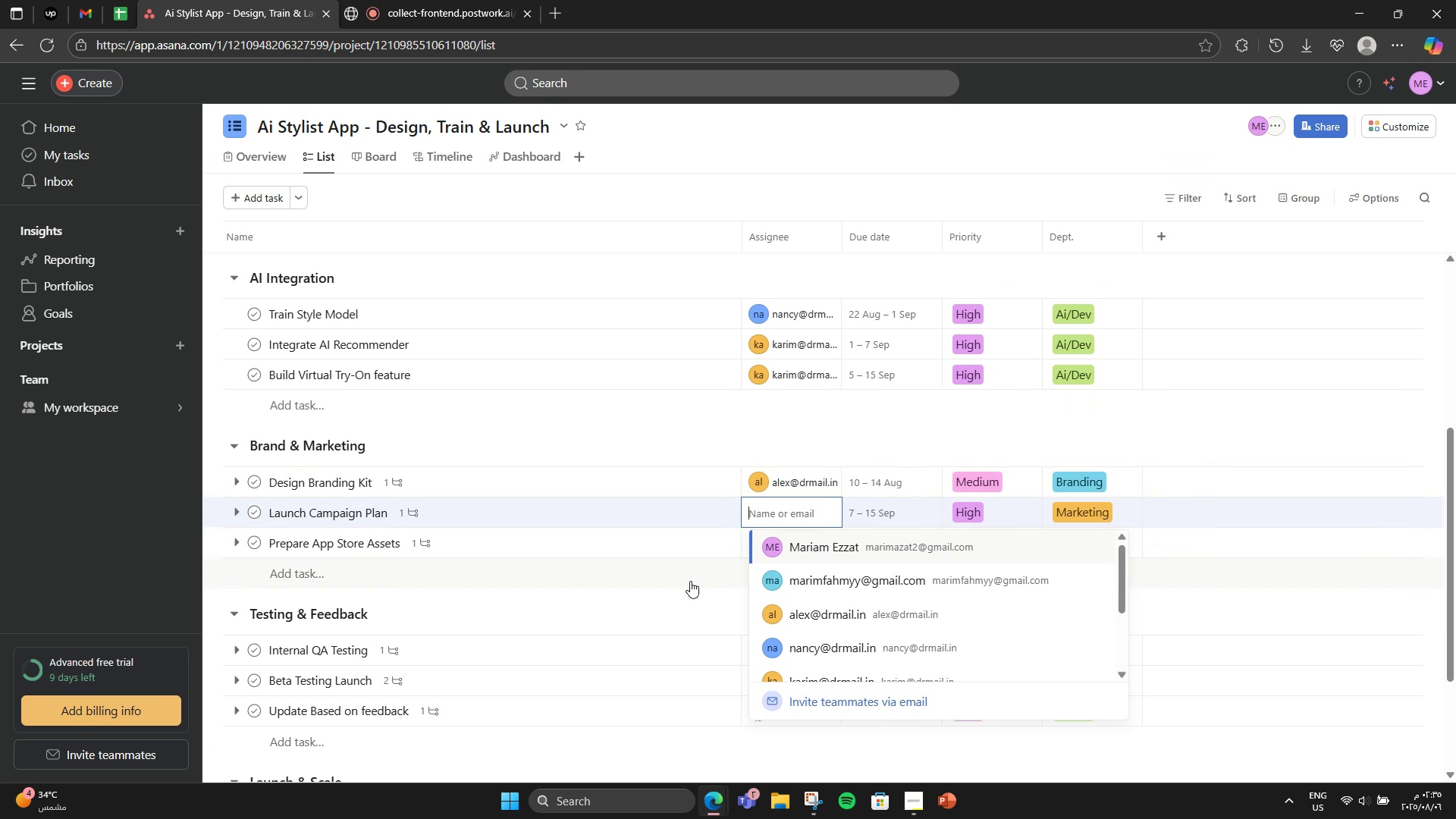 
left_click([692, 578])
 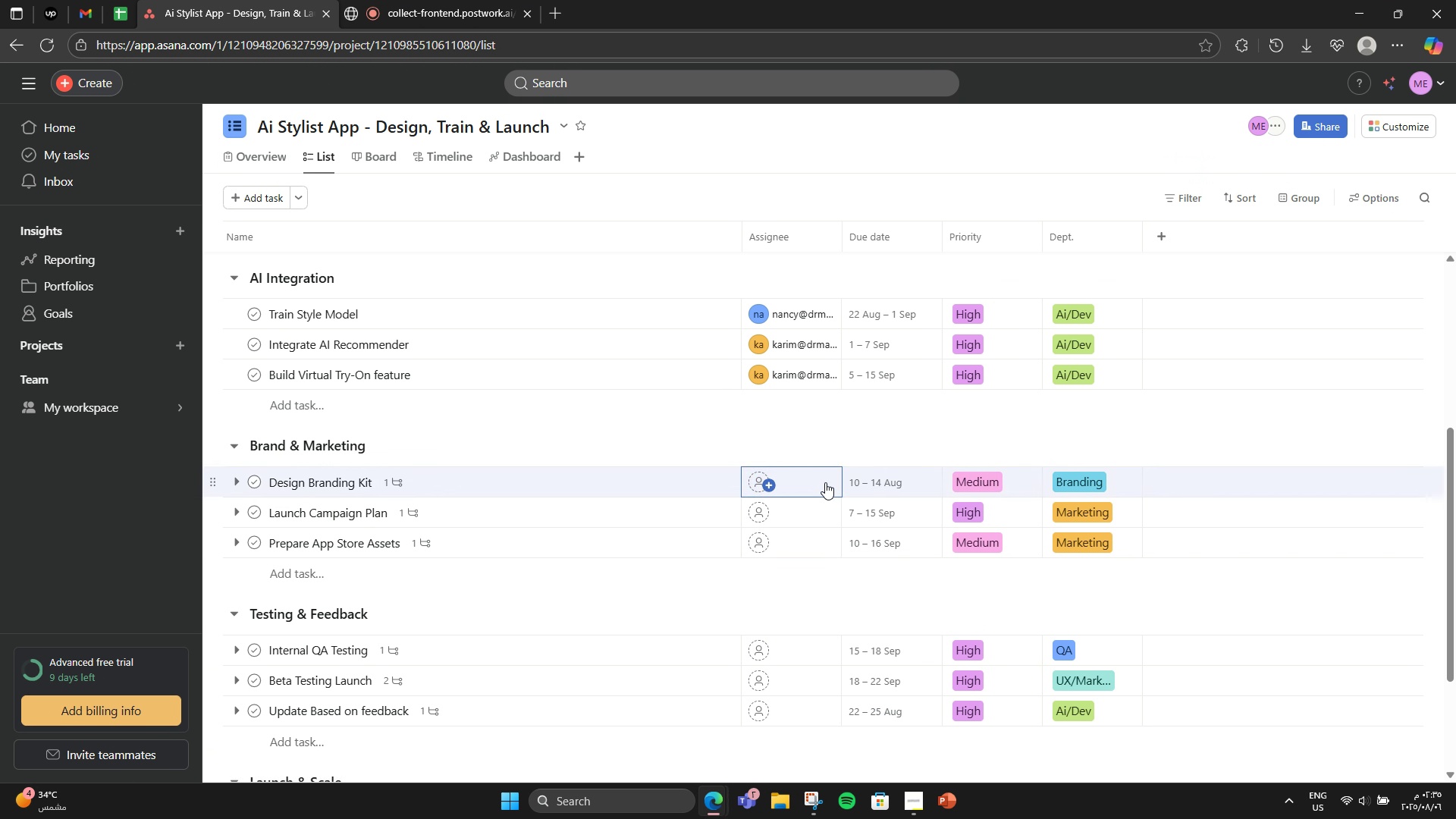 
double_click([802, 486])
 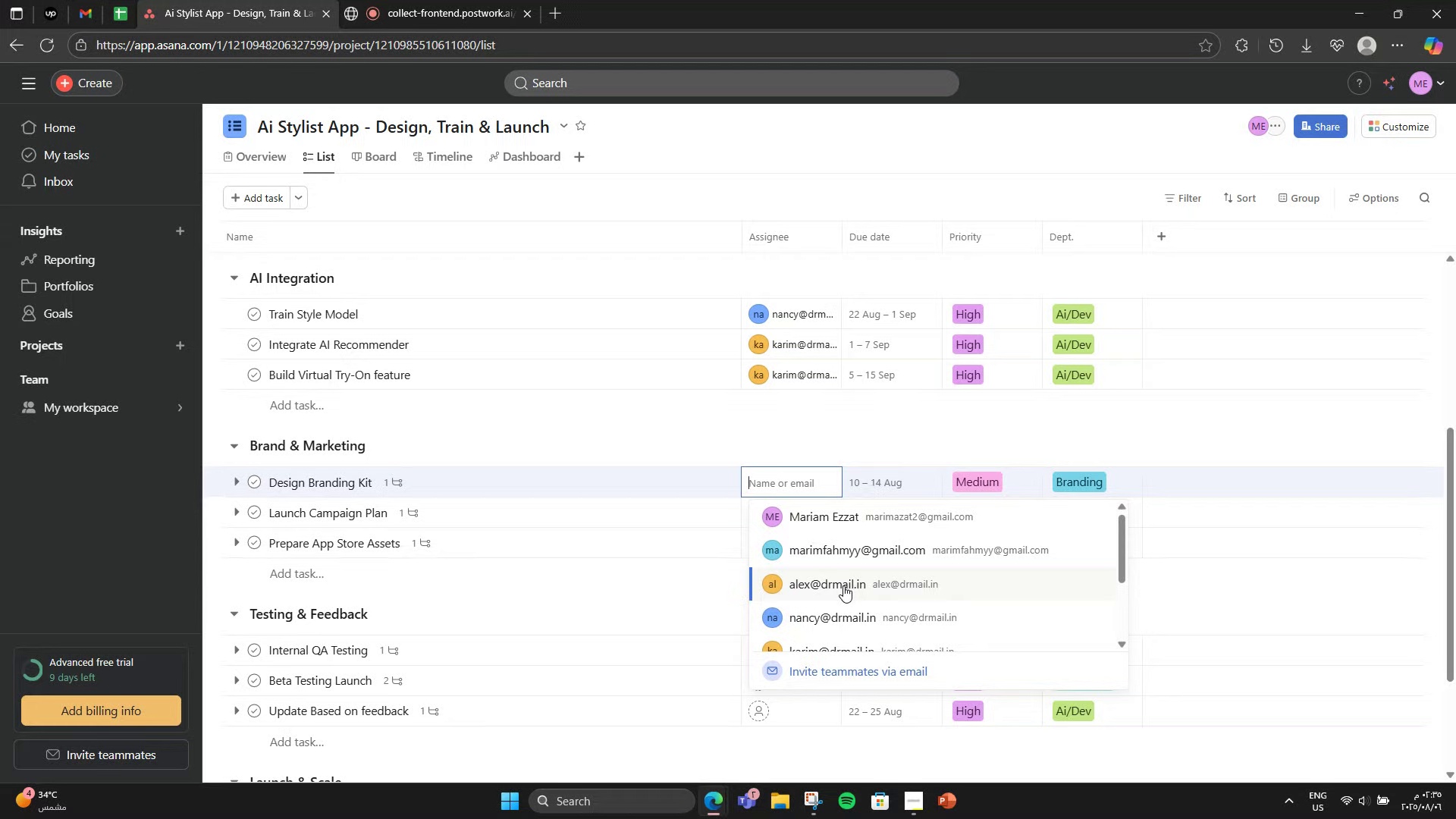 
scroll: coordinate [849, 585], scroll_direction: down, amount: 2.0
 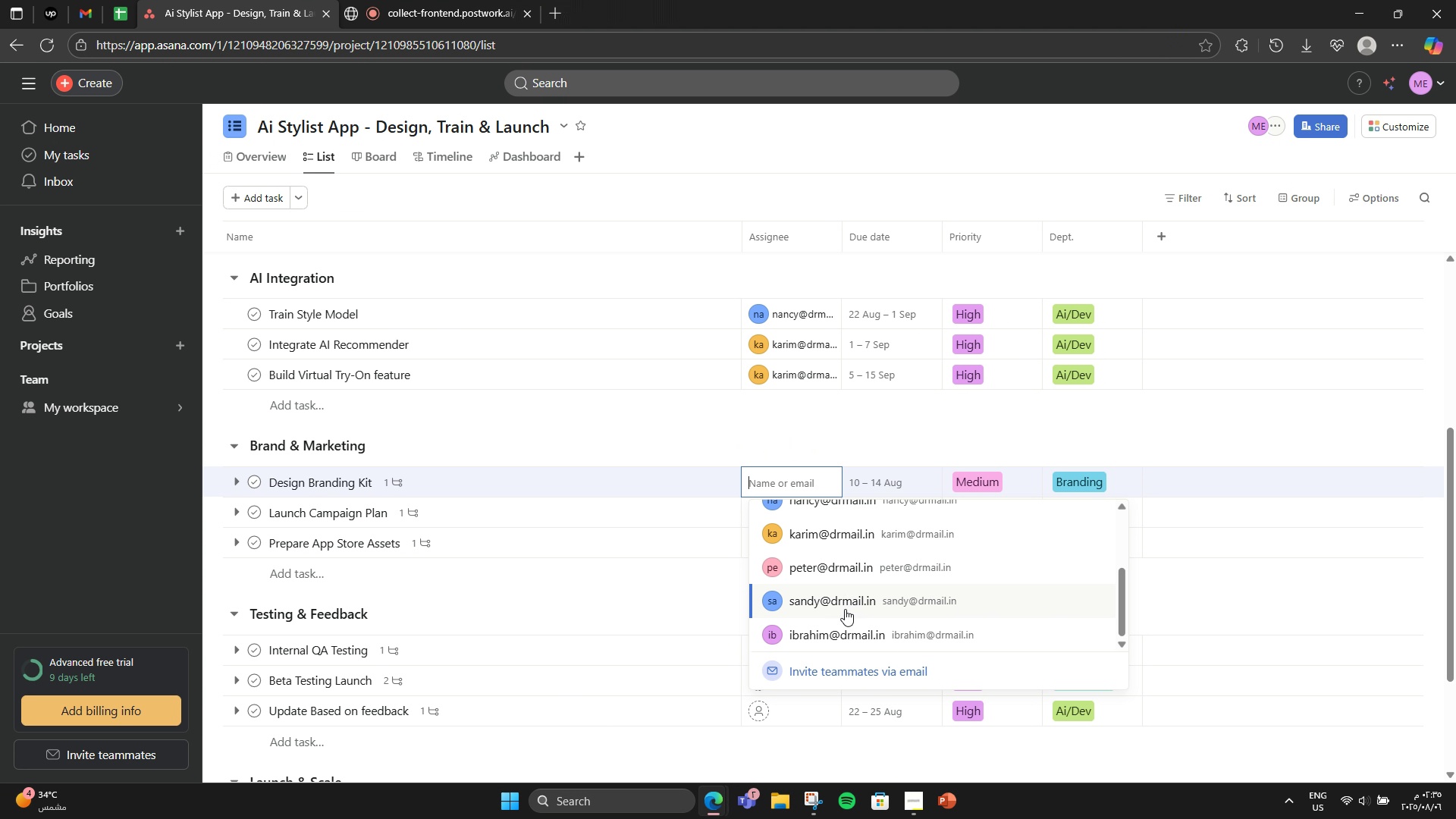 
left_click([844, 609])
 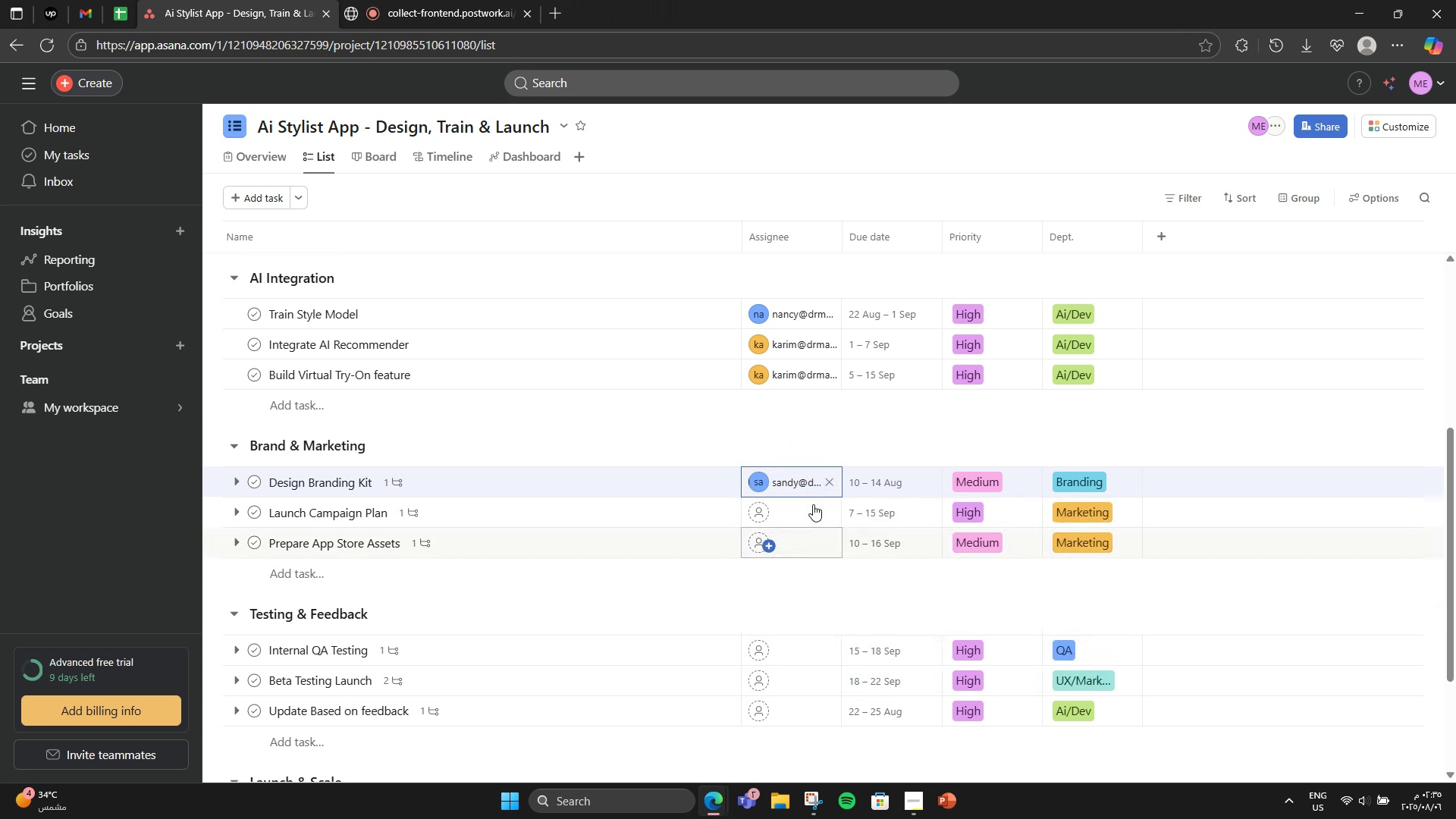 
scroll: coordinate [791, 451], scroll_direction: up, amount: 3.0
 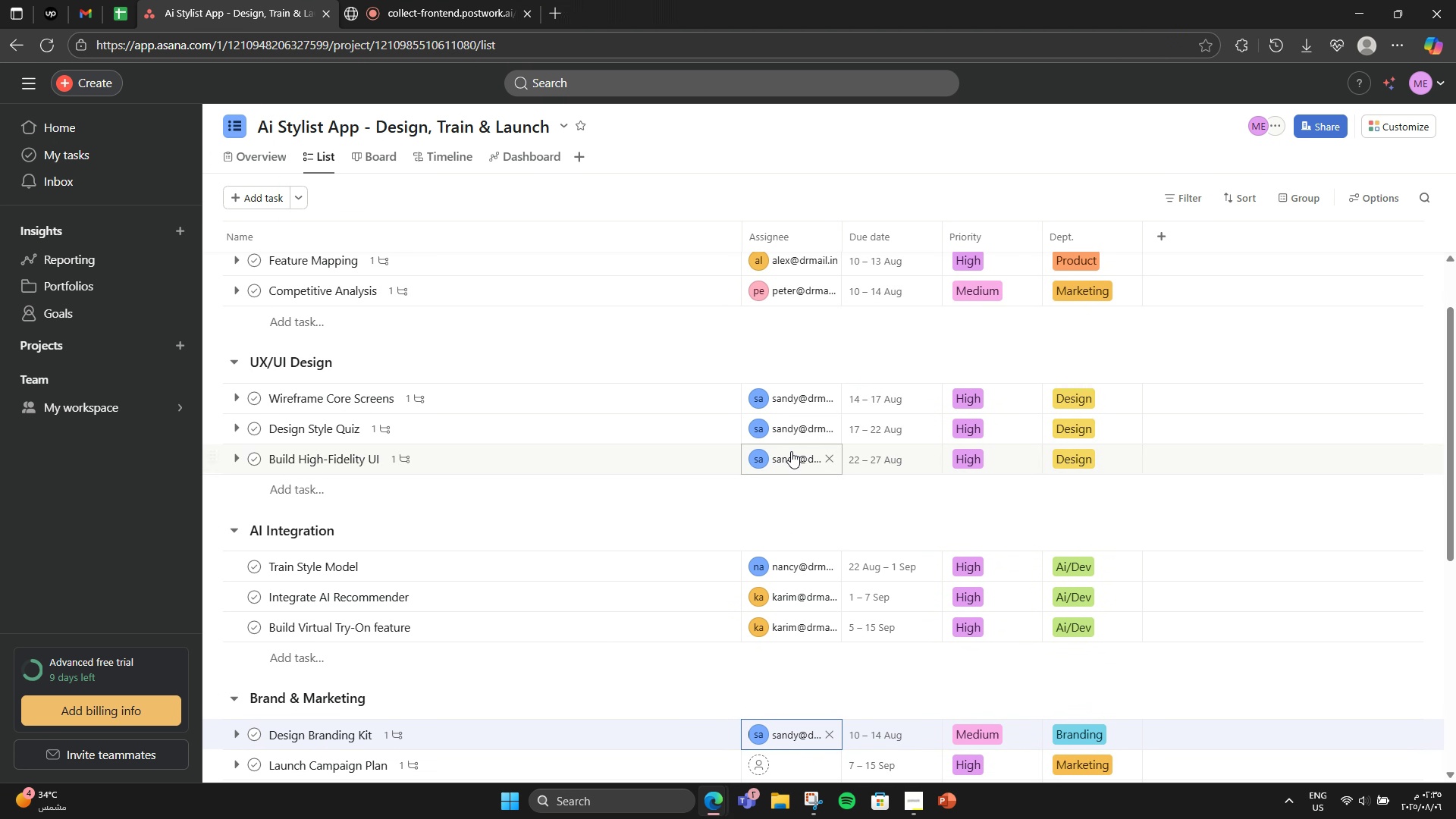 
scroll: coordinate [791, 451], scroll_direction: down, amount: 1.0
 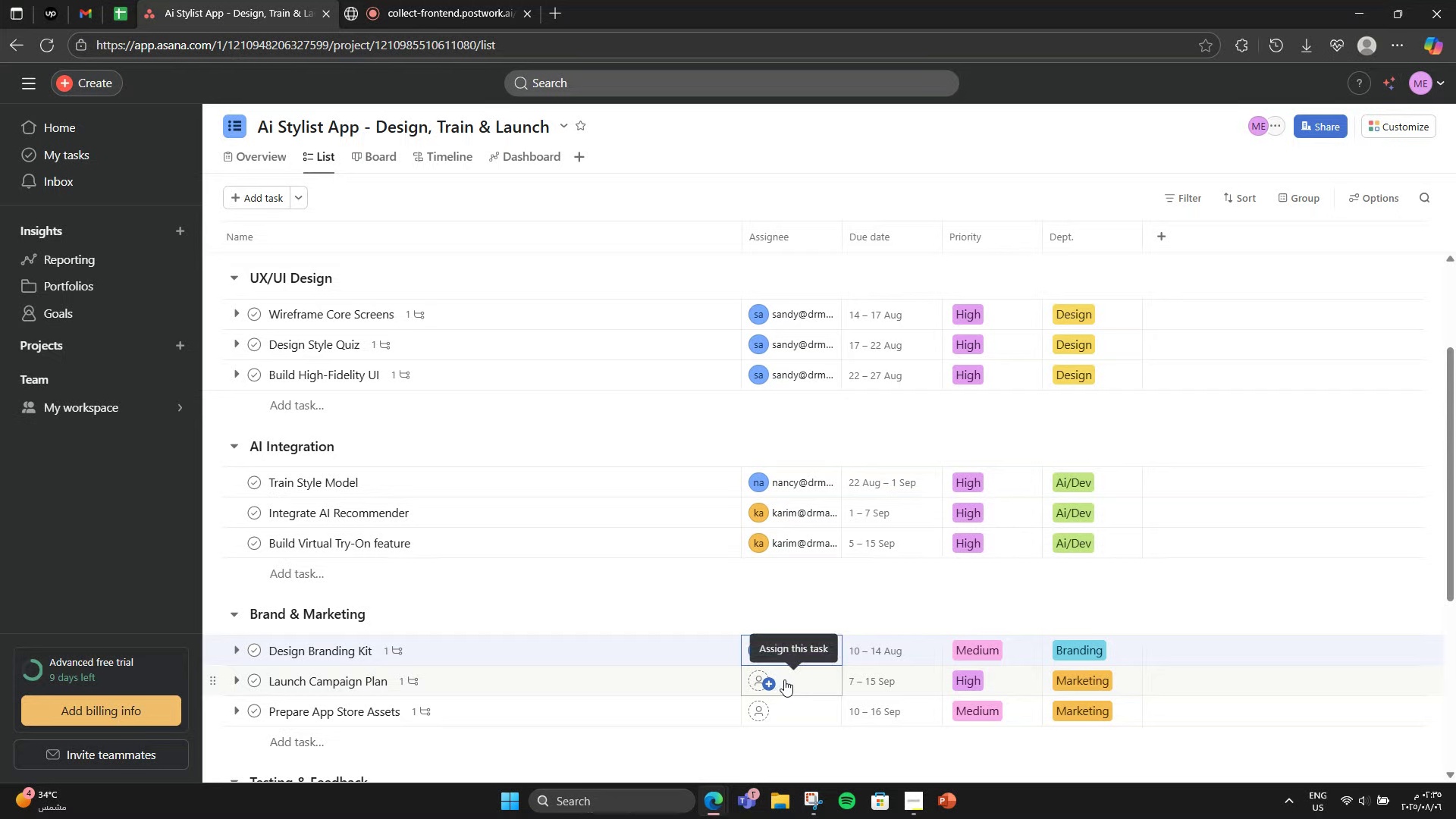 
double_click([784, 679])
 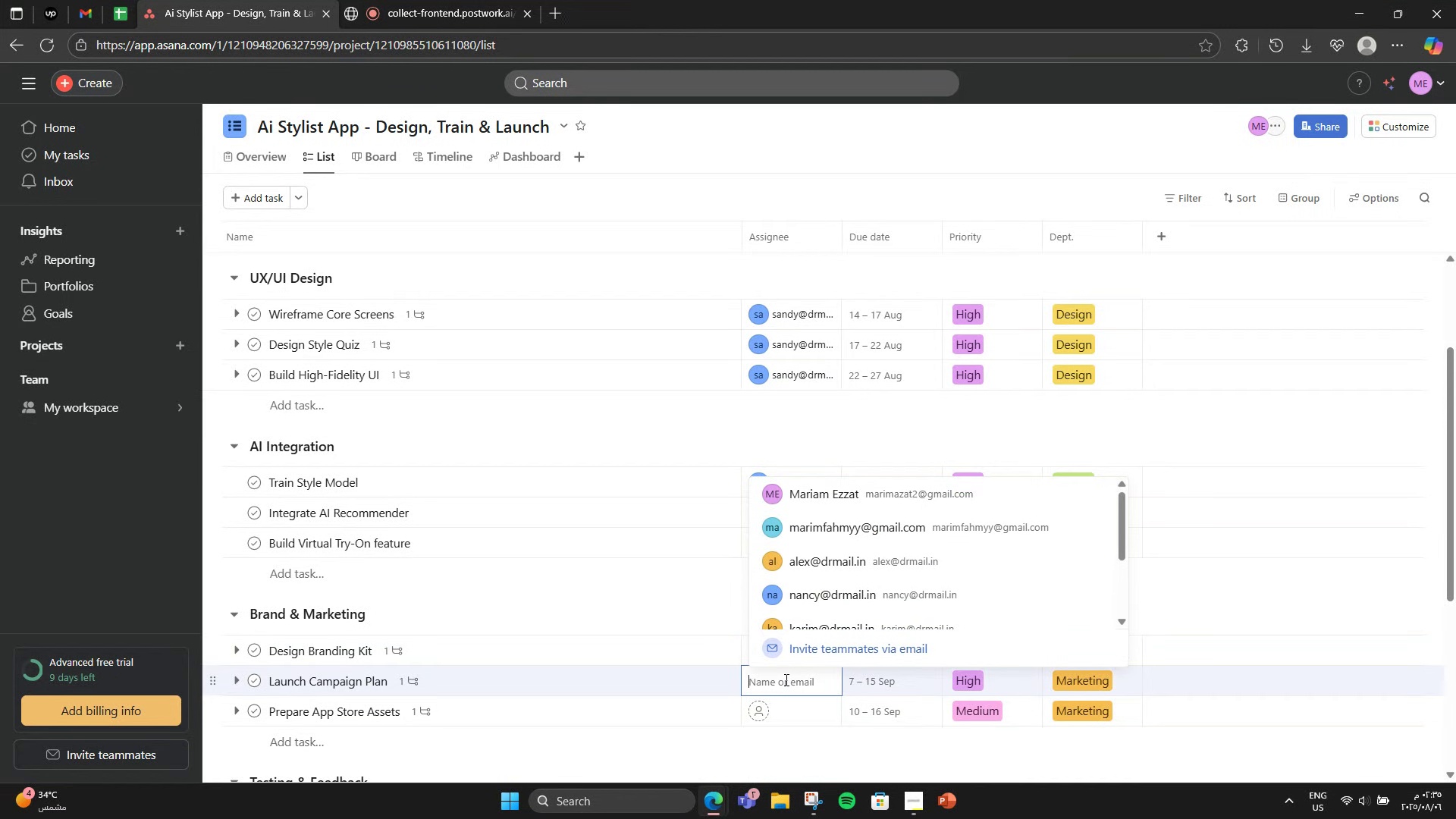 
scroll: coordinate [832, 521], scroll_direction: down, amount: 4.0
 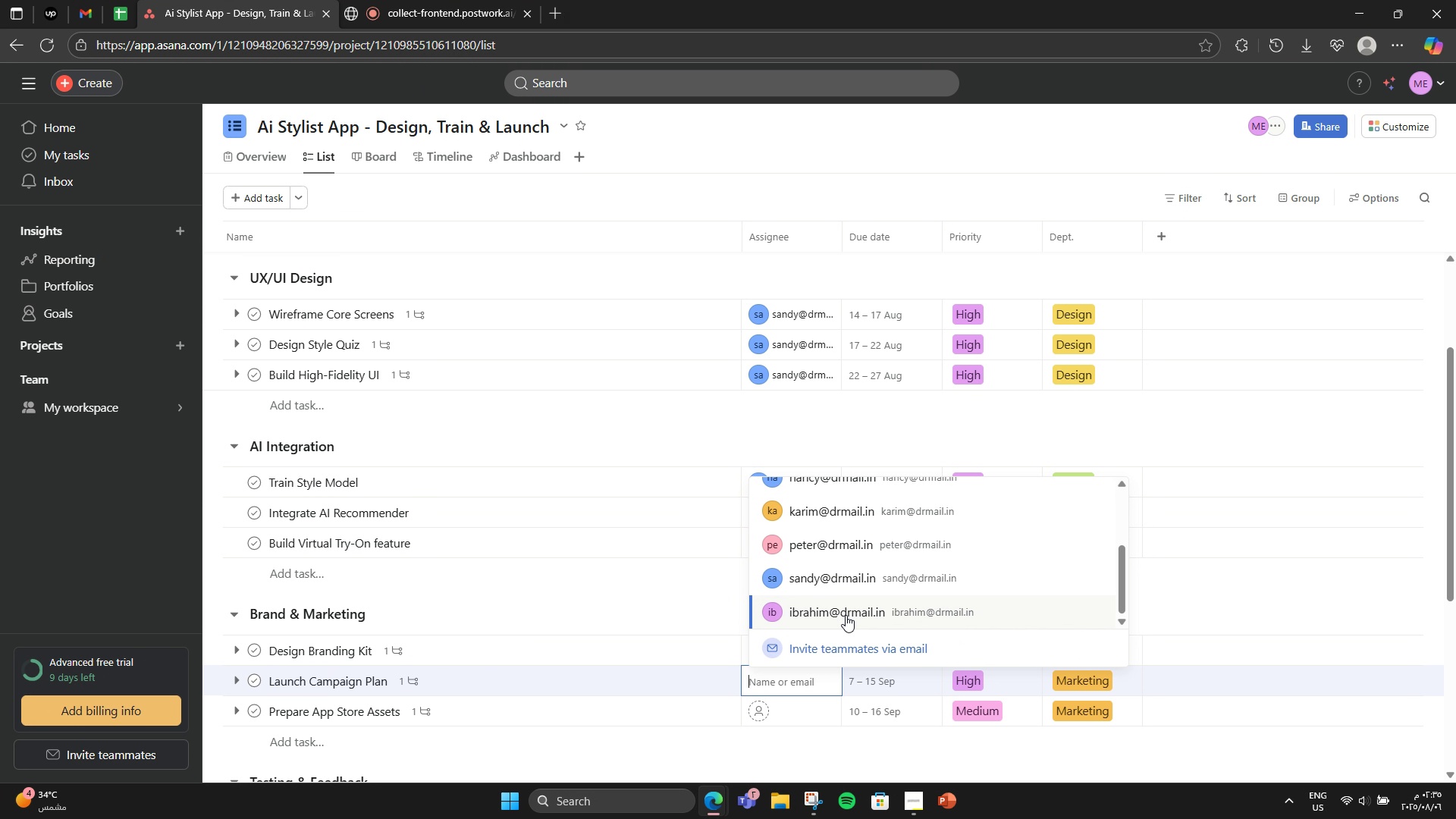 
left_click([846, 615])
 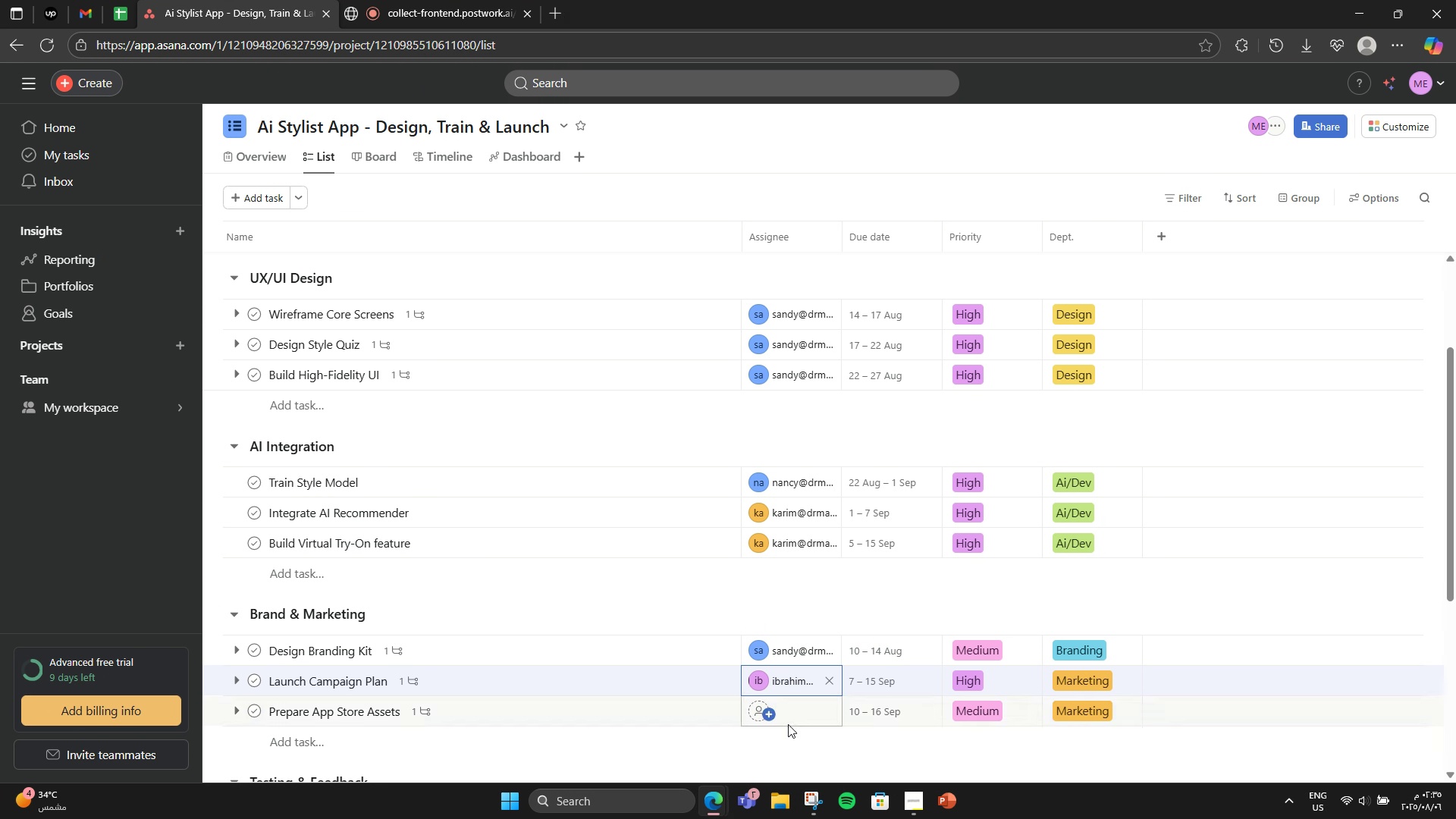 
left_click([795, 709])
 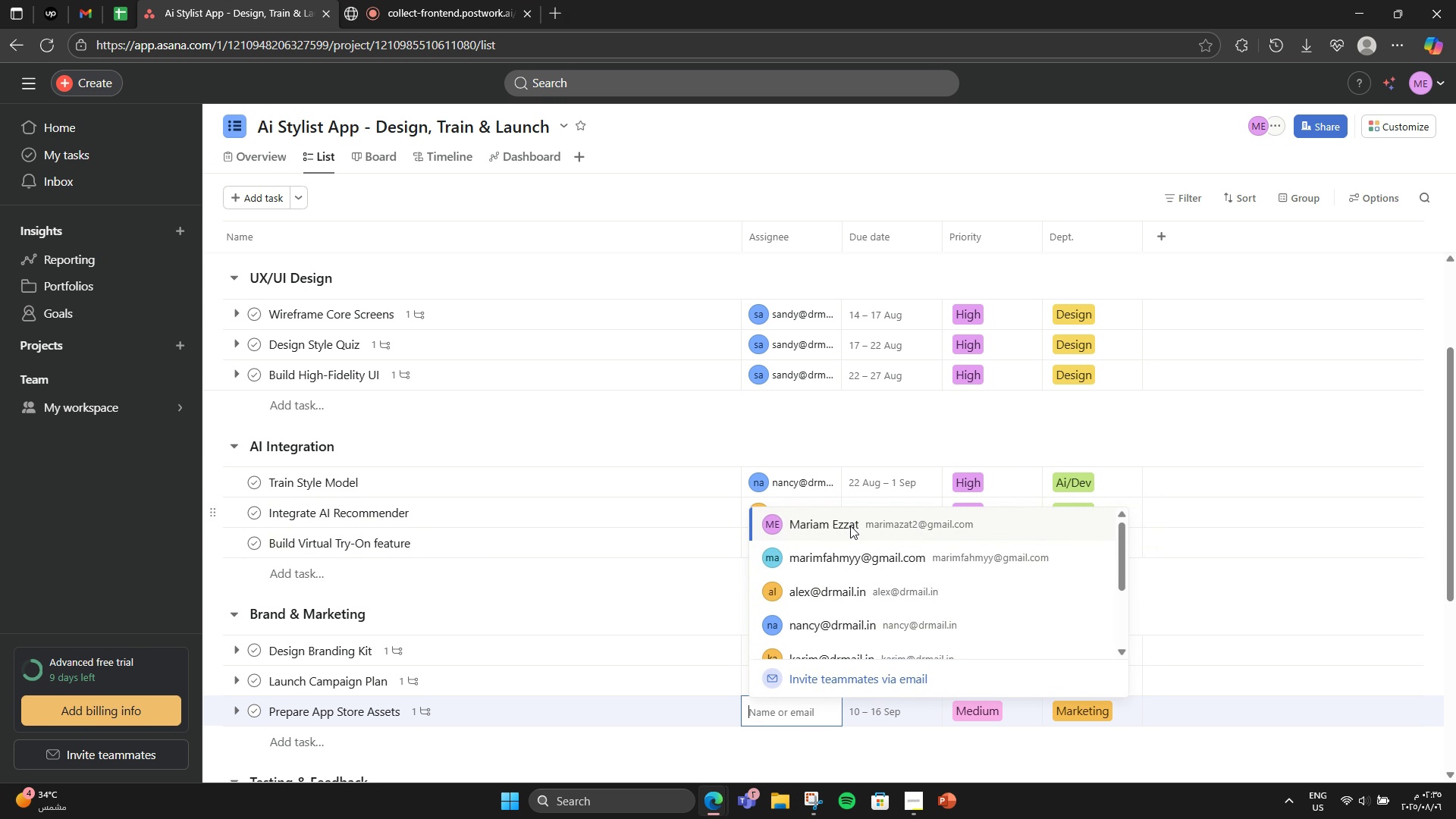 
scroll: coordinate [833, 593], scroll_direction: down, amount: 2.0
 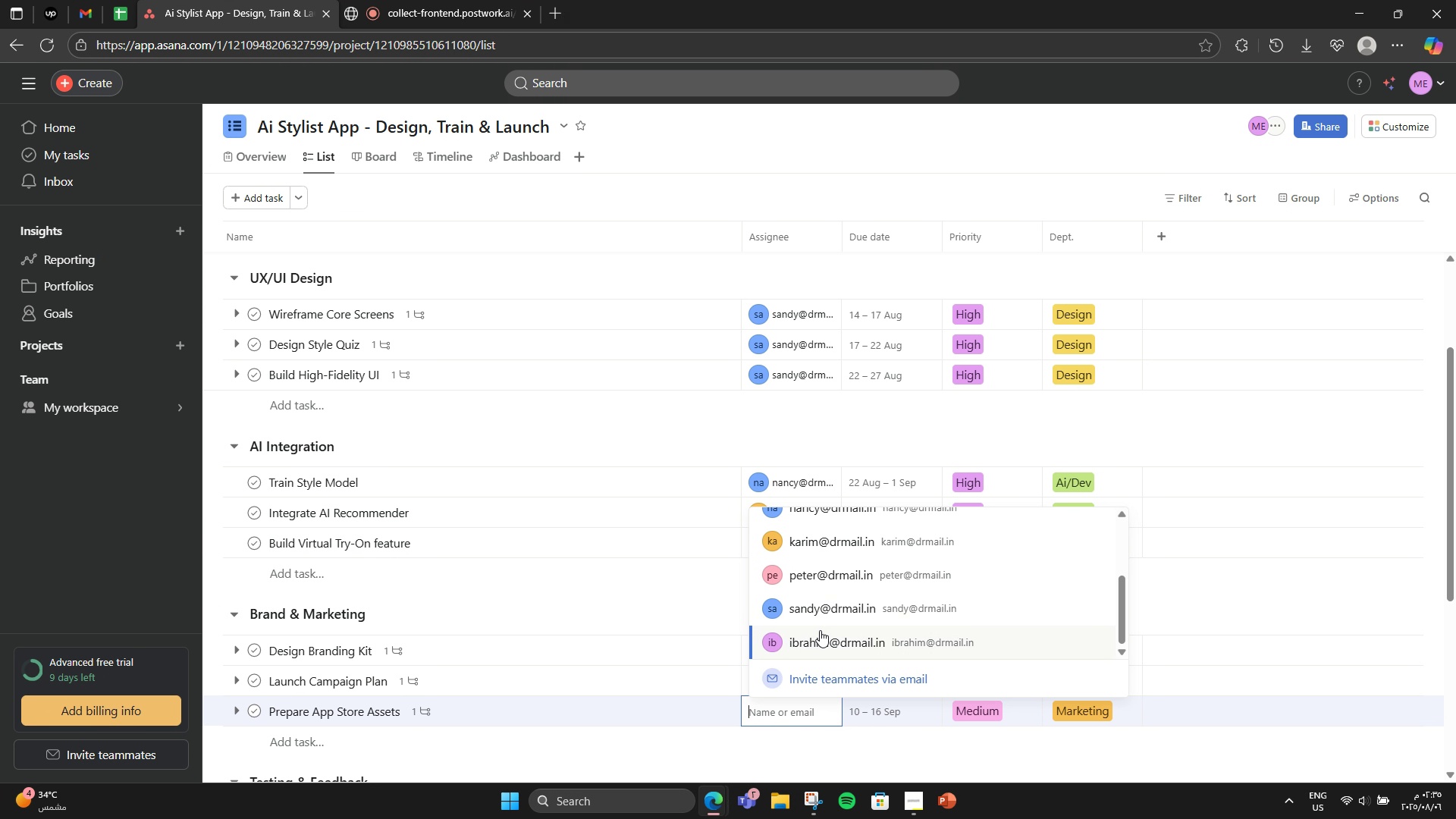 
left_click([820, 630])
 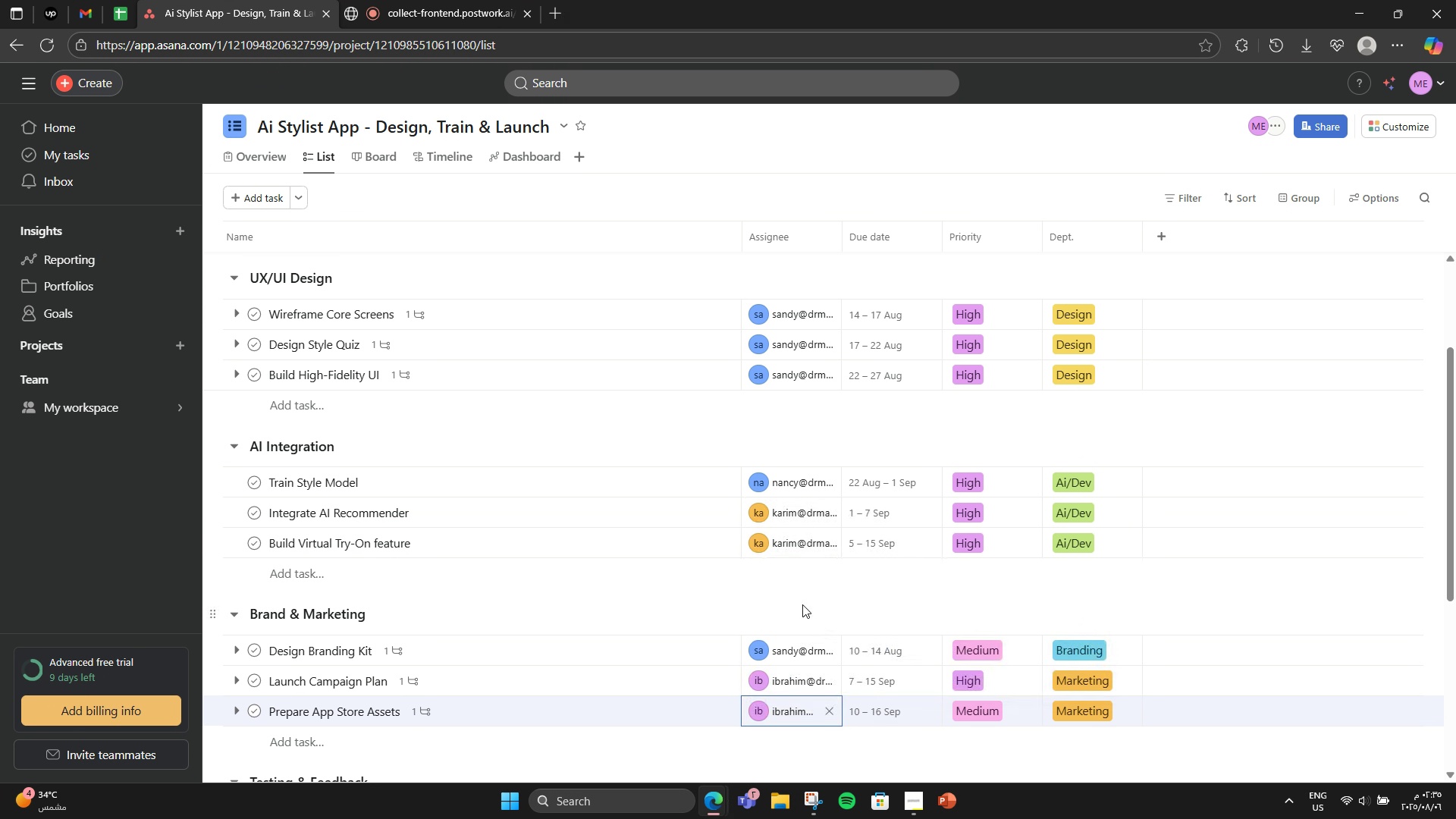 
mouse_move([742, 577])
 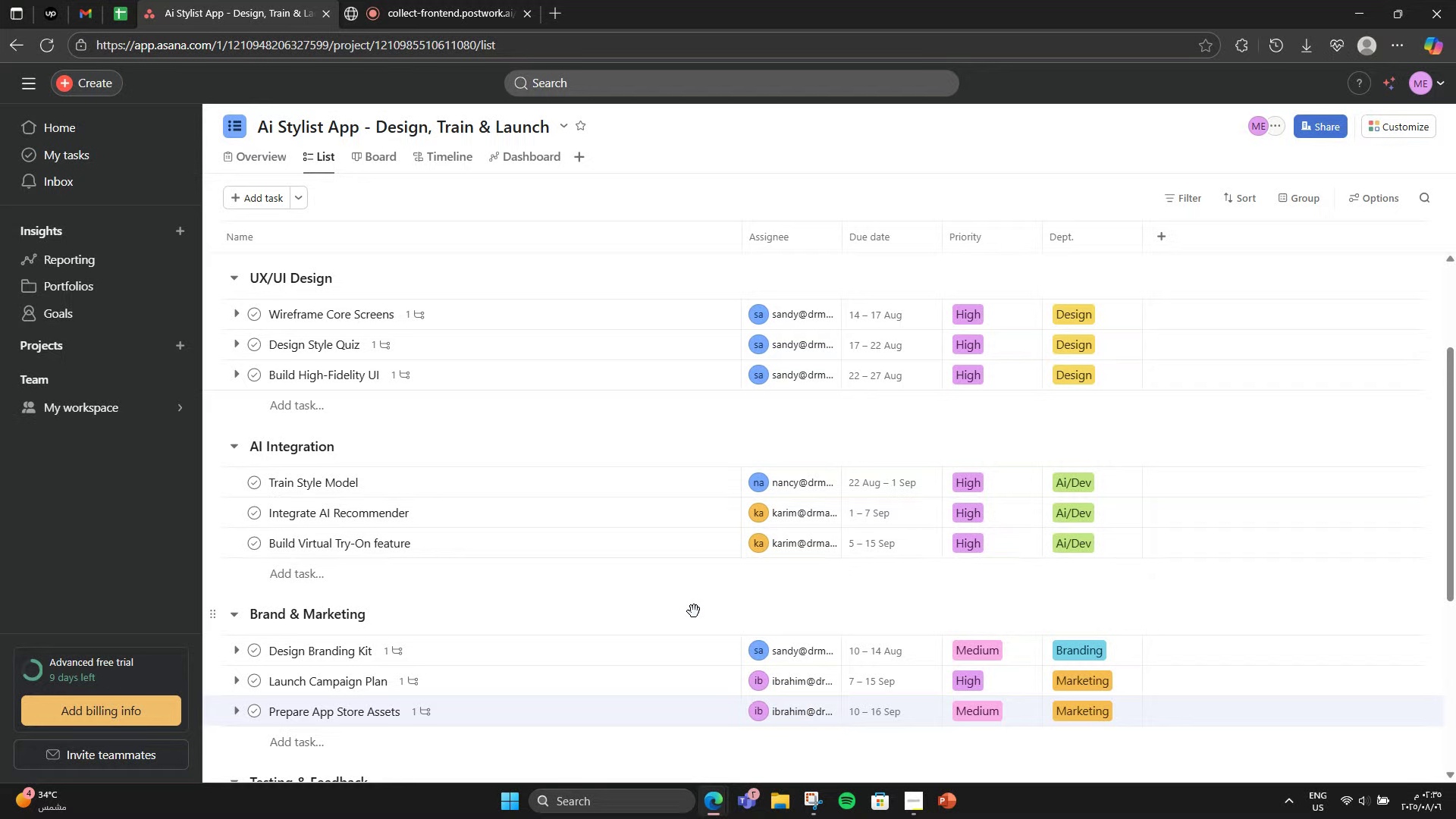 
left_click([694, 611])
 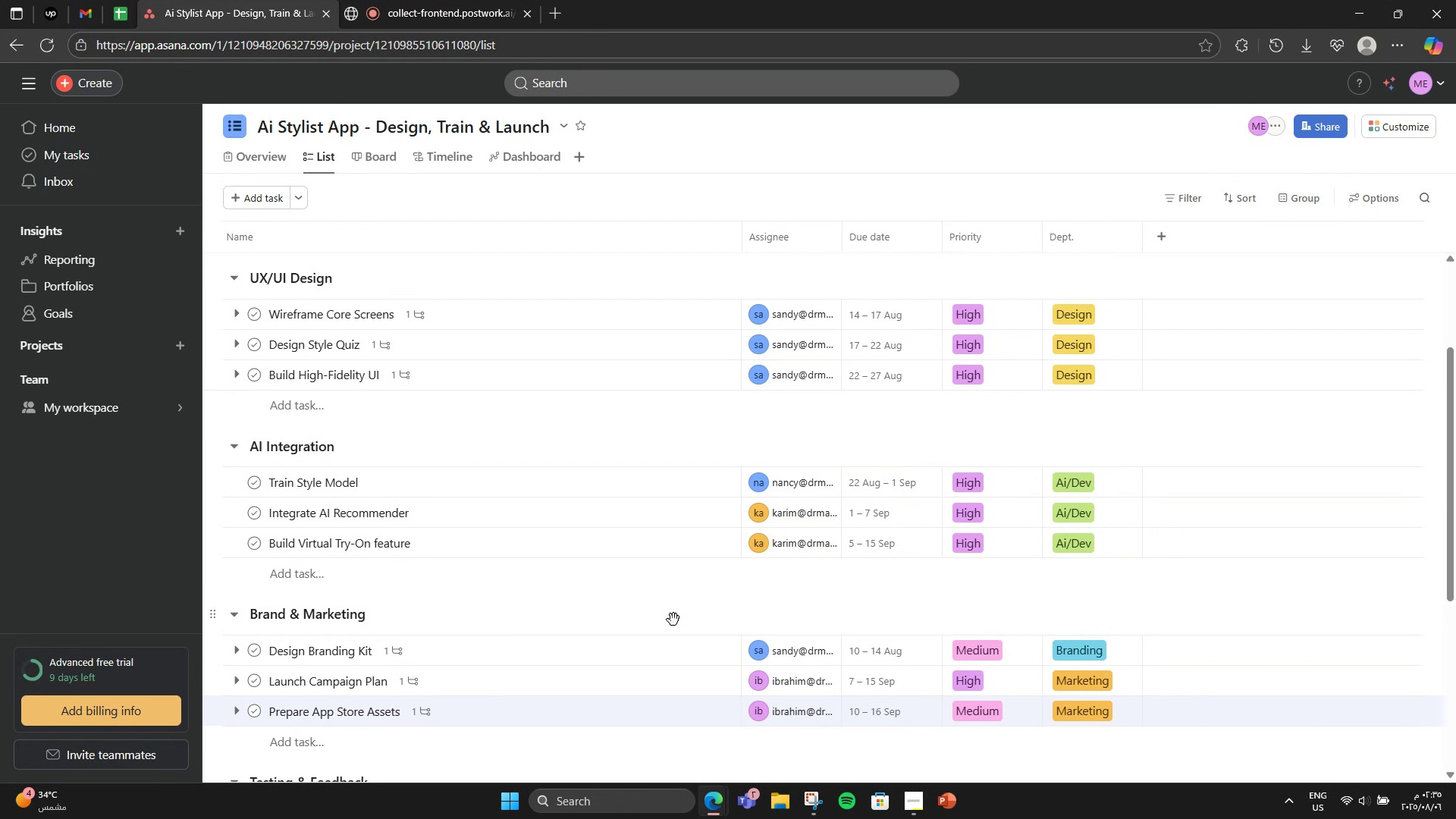 
scroll: coordinate [673, 635], scroll_direction: down, amount: 2.0
 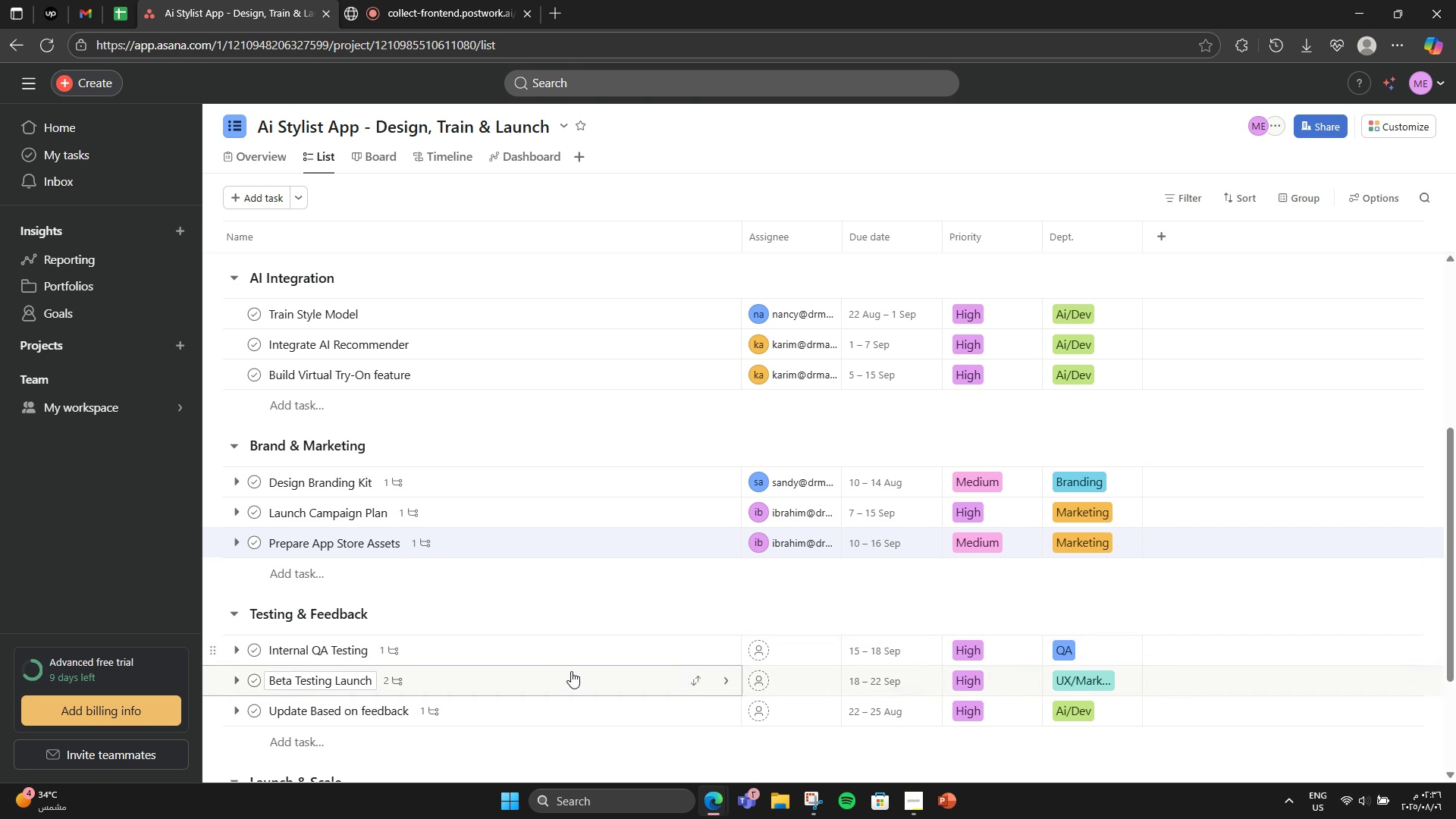 
wait(38.16)
 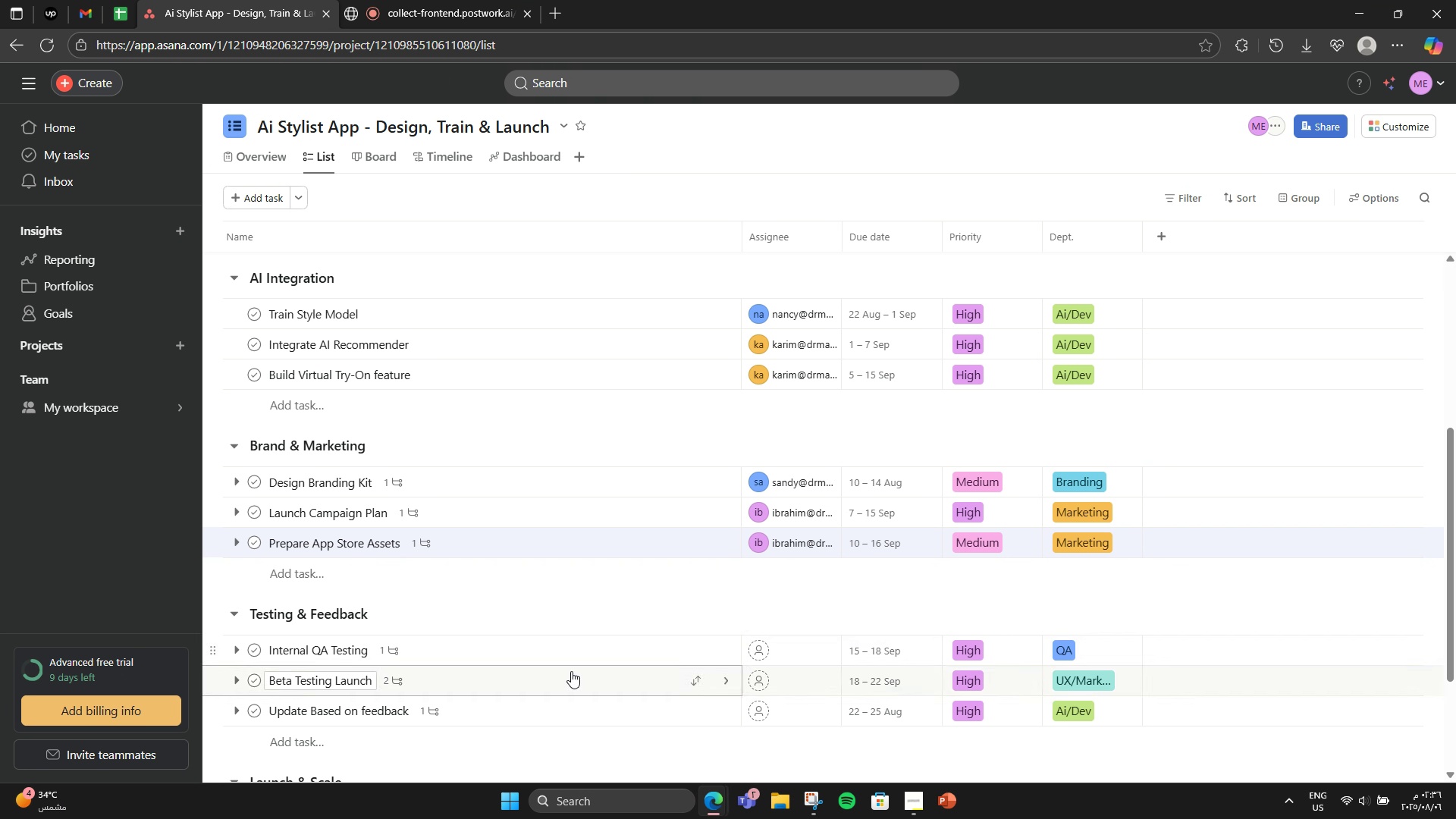 
left_click([537, 654])
 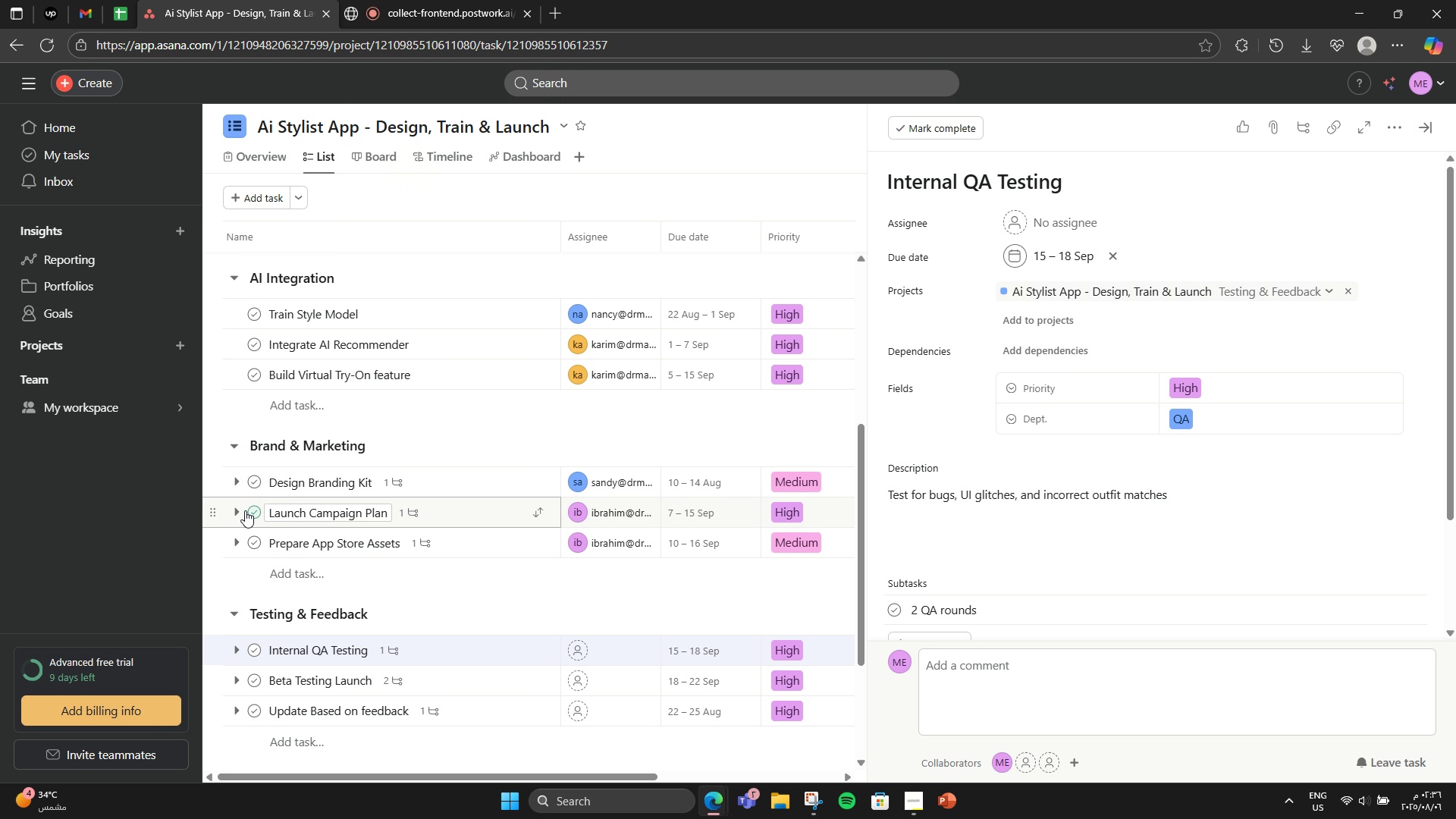 
wait(17.07)
 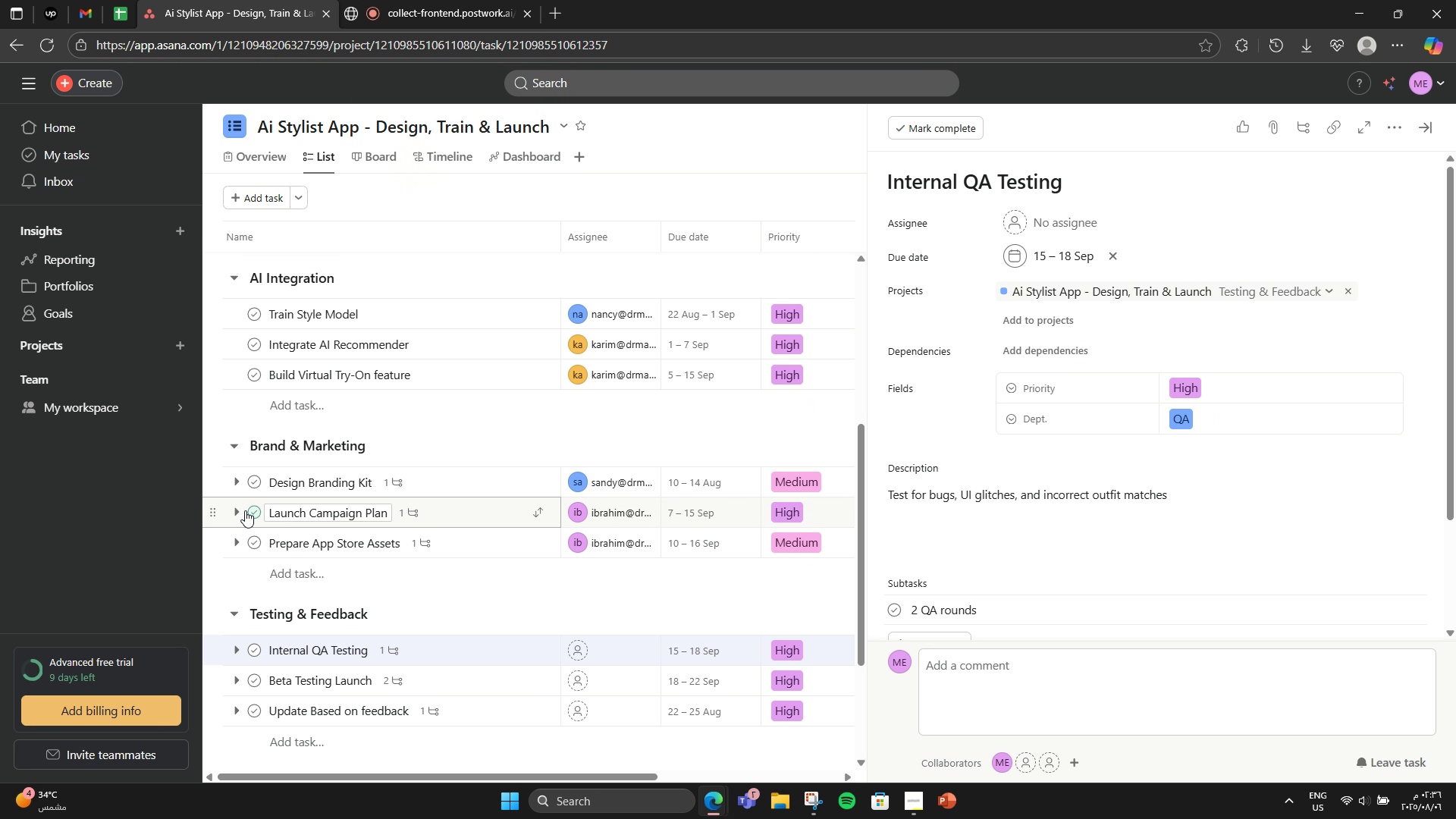 
scroll: coordinate [518, 642], scroll_direction: down, amount: 6.0
 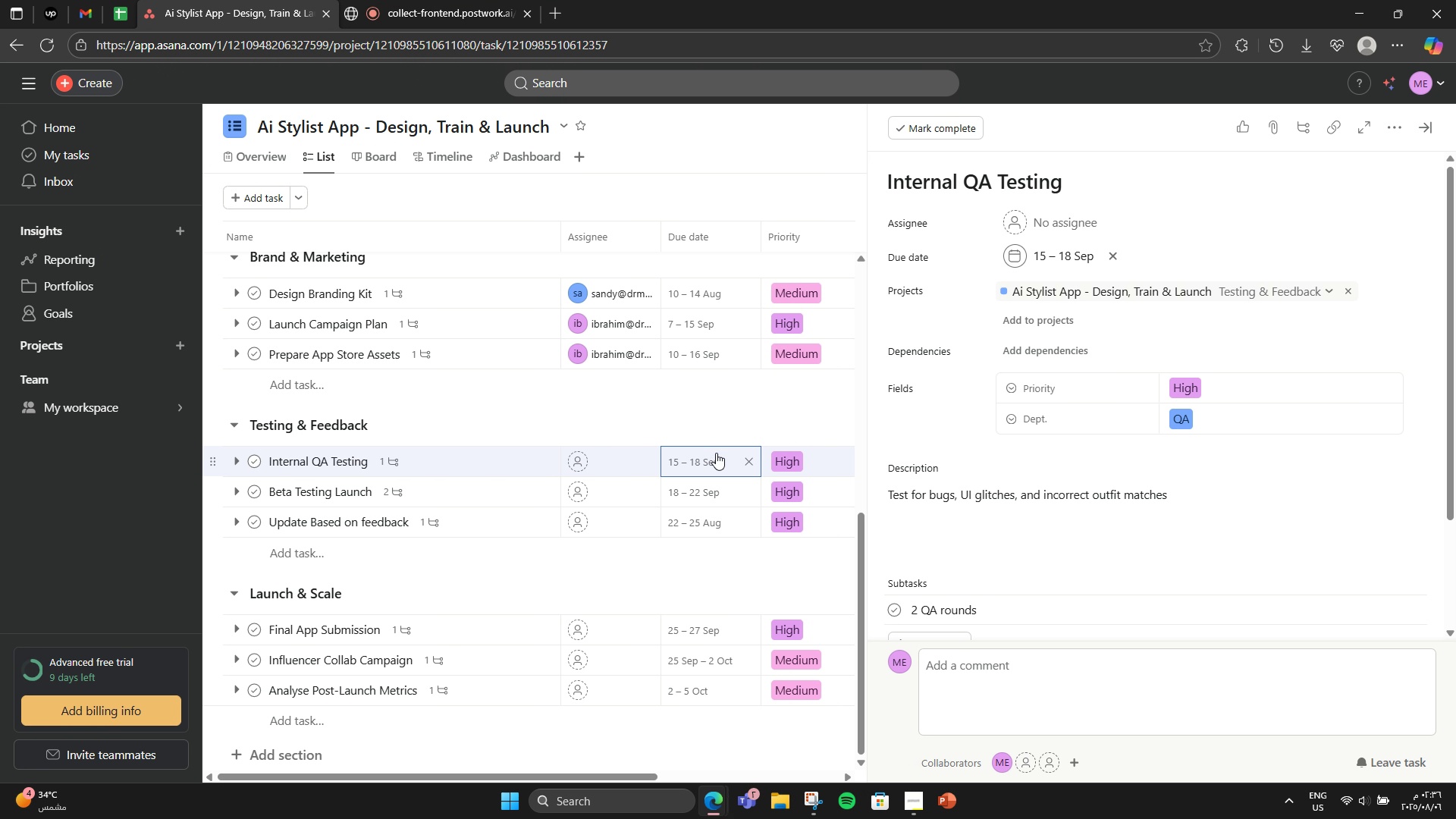 
left_click([460, 492])
 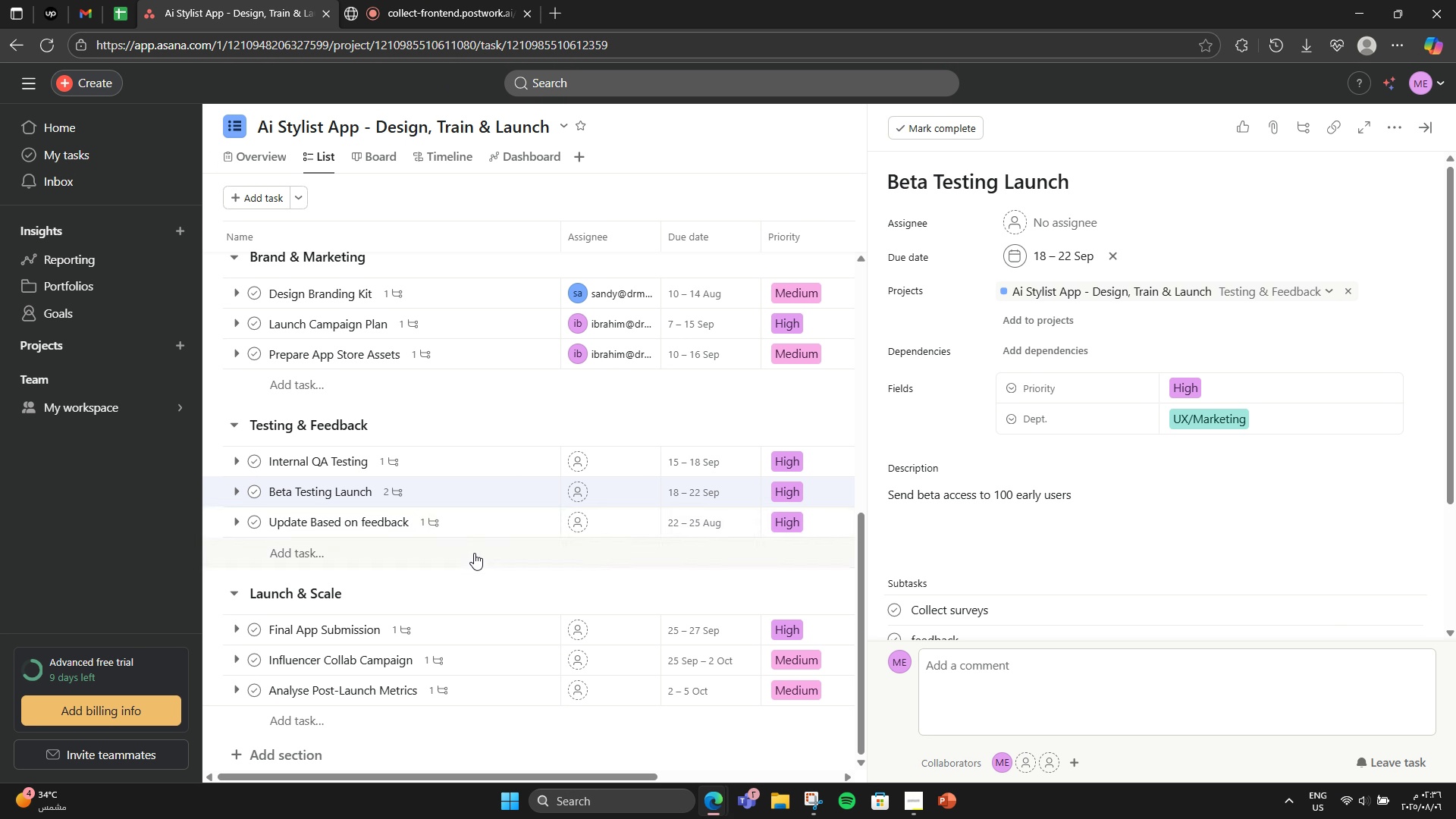 
left_click([498, 526])
 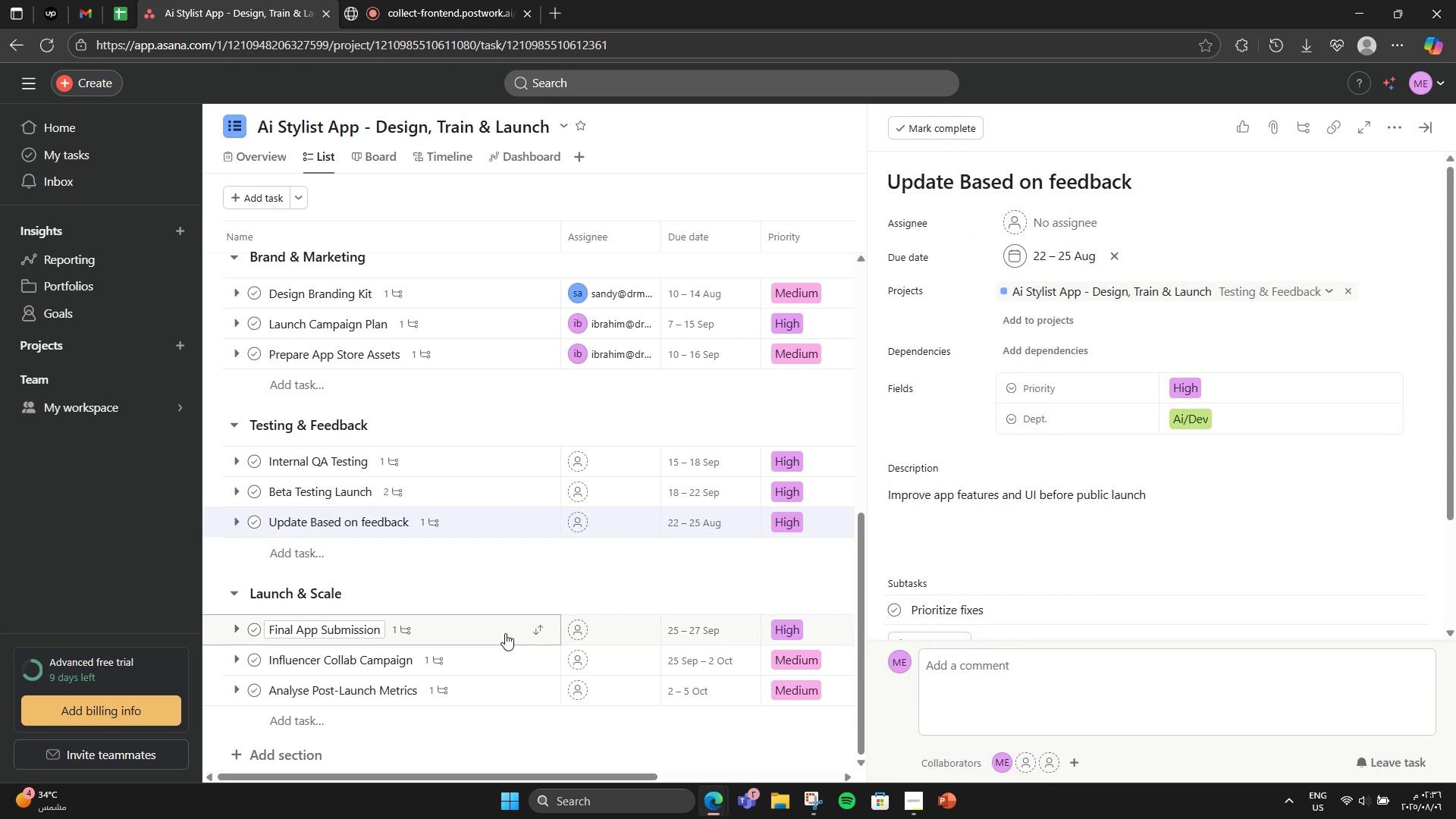 
left_click([505, 637])
 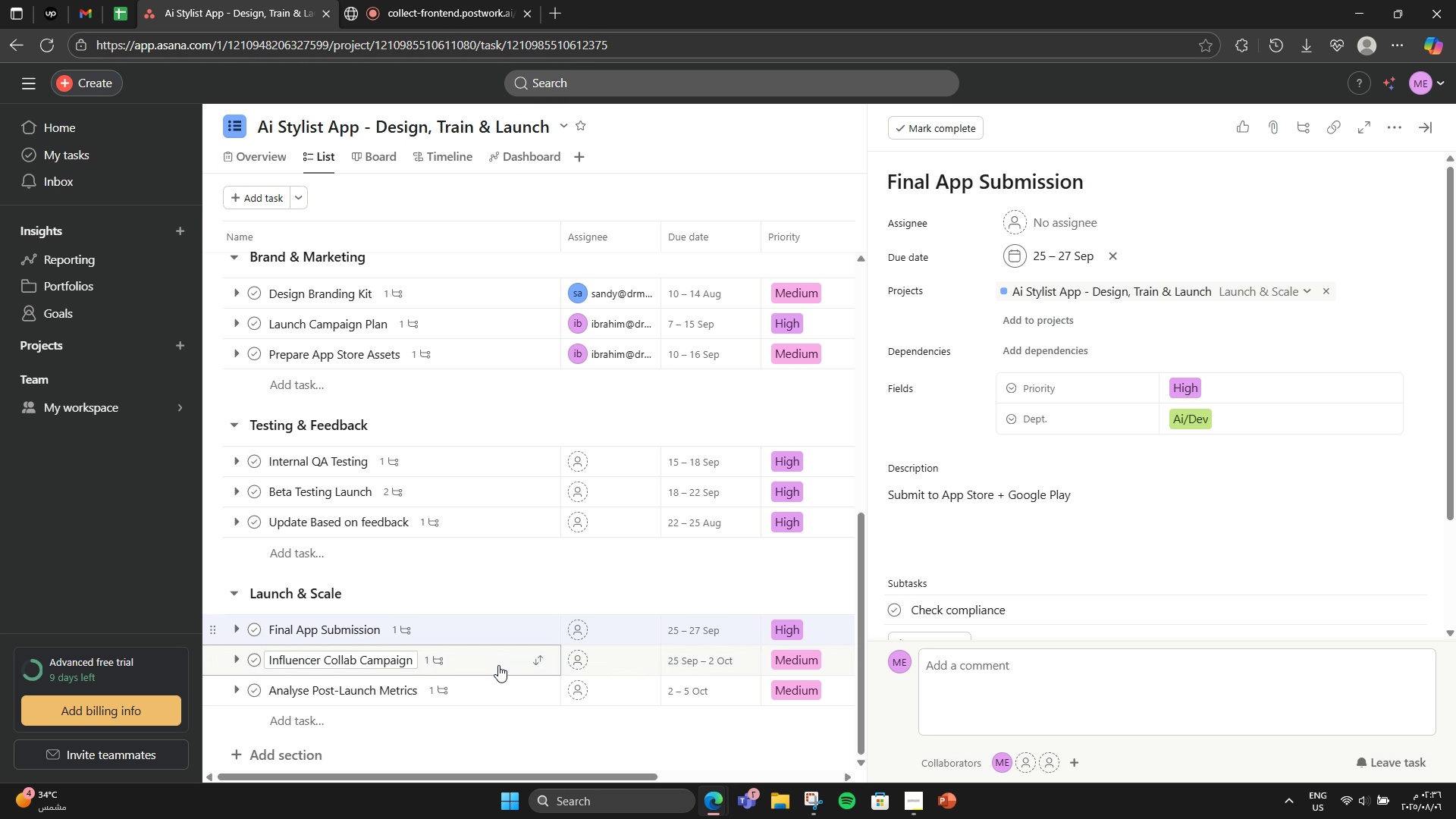 
left_click([497, 671])
 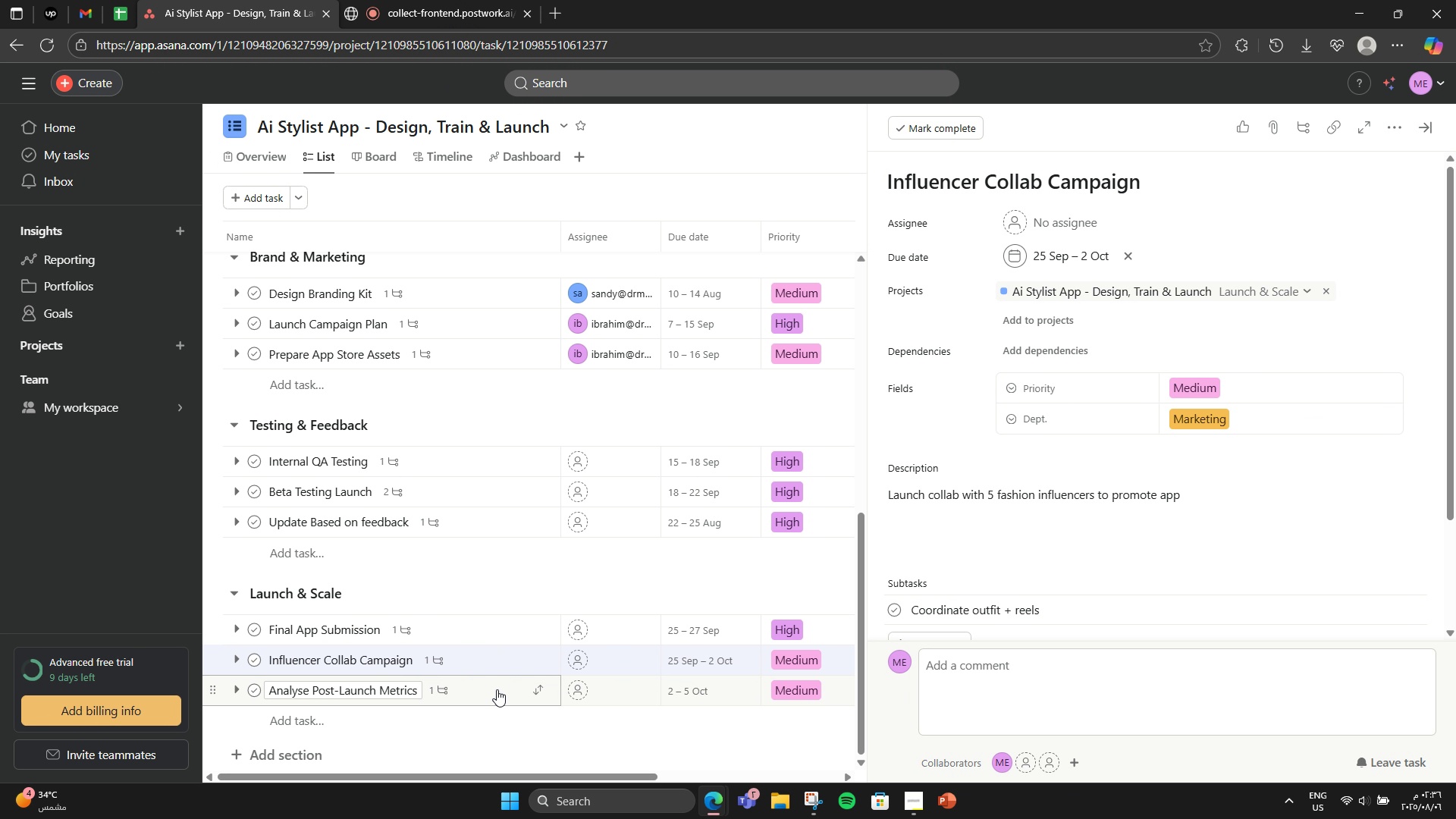 
left_click([497, 689])
 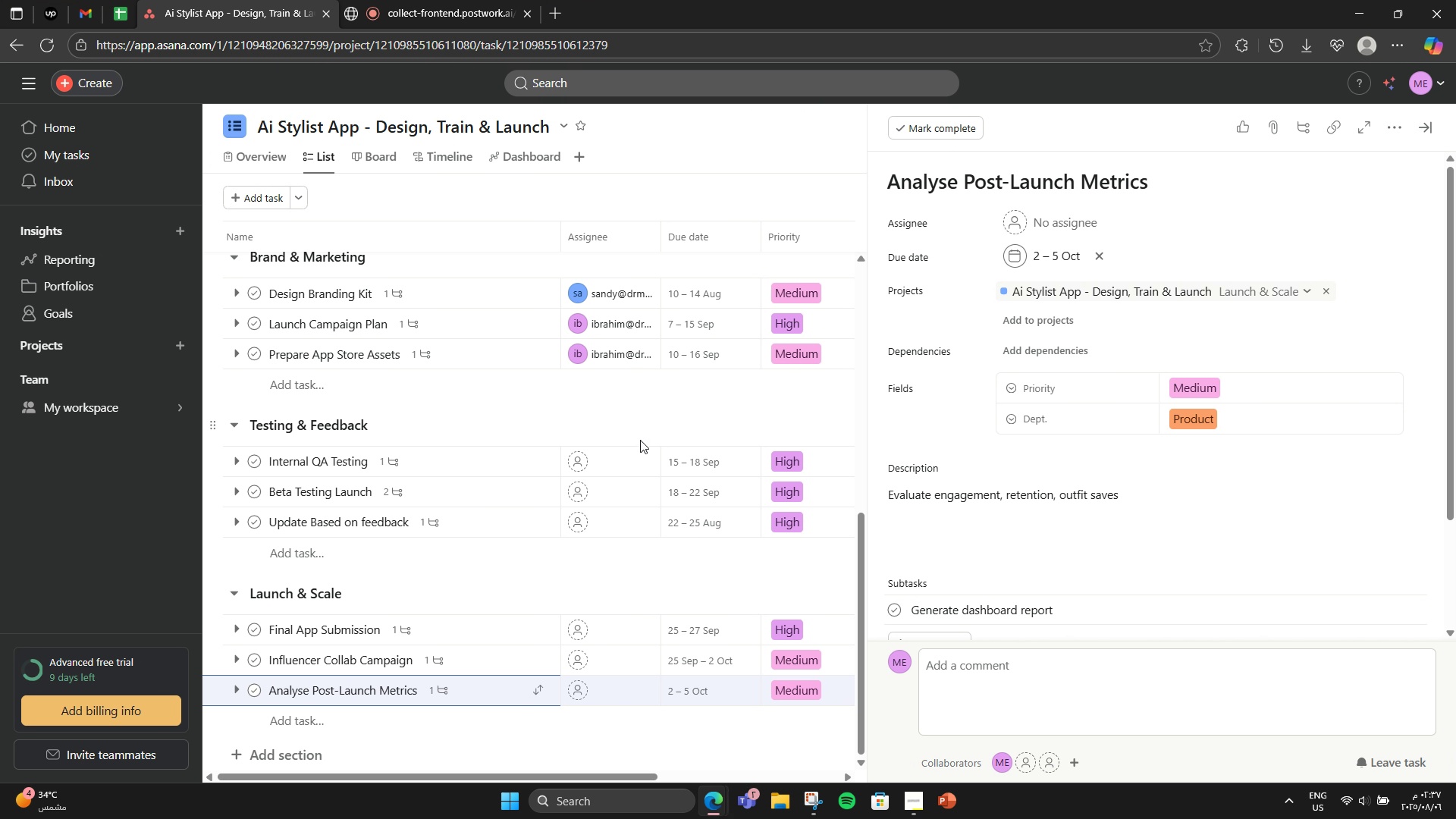 
wait(5.74)
 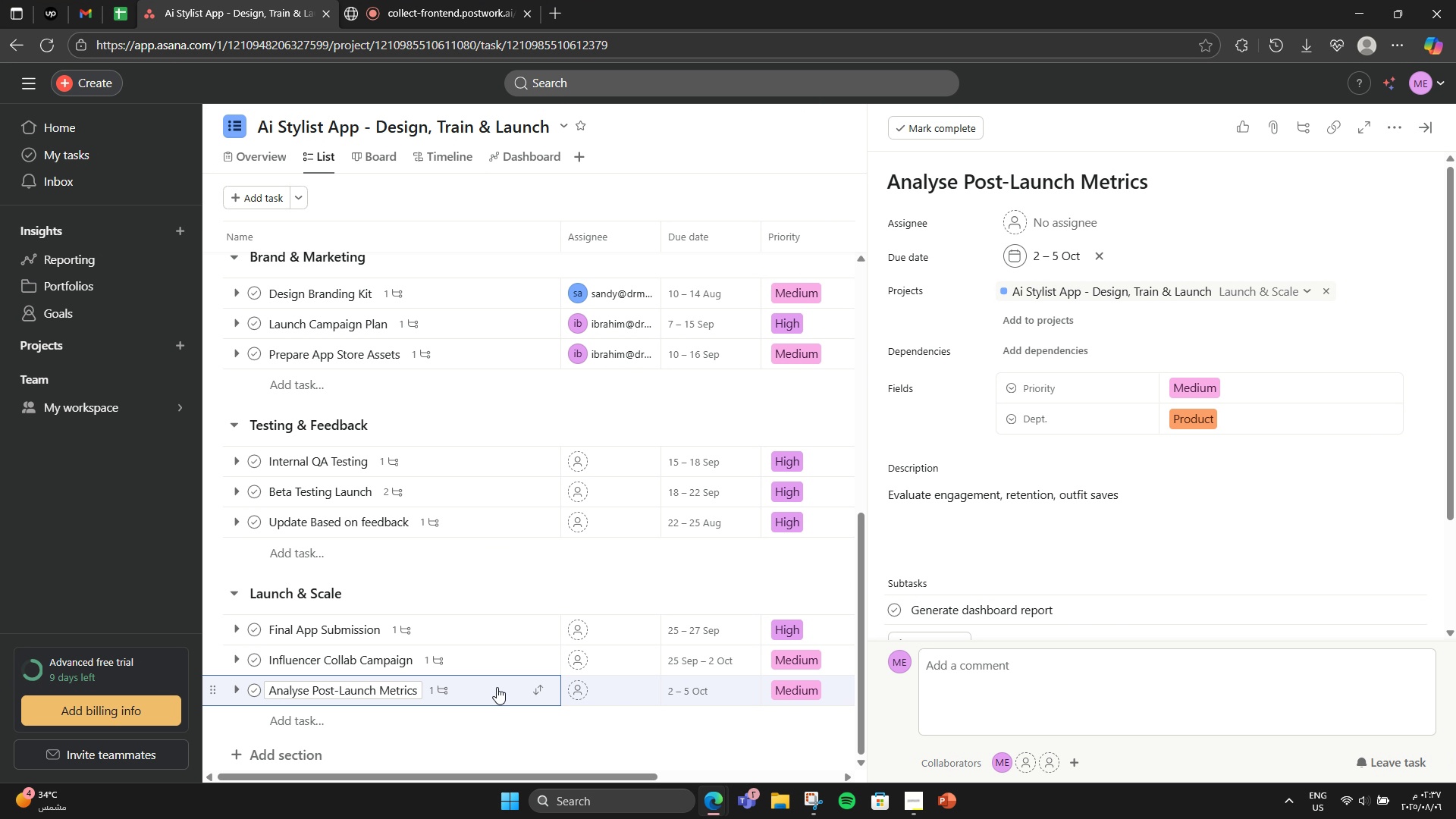 
left_click([602, 450])
 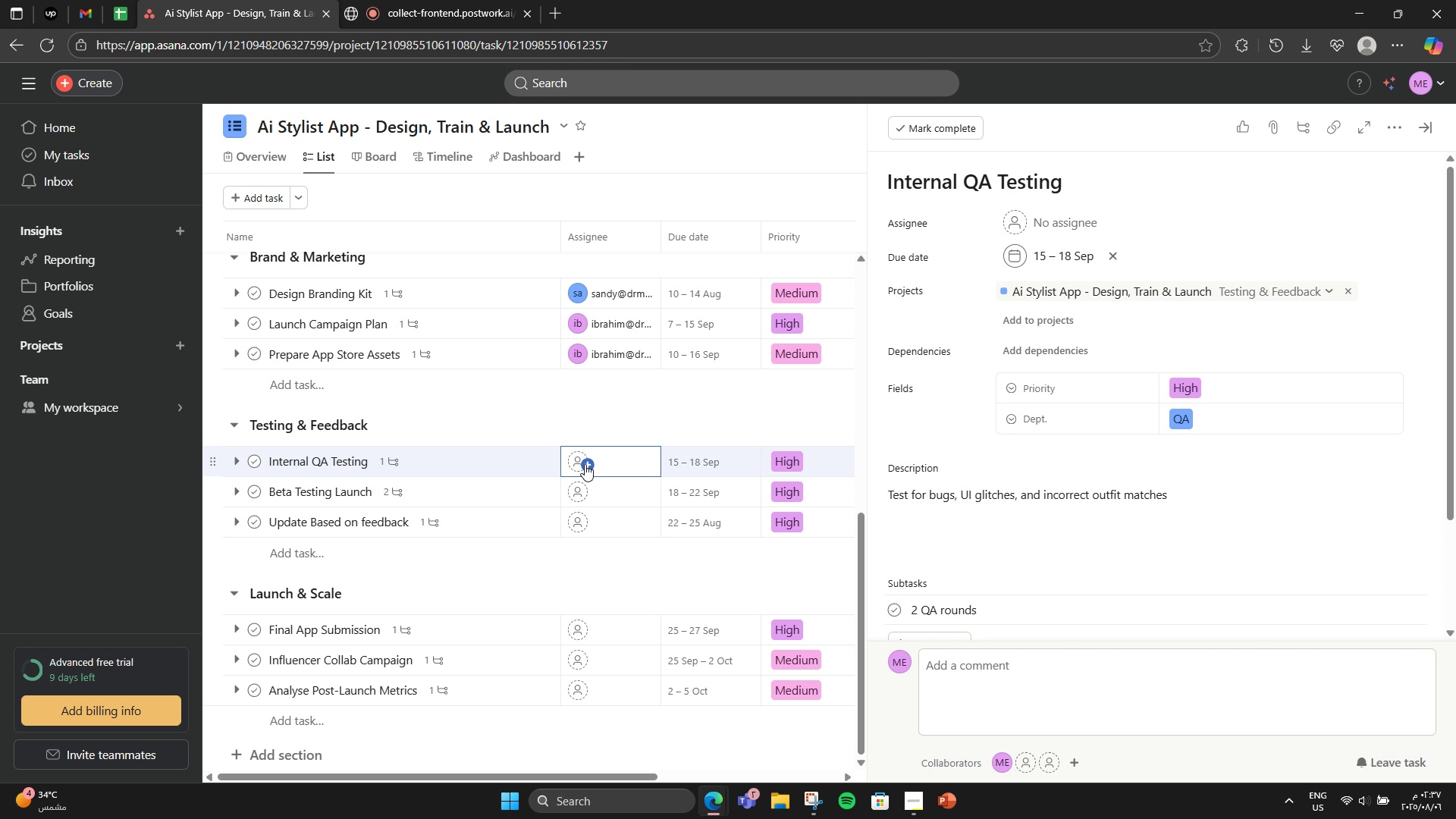 
left_click([574, 469])
 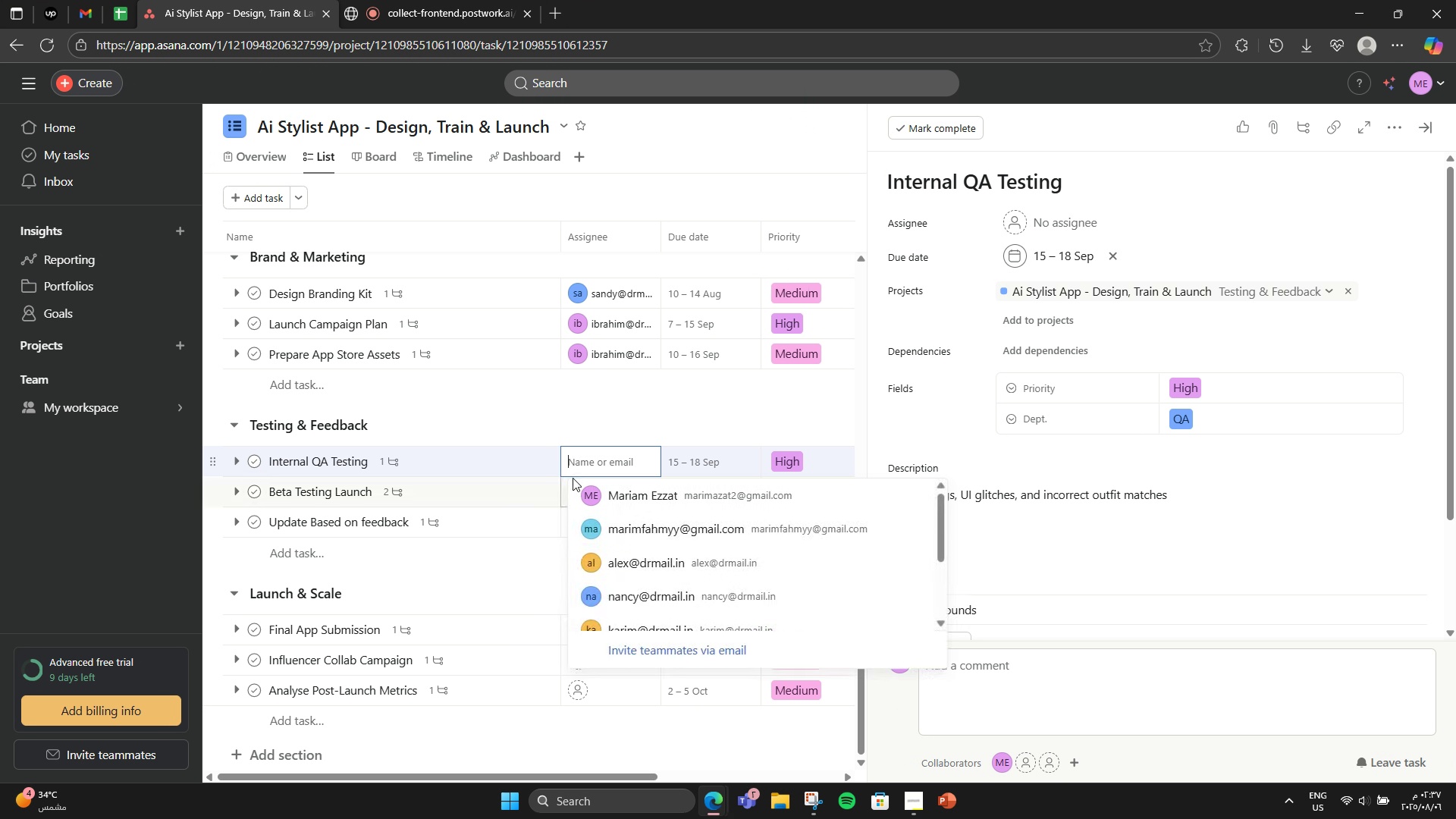 
scroll: coordinate [636, 588], scroll_direction: down, amount: 6.0
 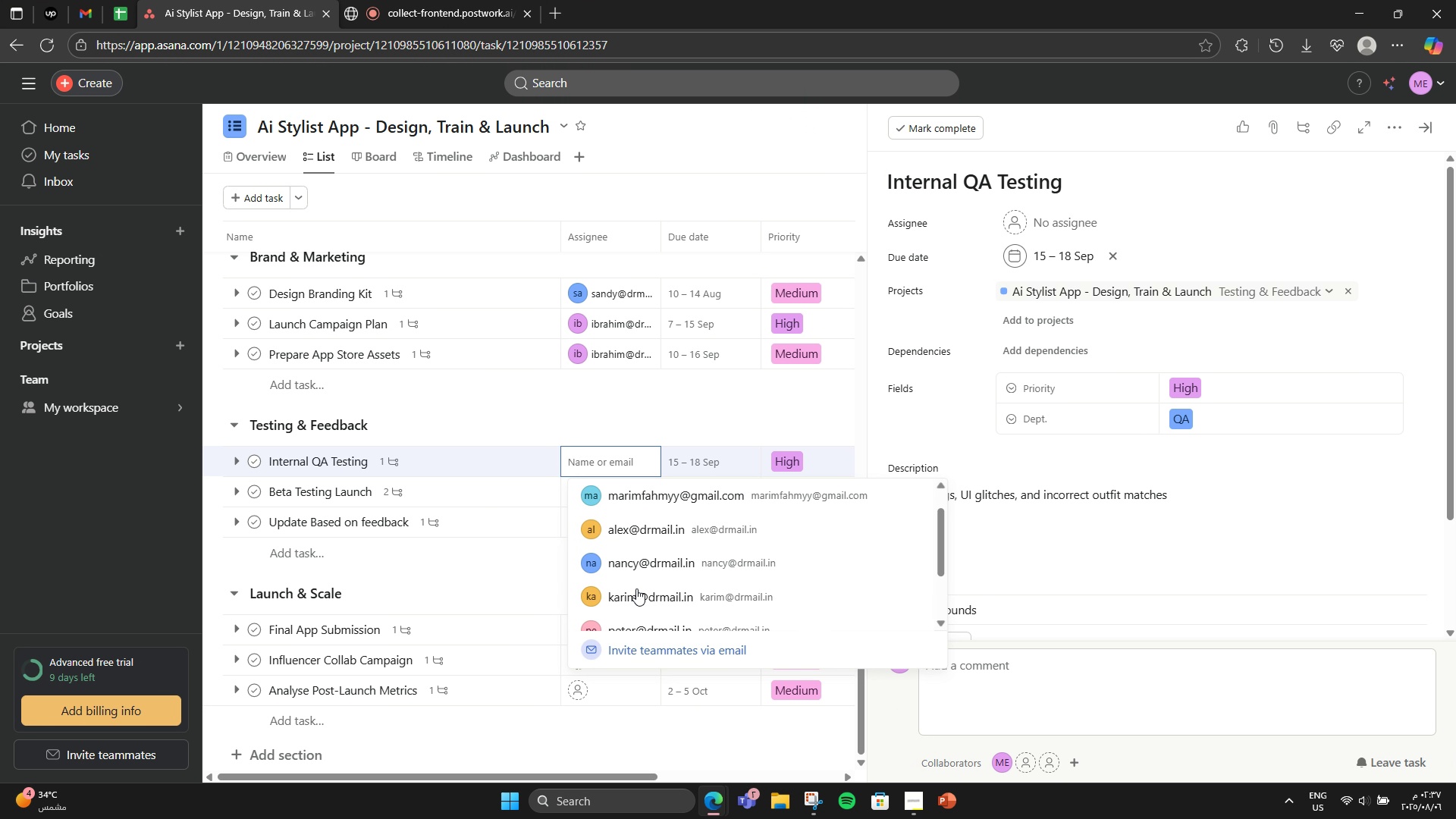 
scroll: coordinate [636, 588], scroll_direction: up, amount: 1.0
 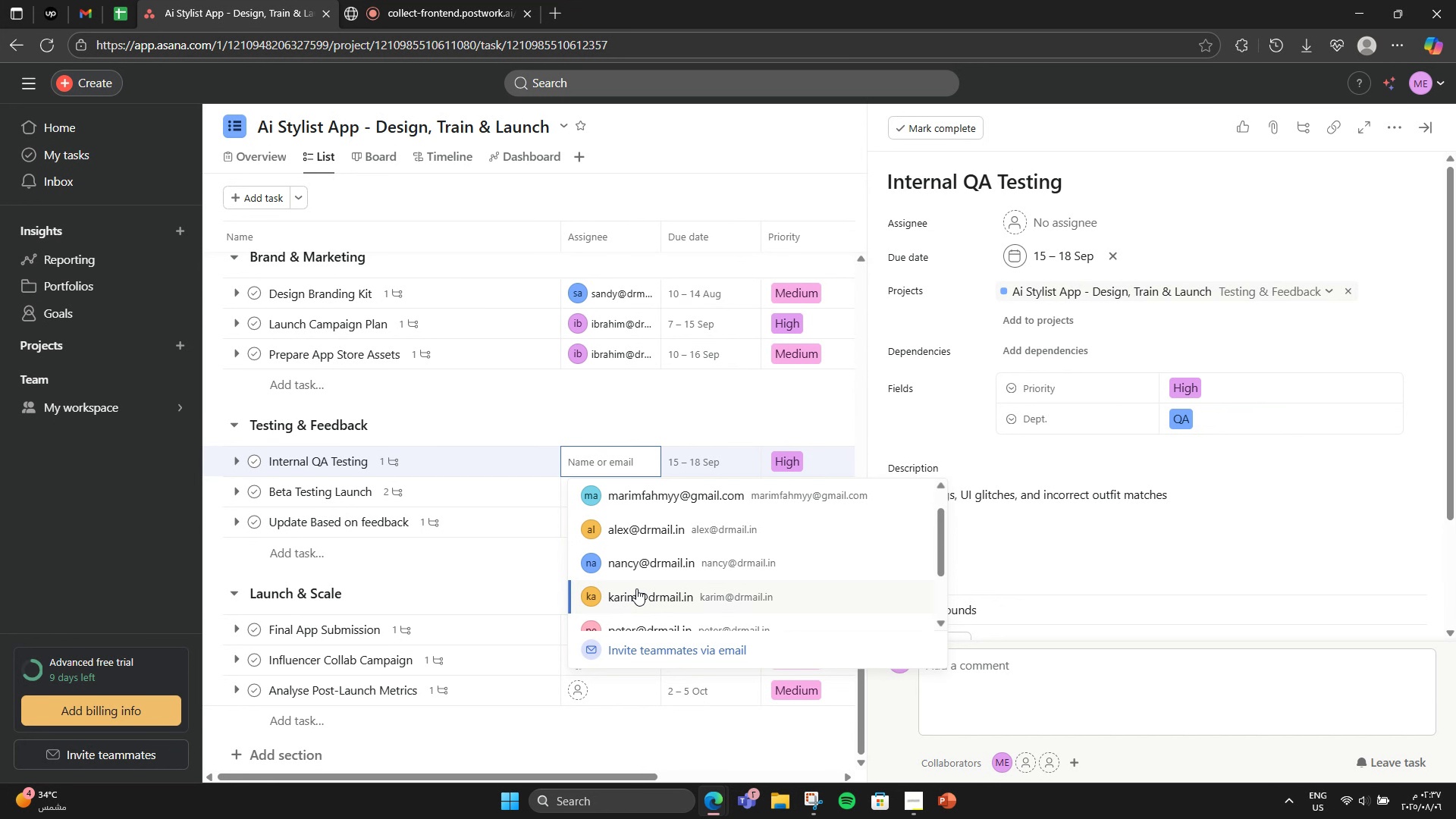 
left_click([636, 588])
 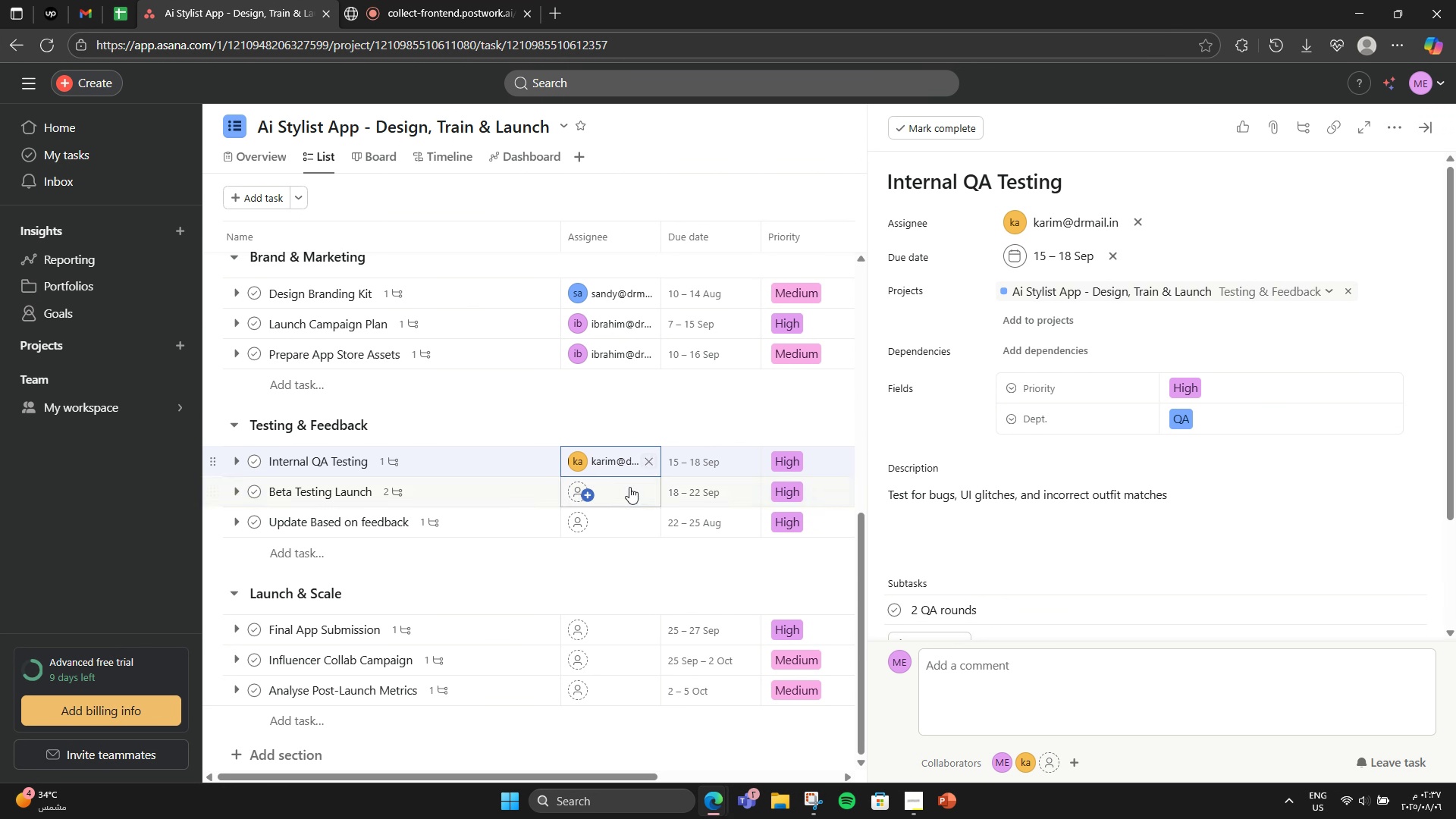 
left_click([629, 488])
 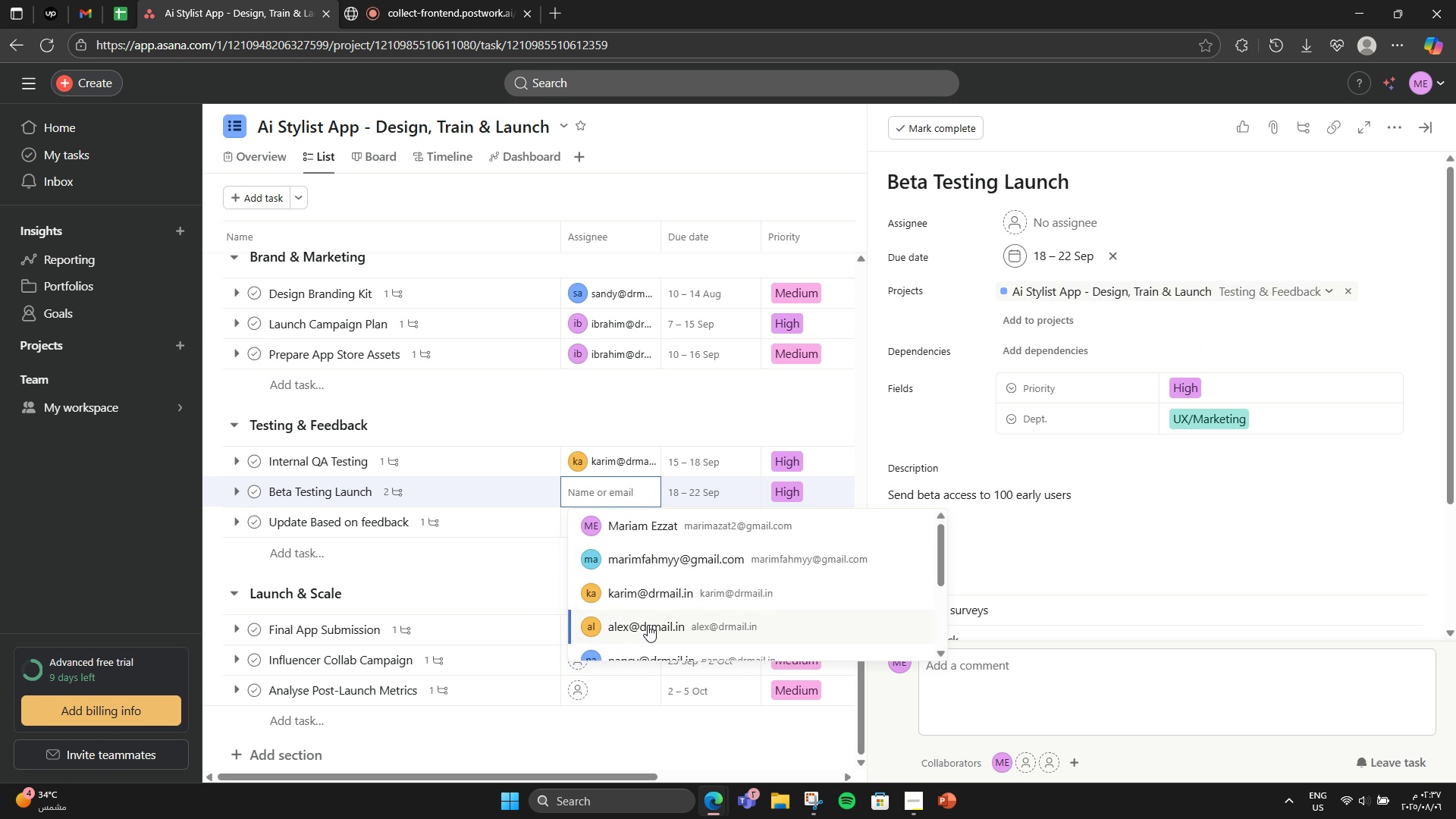 
left_click([651, 592])
 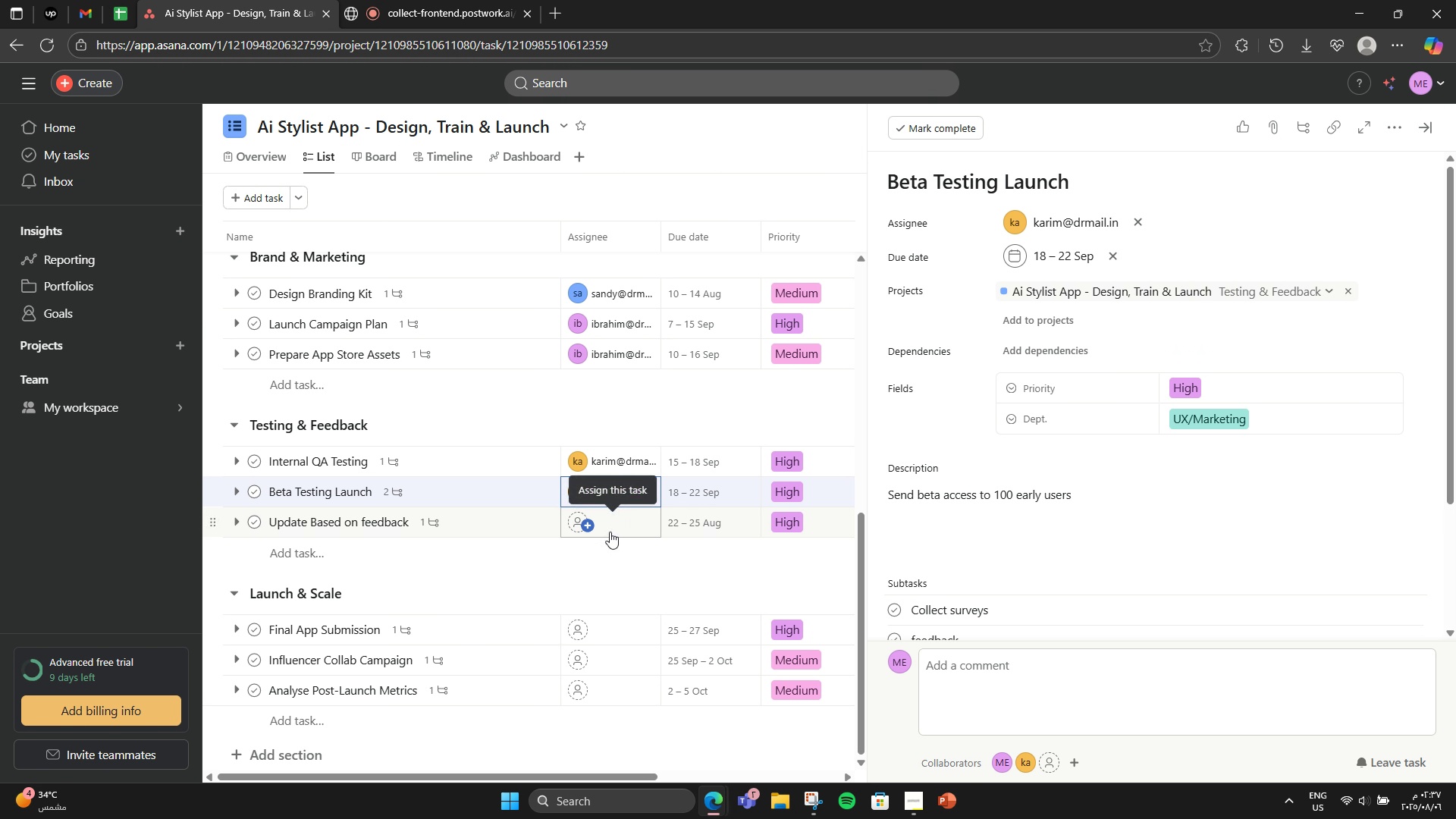 
left_click([610, 532])
 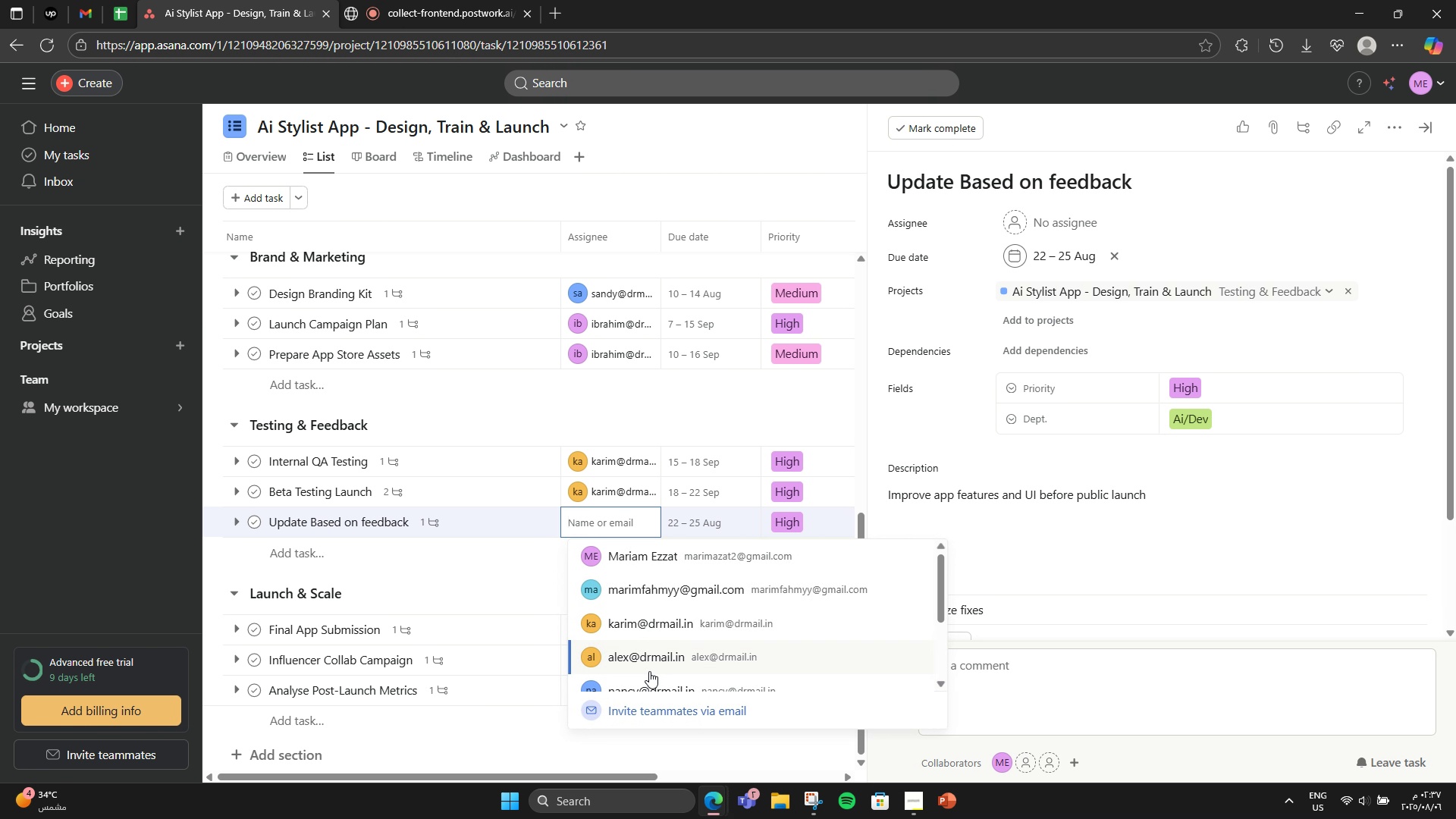 
left_click([651, 667])
 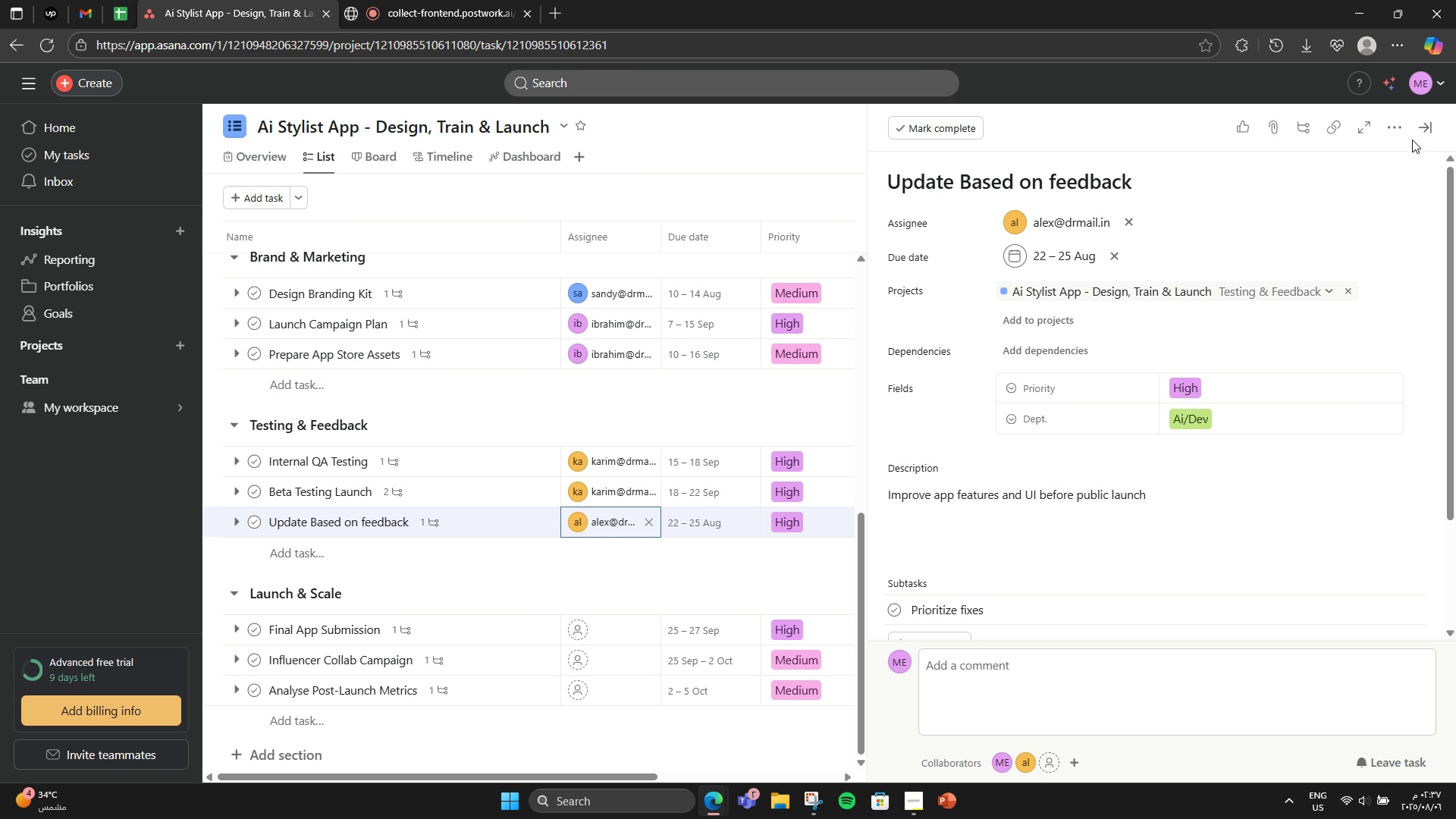 
left_click([1423, 130])
 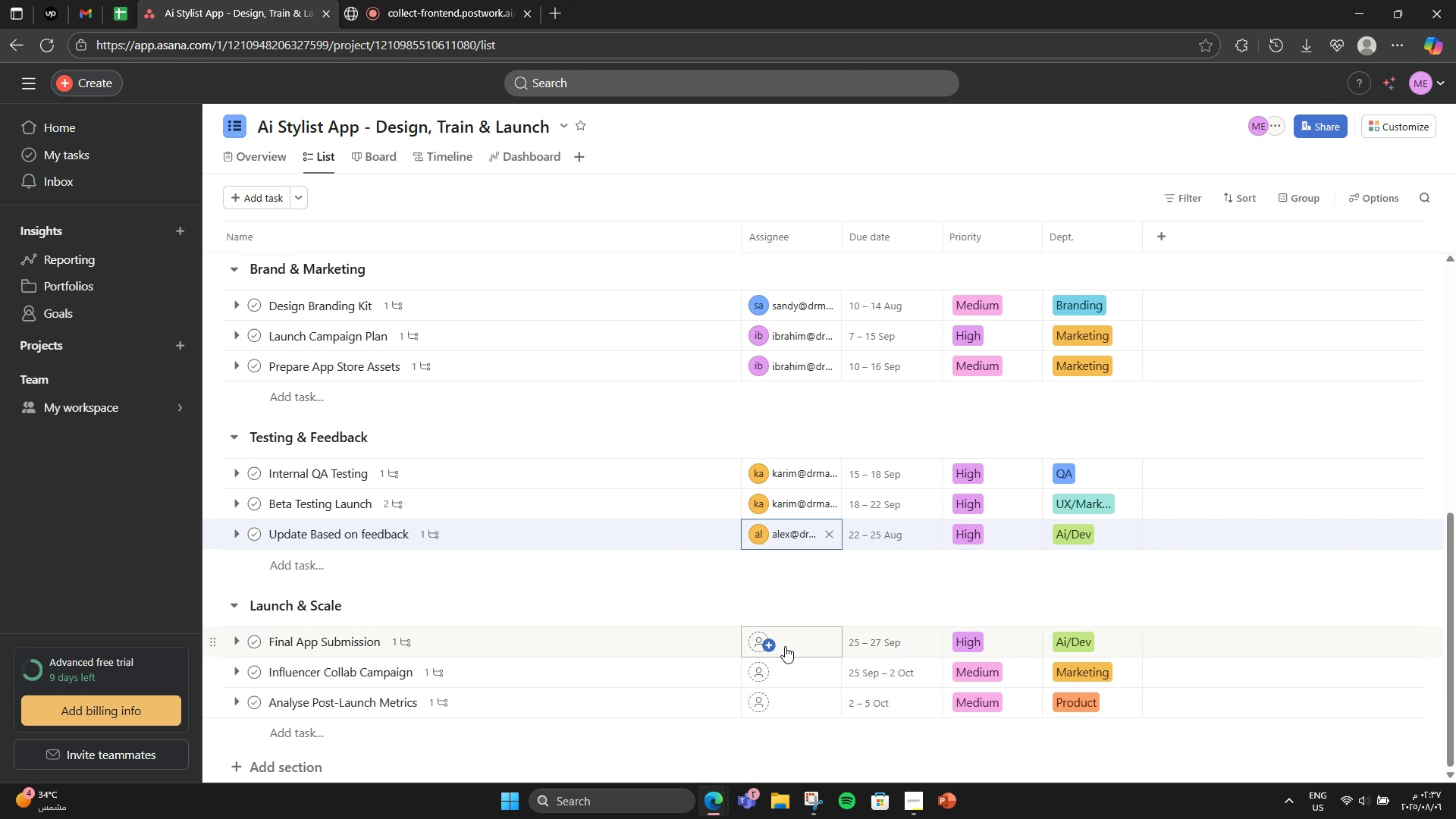 
left_click([779, 645])
 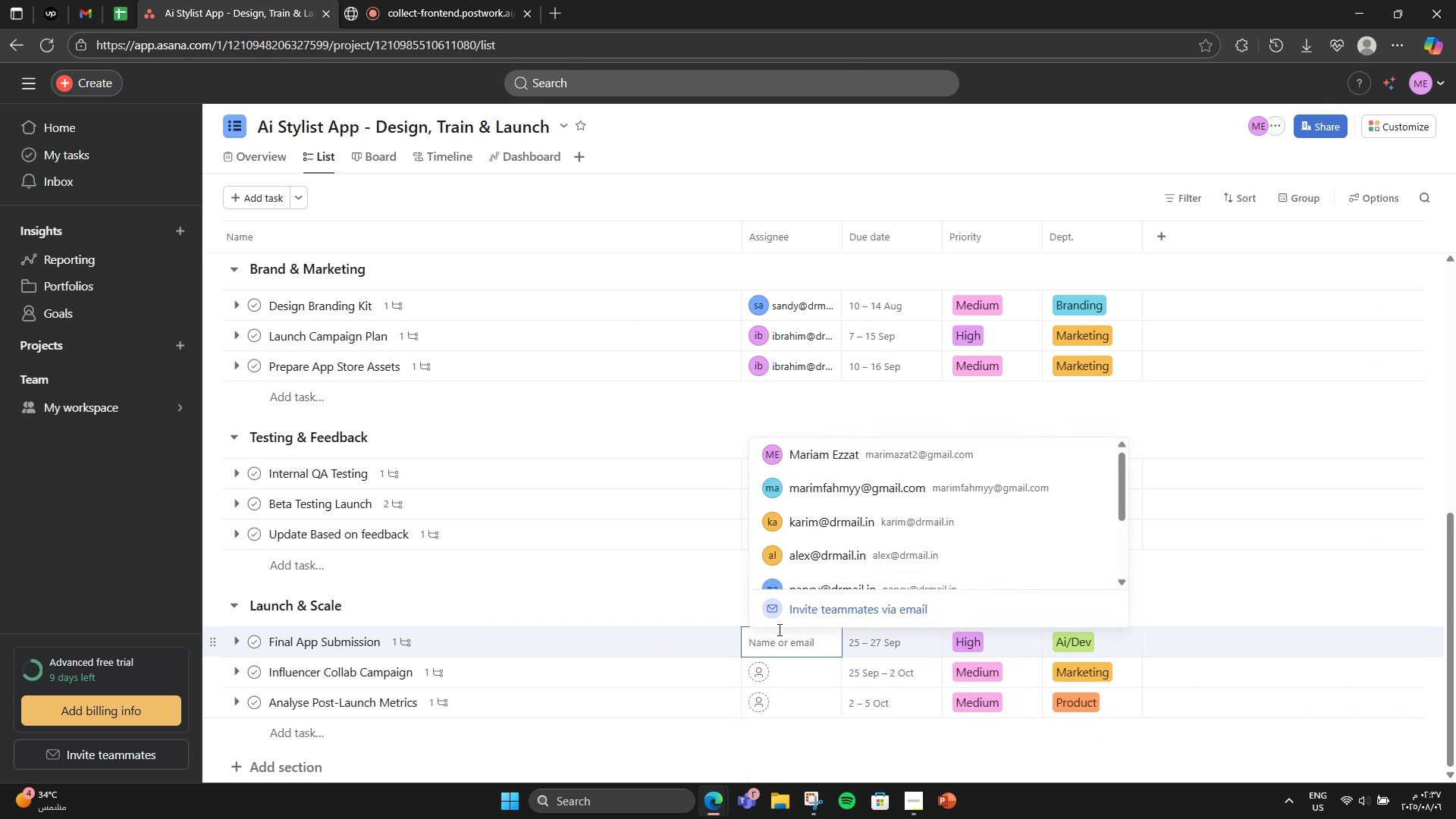 
scroll: coordinate [811, 532], scroll_direction: down, amount: 3.0
 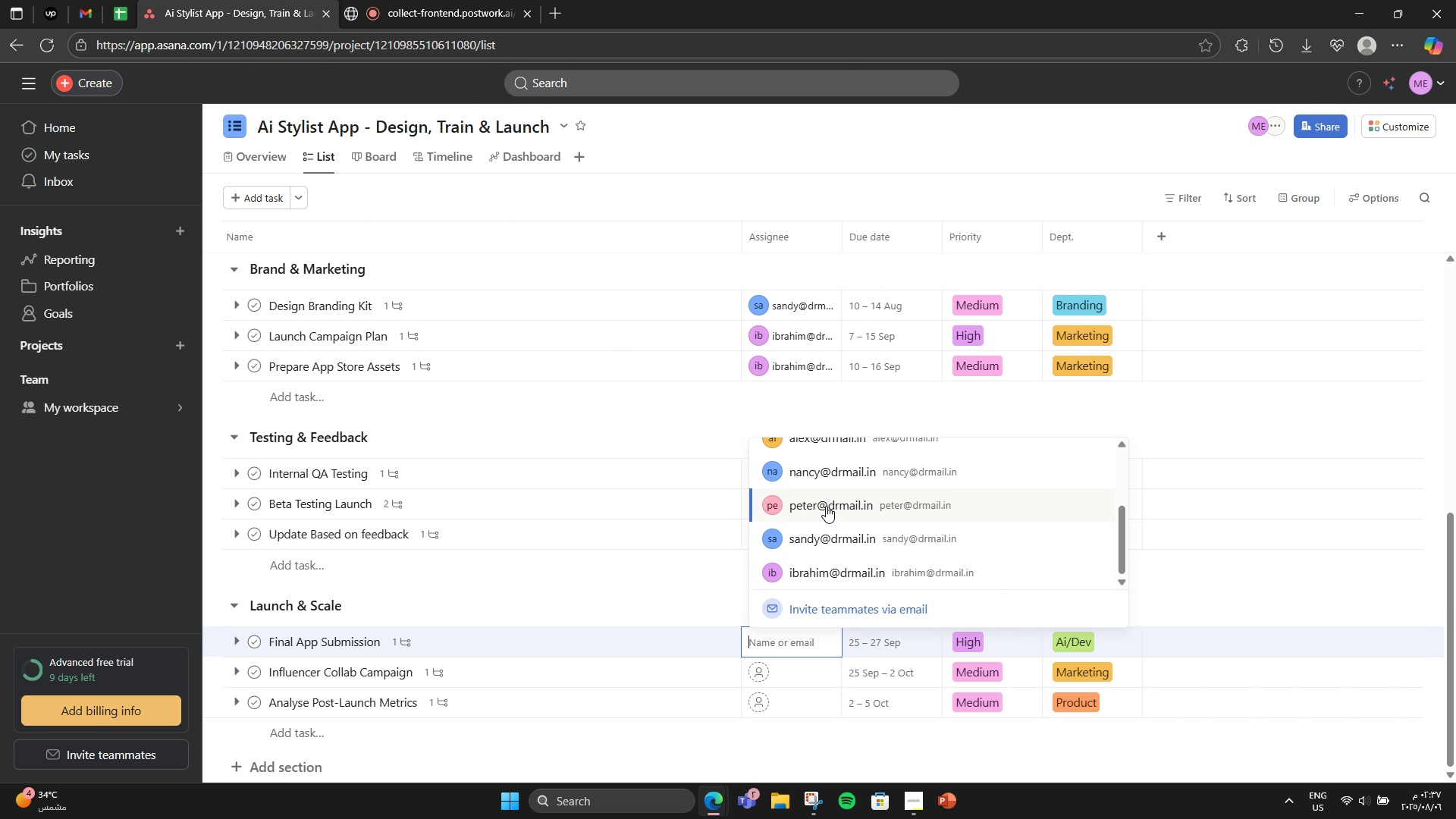 
scroll: coordinate [826, 506], scroll_direction: up, amount: 4.0
 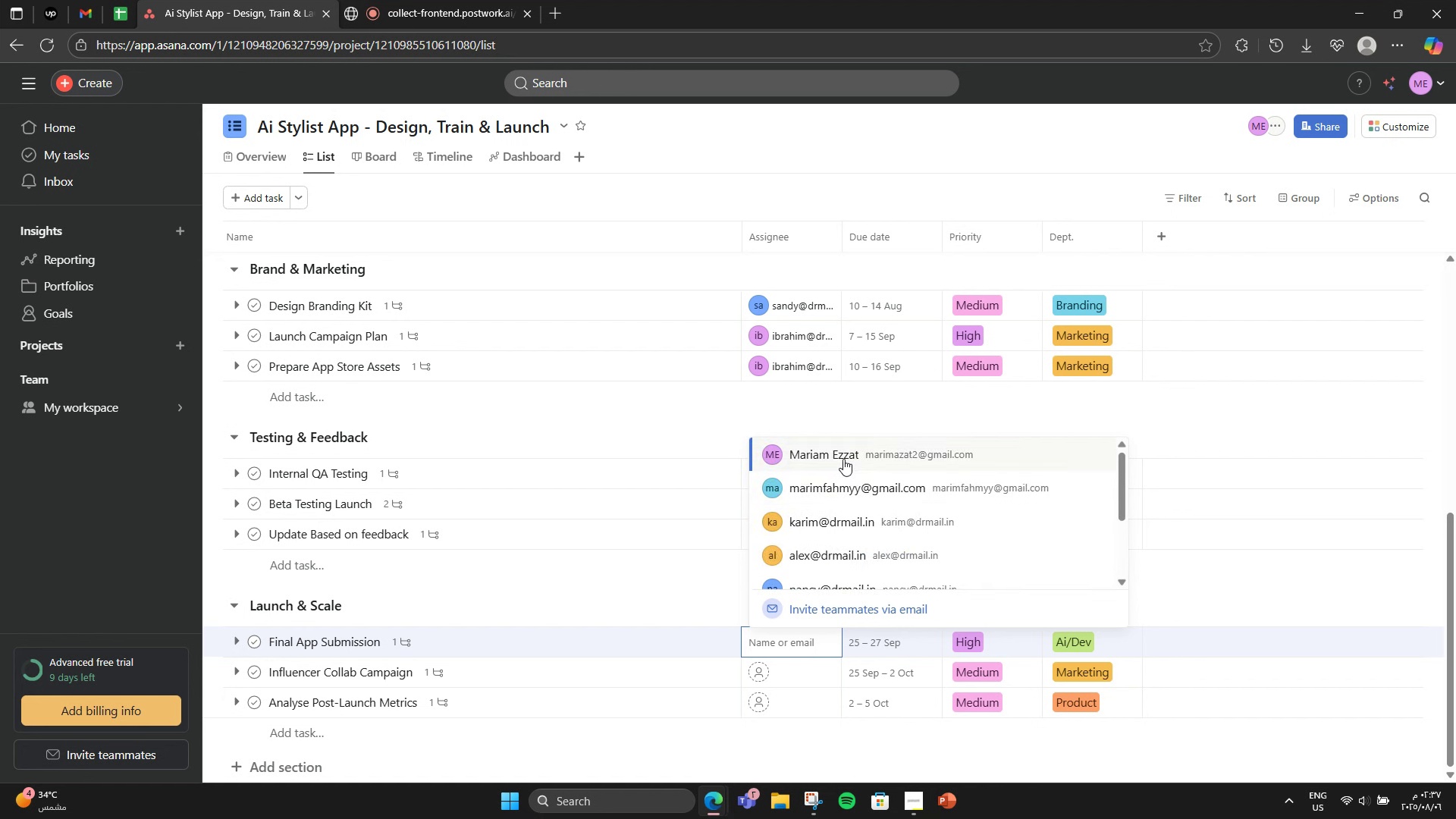 
left_click([843, 459])
 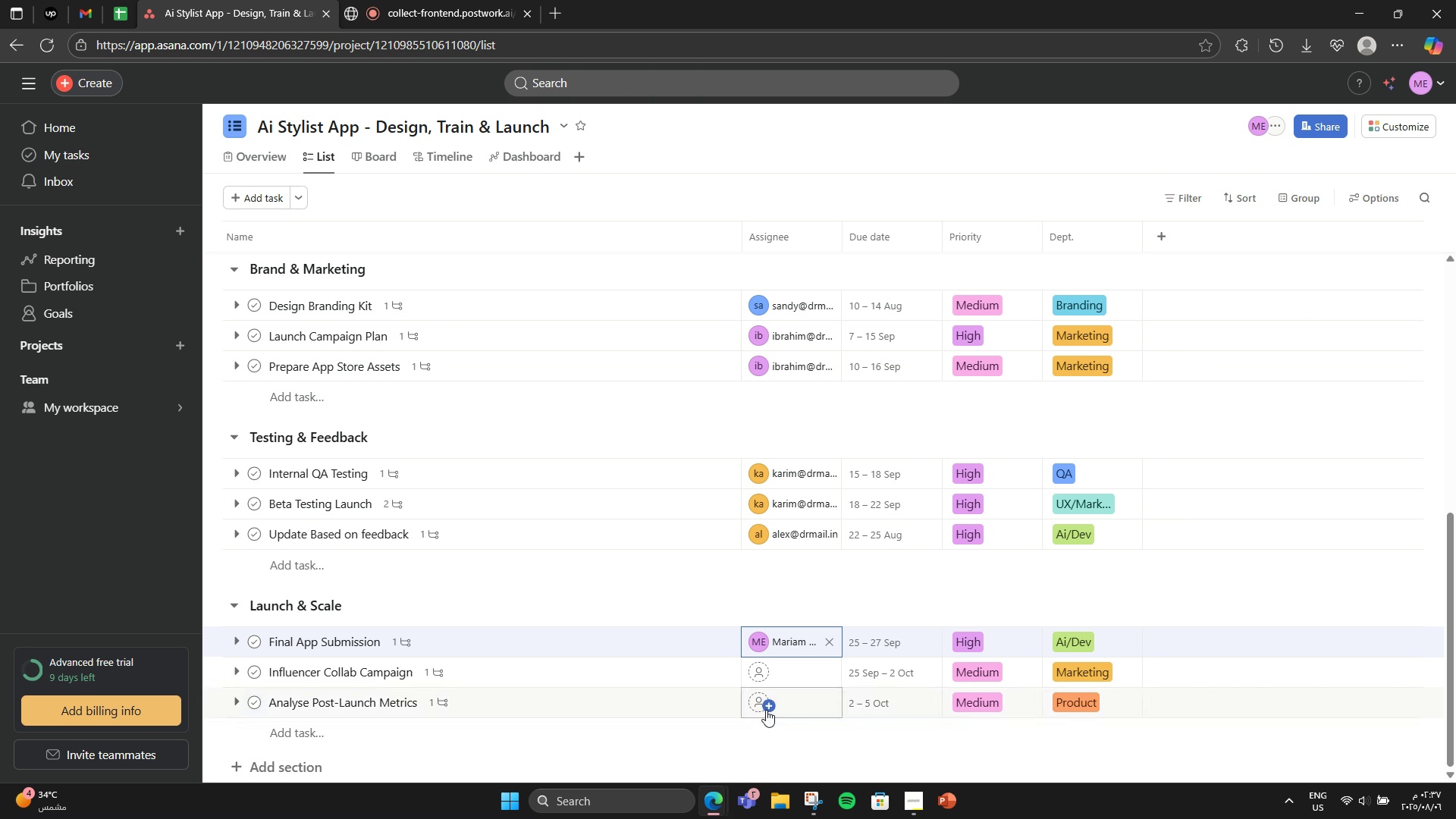 
left_click([789, 682])
 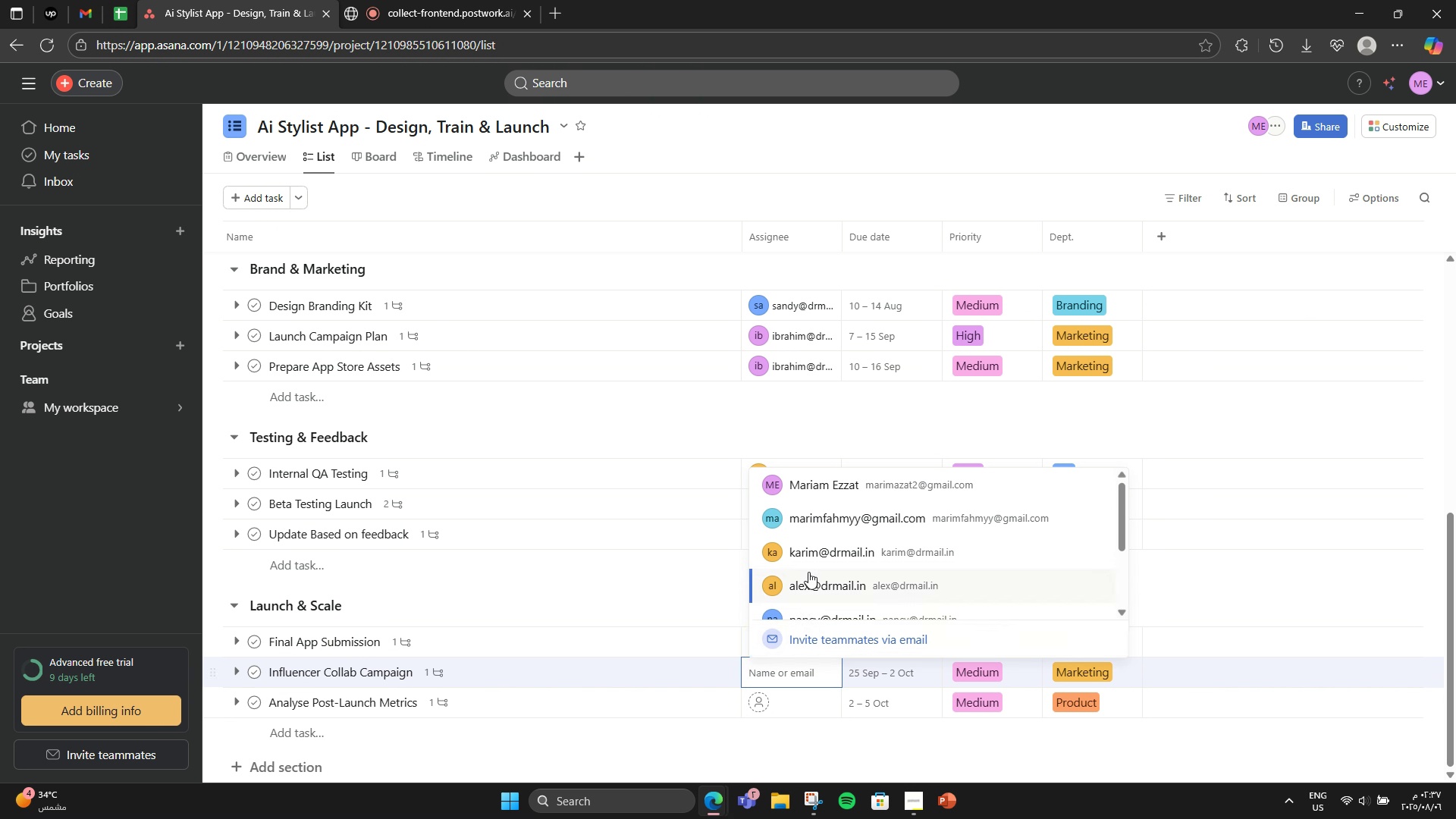 
scroll: coordinate [808, 547], scroll_direction: up, amount: 2.0
 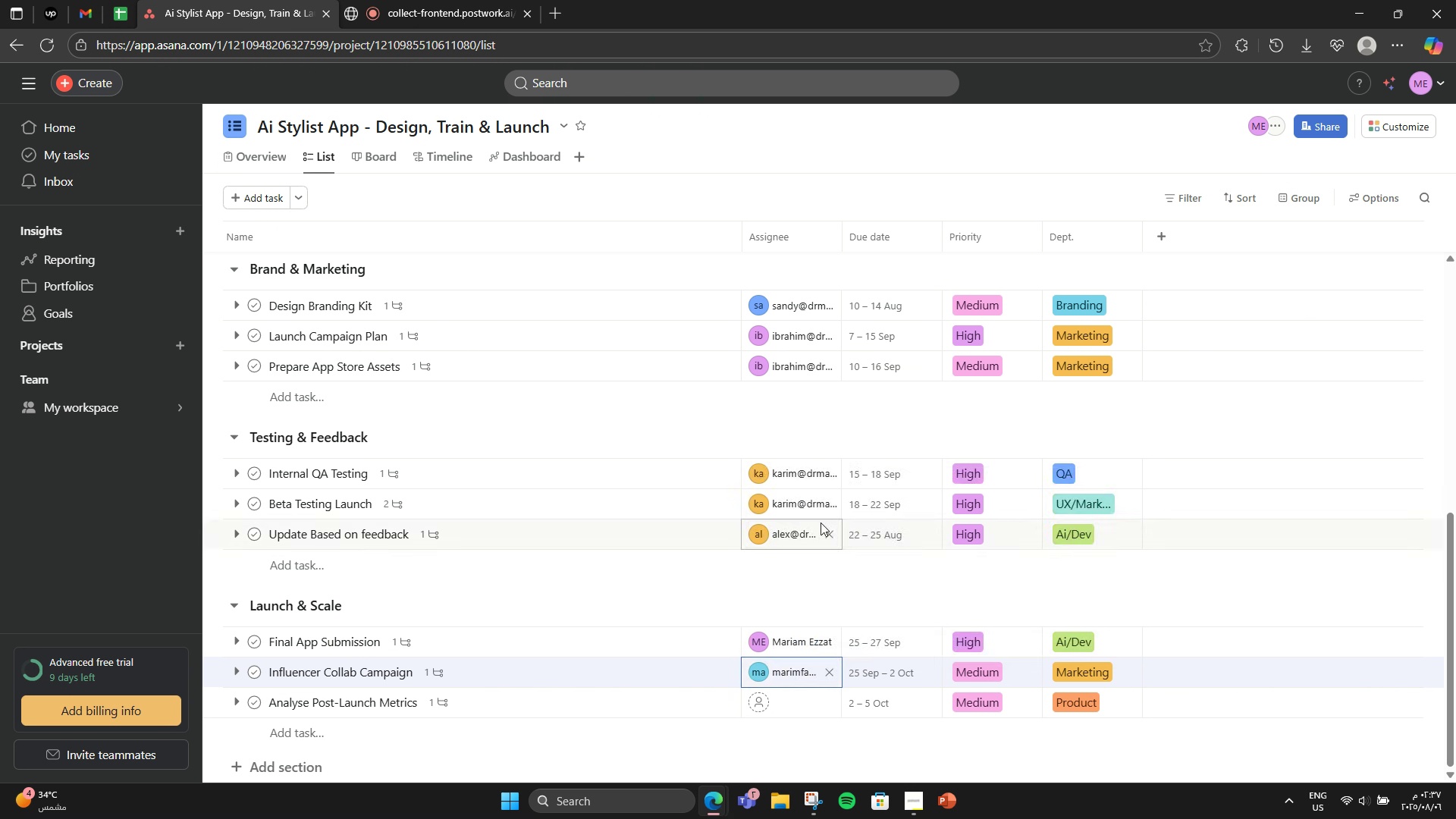 
left_click([821, 522])
 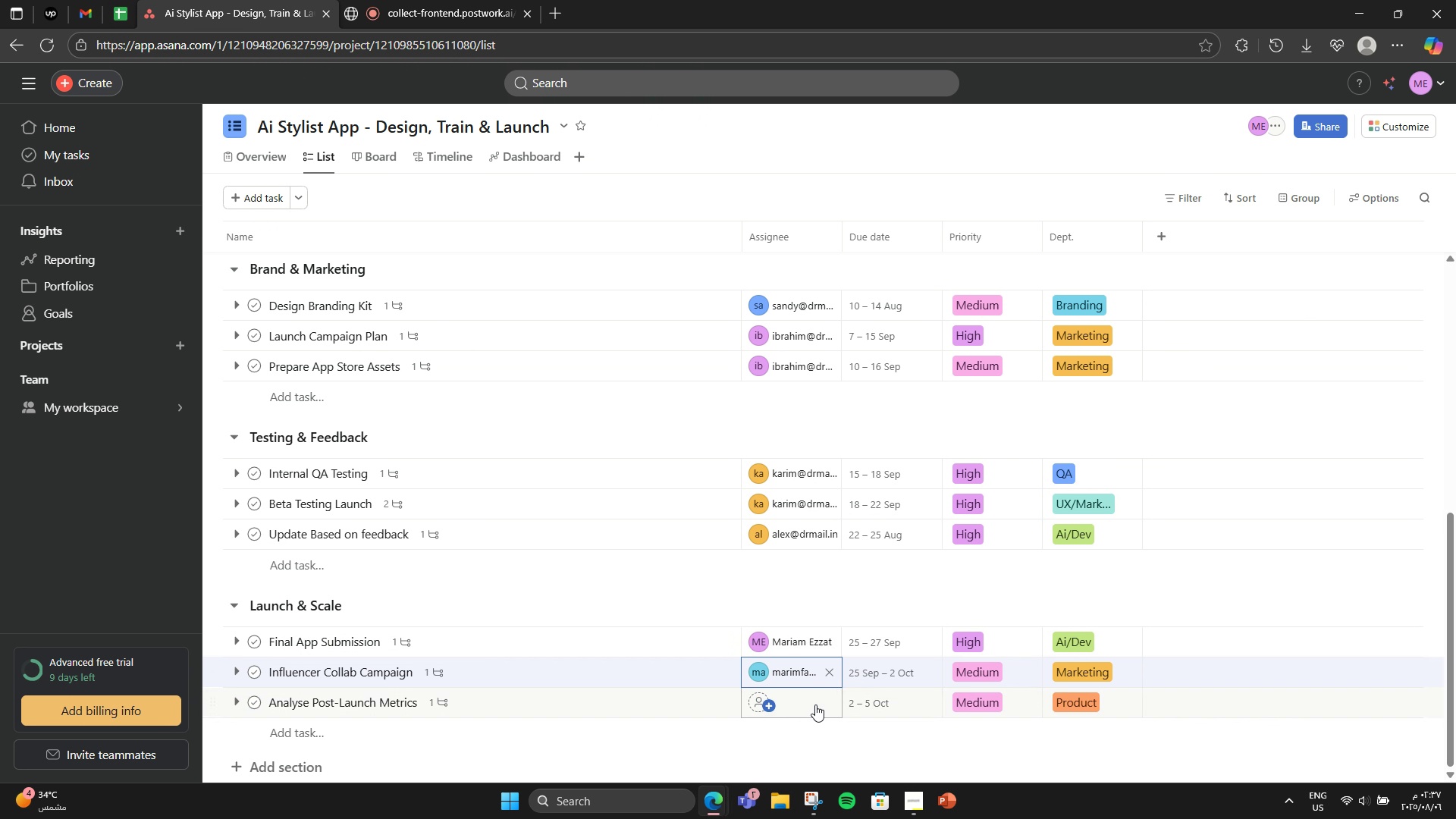 
left_click([814, 708])
 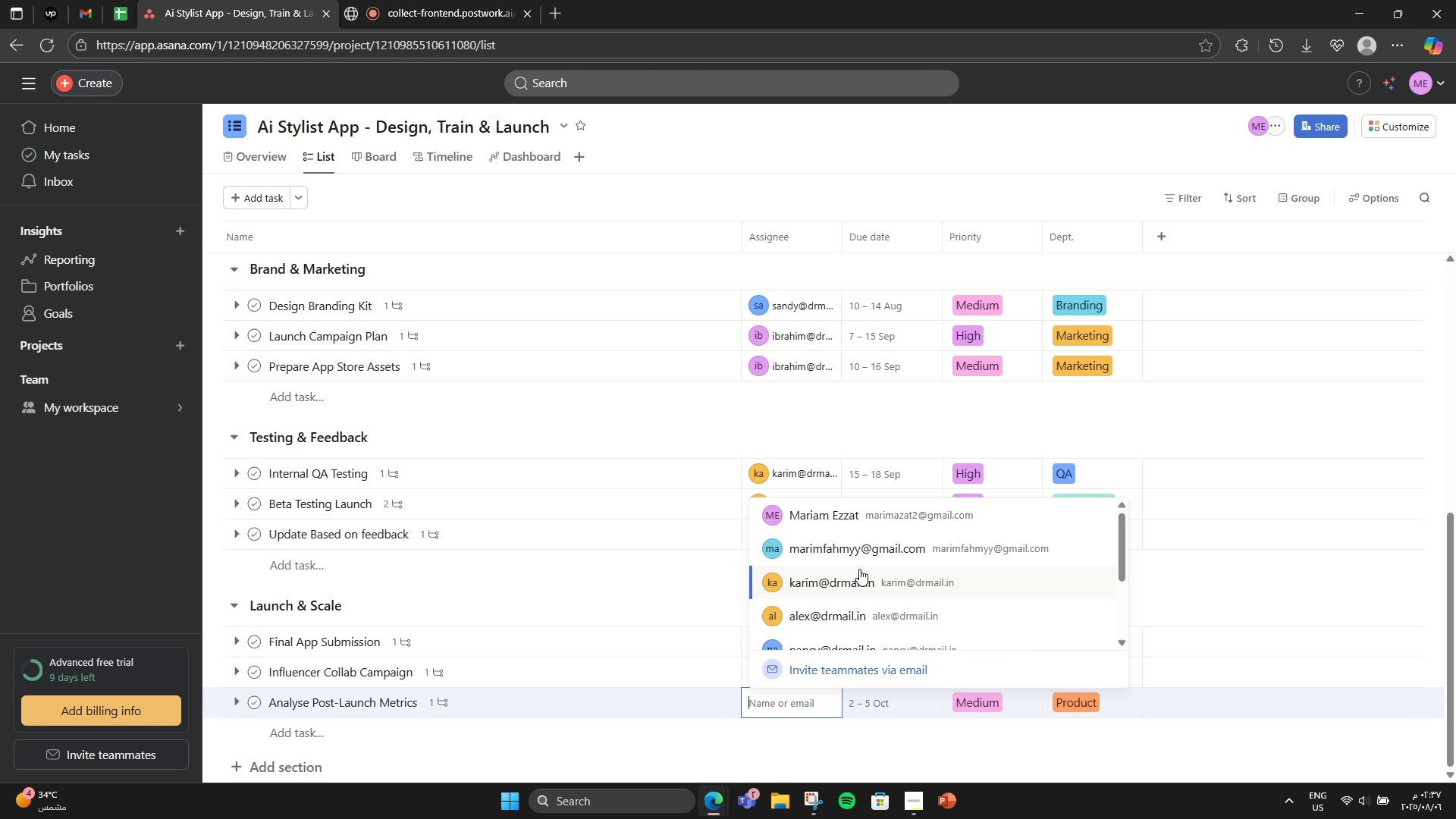 
left_click([867, 530])
 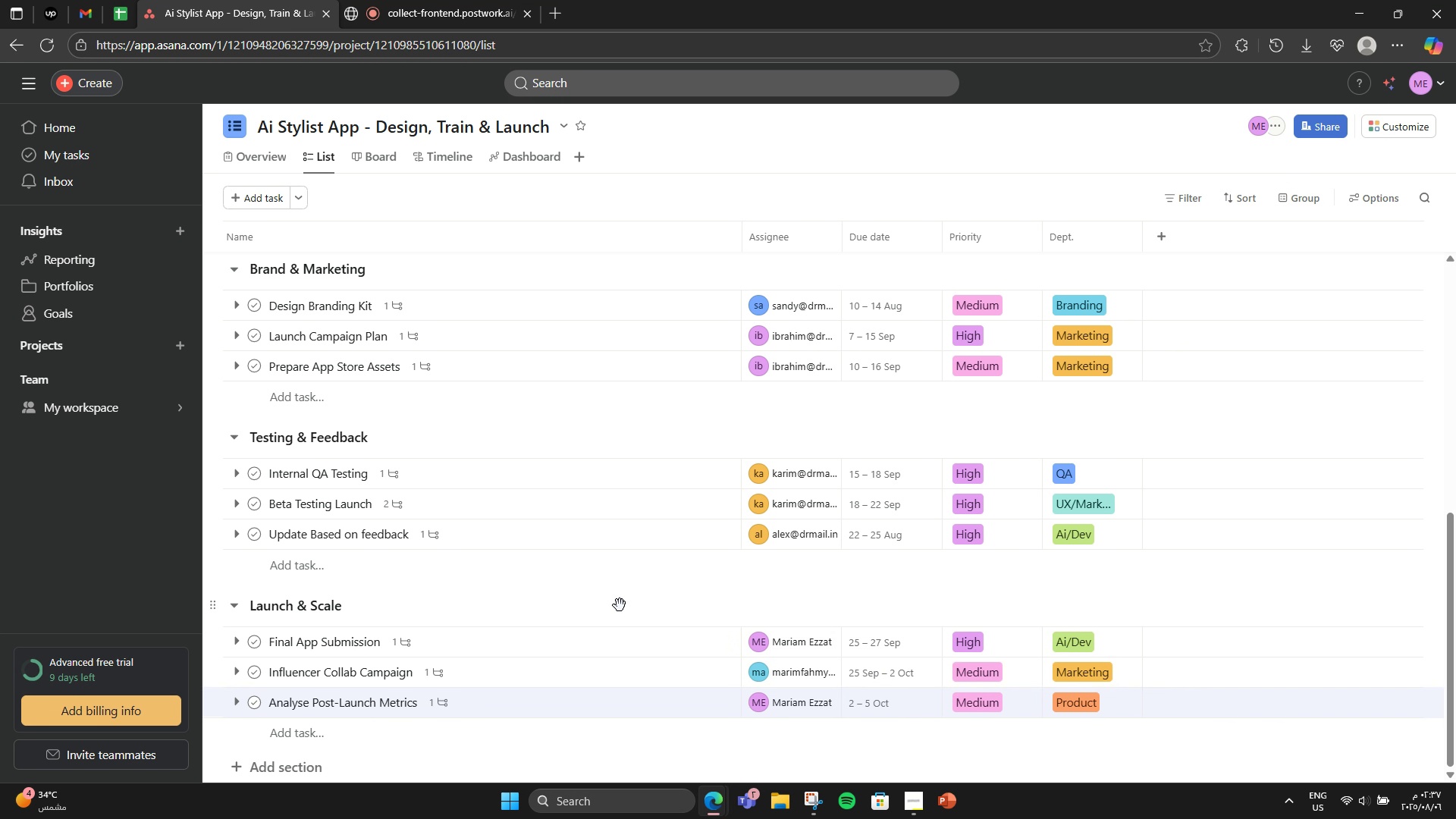 
left_click([620, 605])
 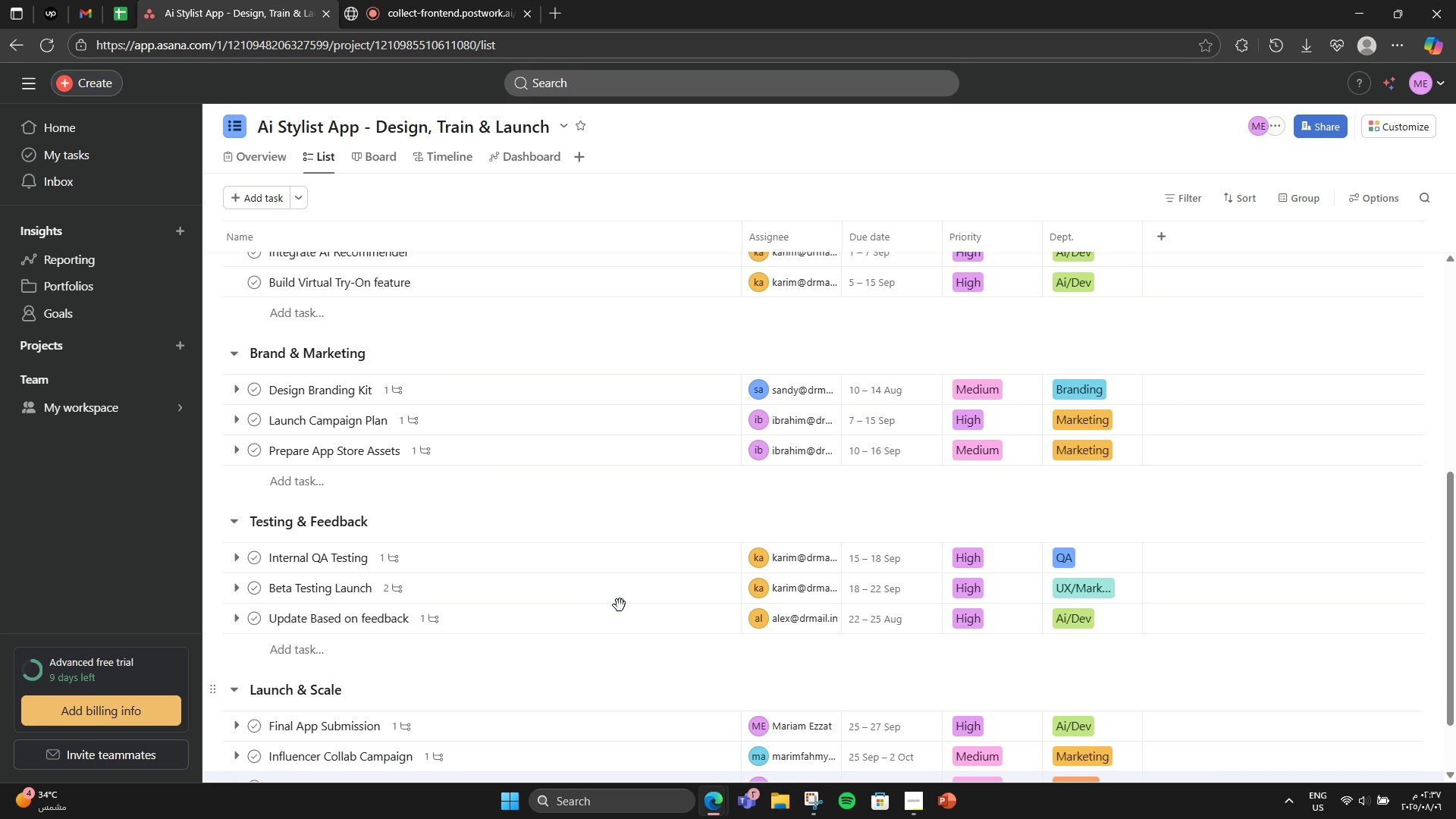 
scroll: coordinate [620, 605], scroll_direction: up, amount: 3.0
 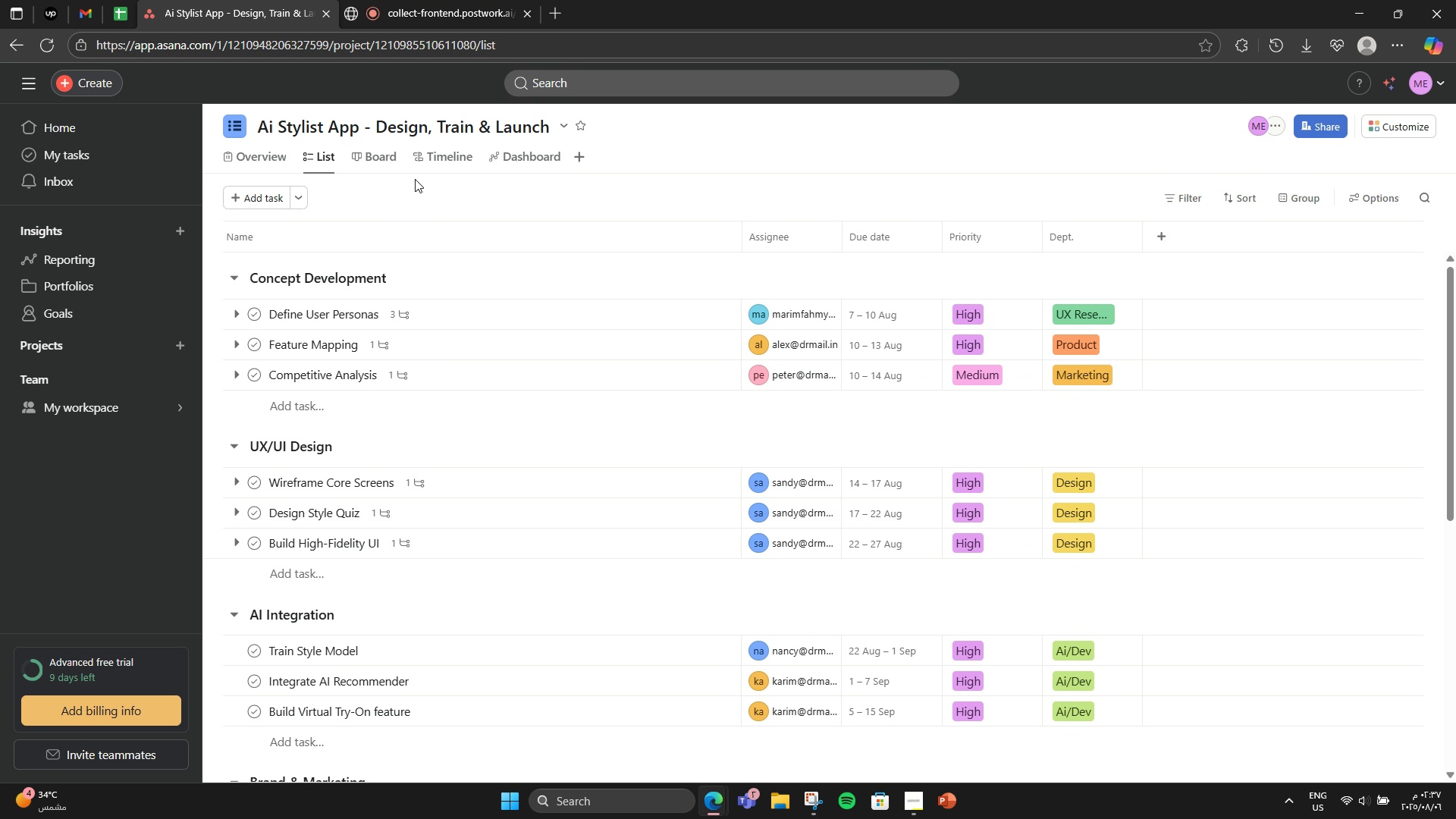 
left_click([395, 0])
 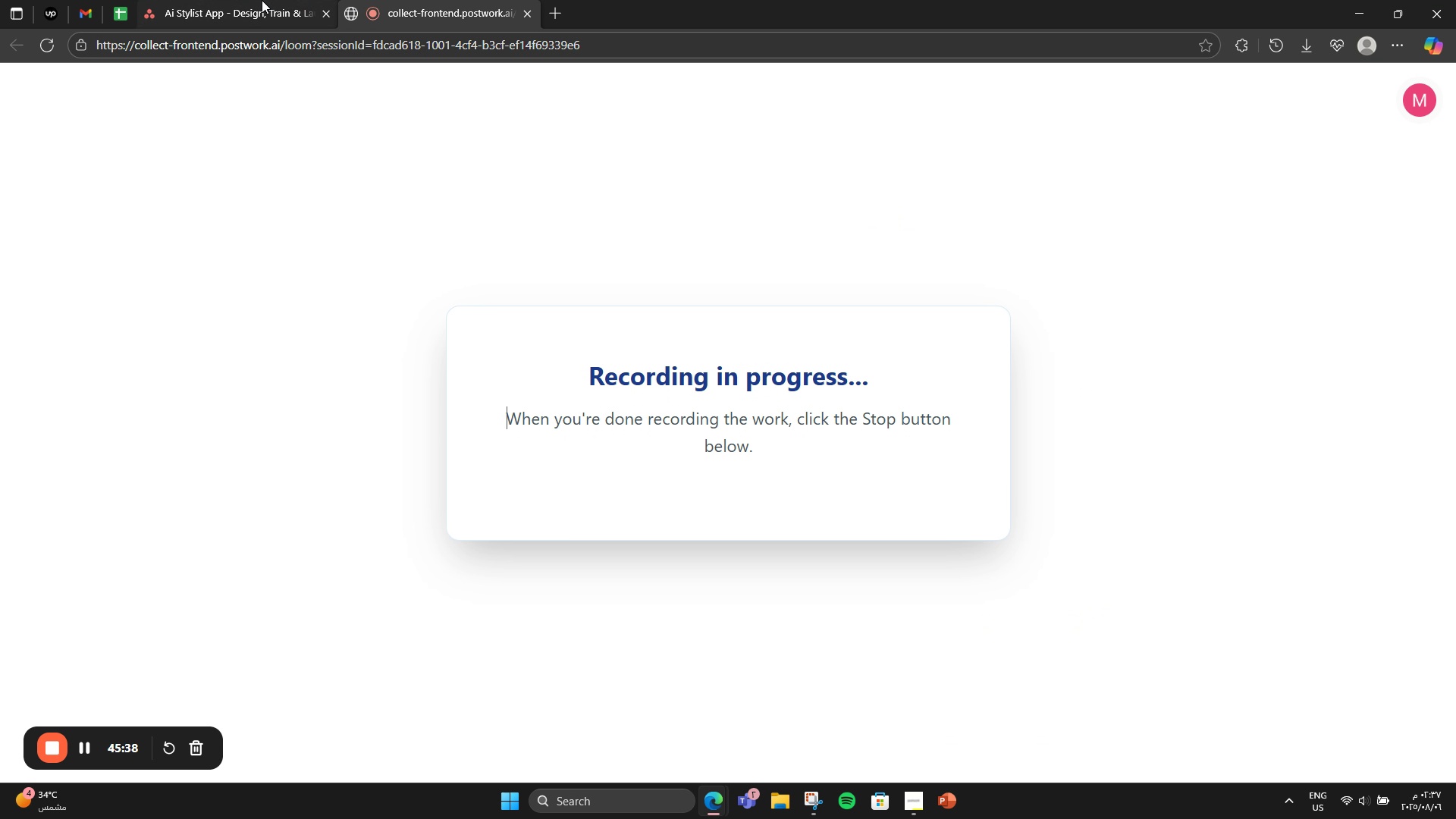 
left_click([262, 0])
 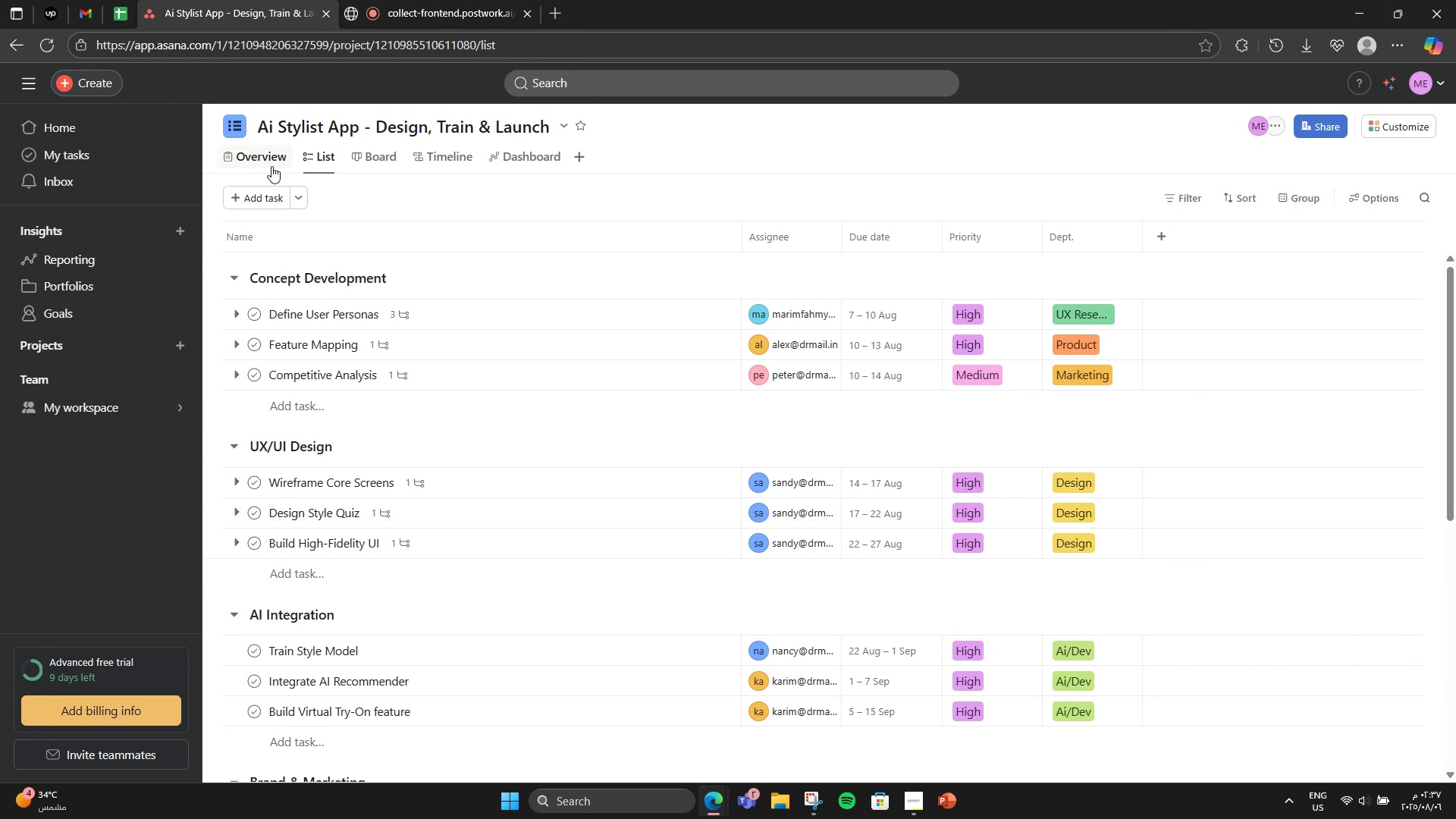 
left_click([271, 169])
 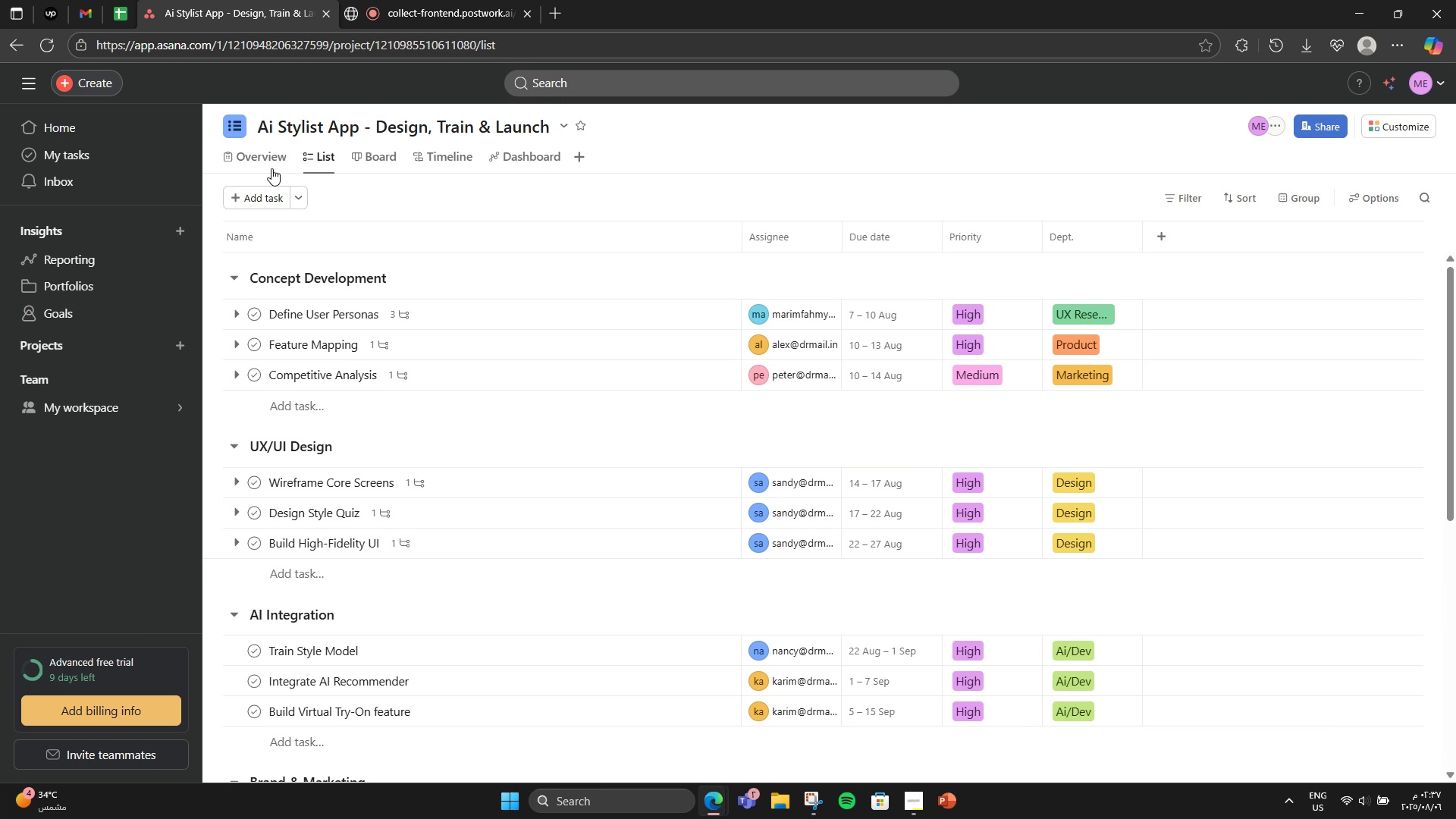 
double_click([271, 169])
 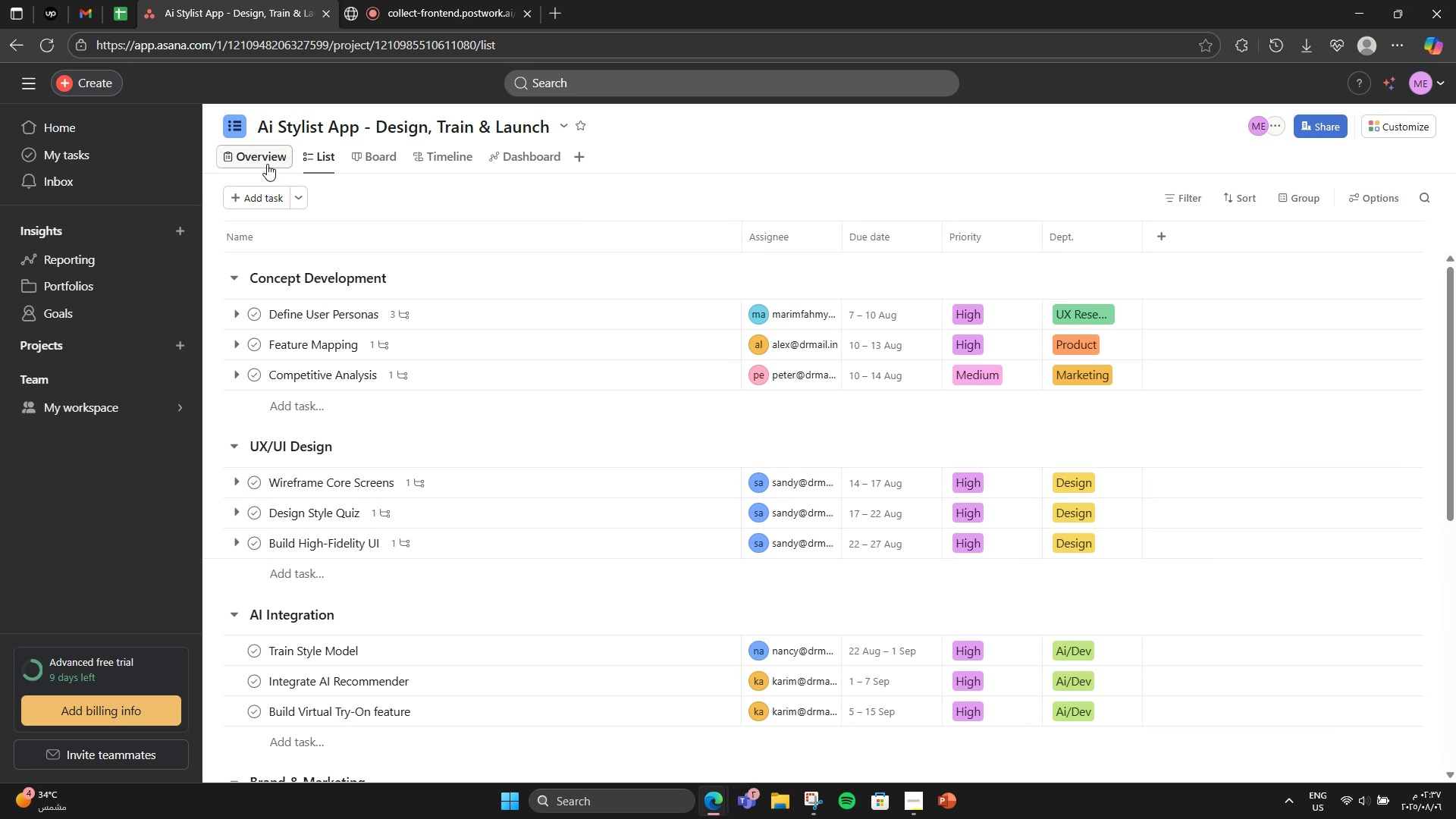 
triple_click([267, 164])
 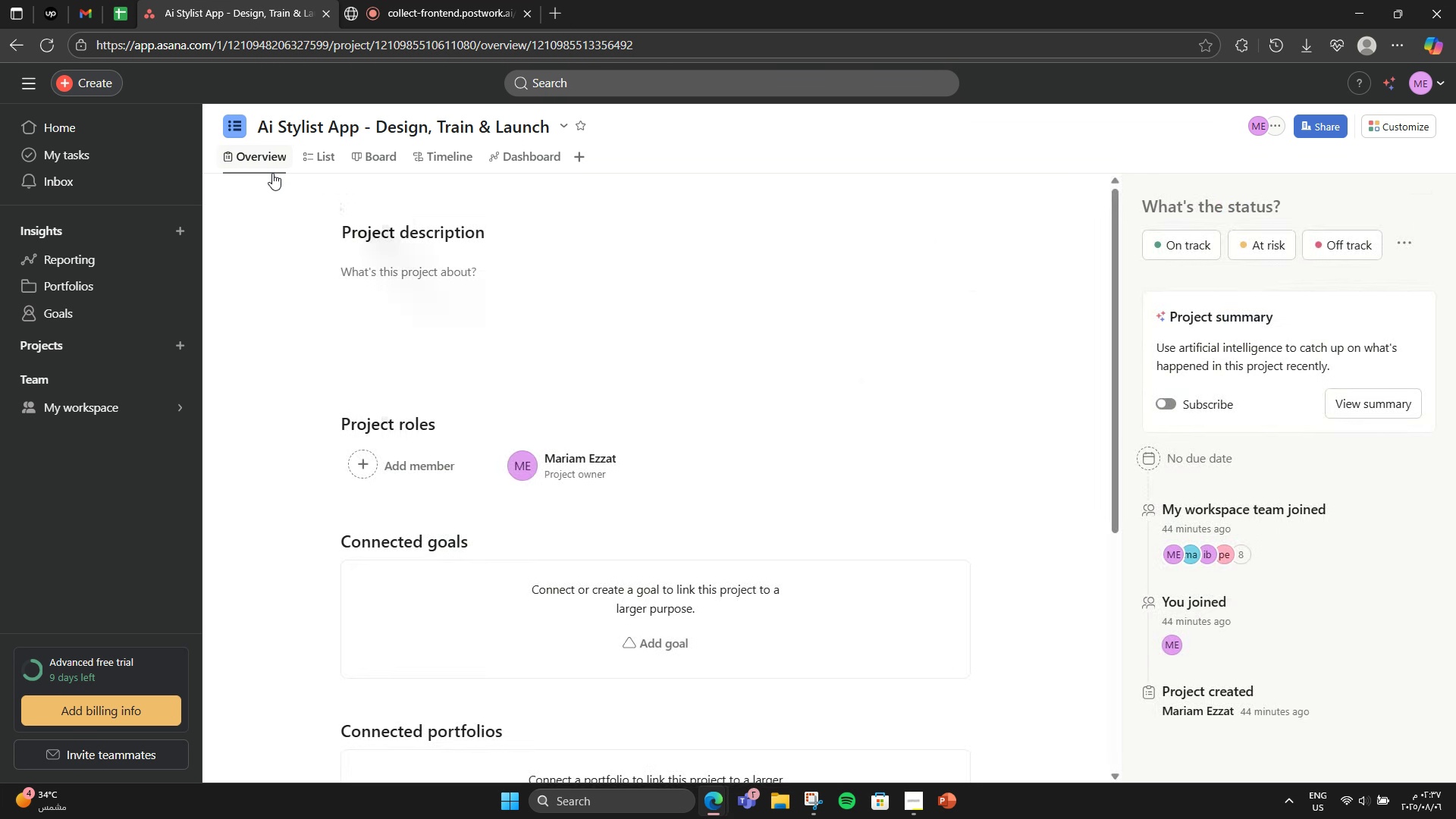 
left_click([522, 334])
 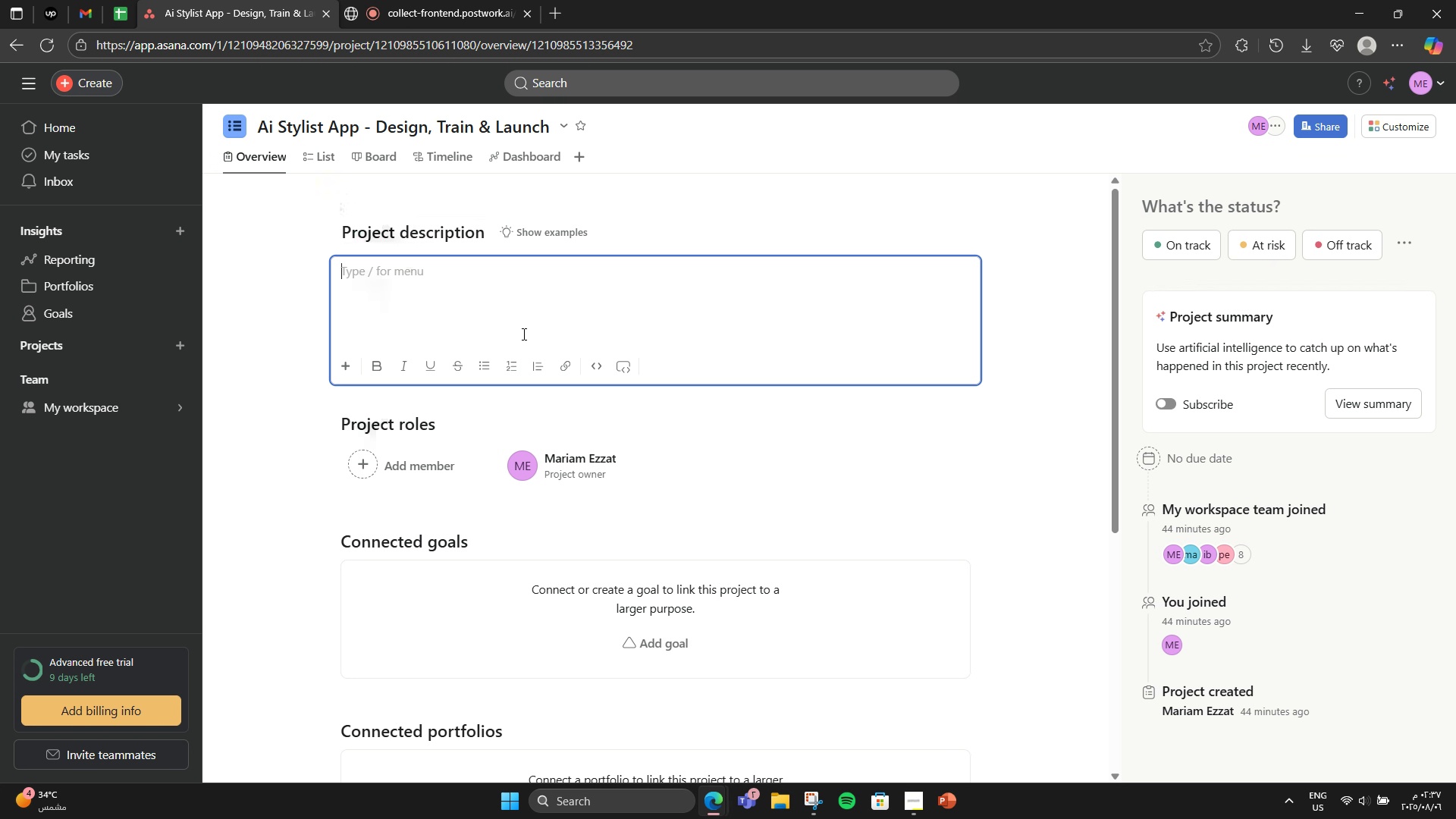 
type(This Project fi)
key(Backspace)
type(ocuses on developing and launching a smart AI stylist mobile app. The app uses AII)
key(Backspace)
type( to analyze )
 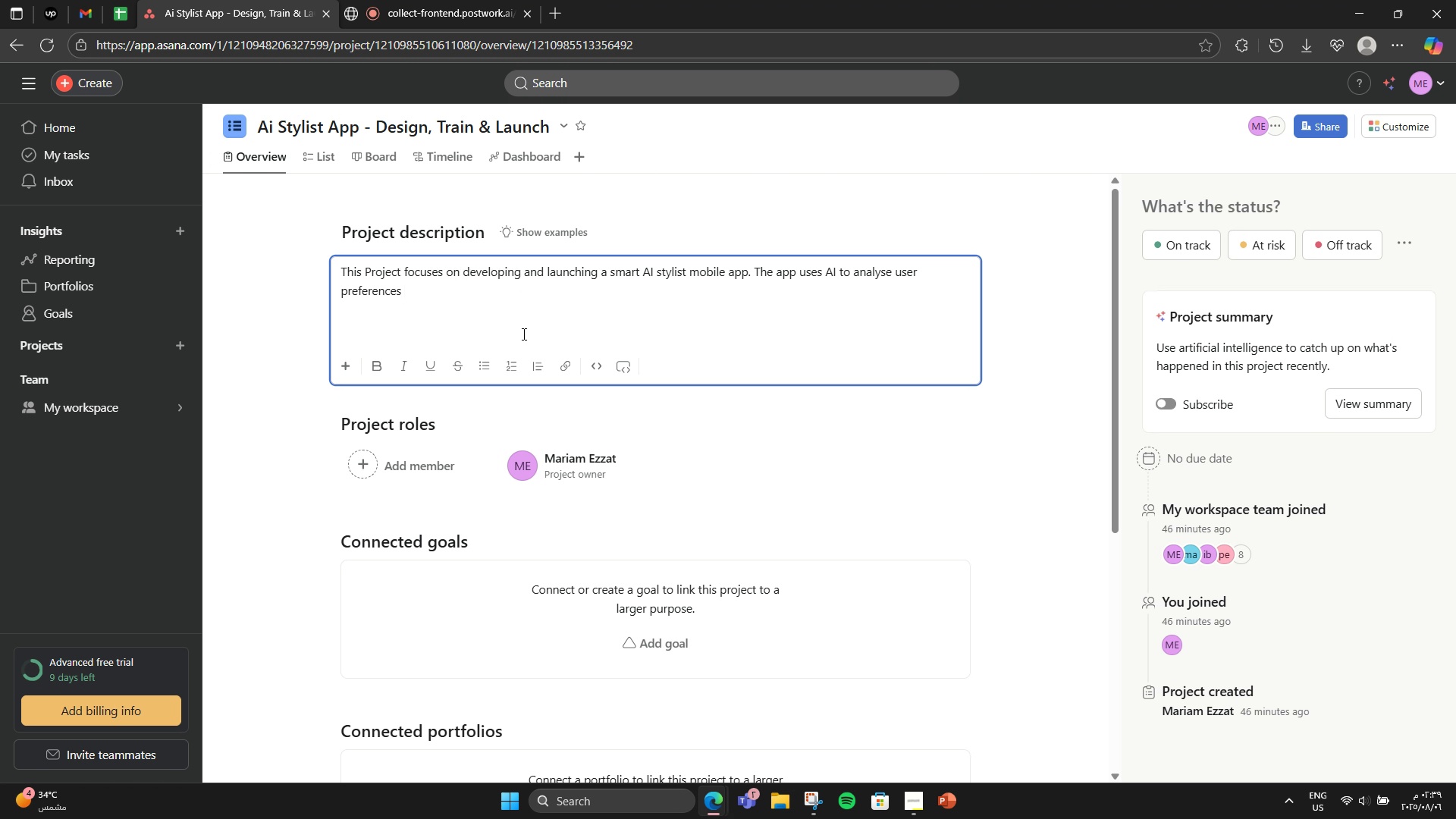 
key(Backspace)
key(Backspace)
key(Backspace)
type(se user preferences )
key(Backspace)
type(, current fashion trends, body types )
key(Backspace)
type(, and occass)
key(Backspace)
type(ions to deliver curated outfit)
 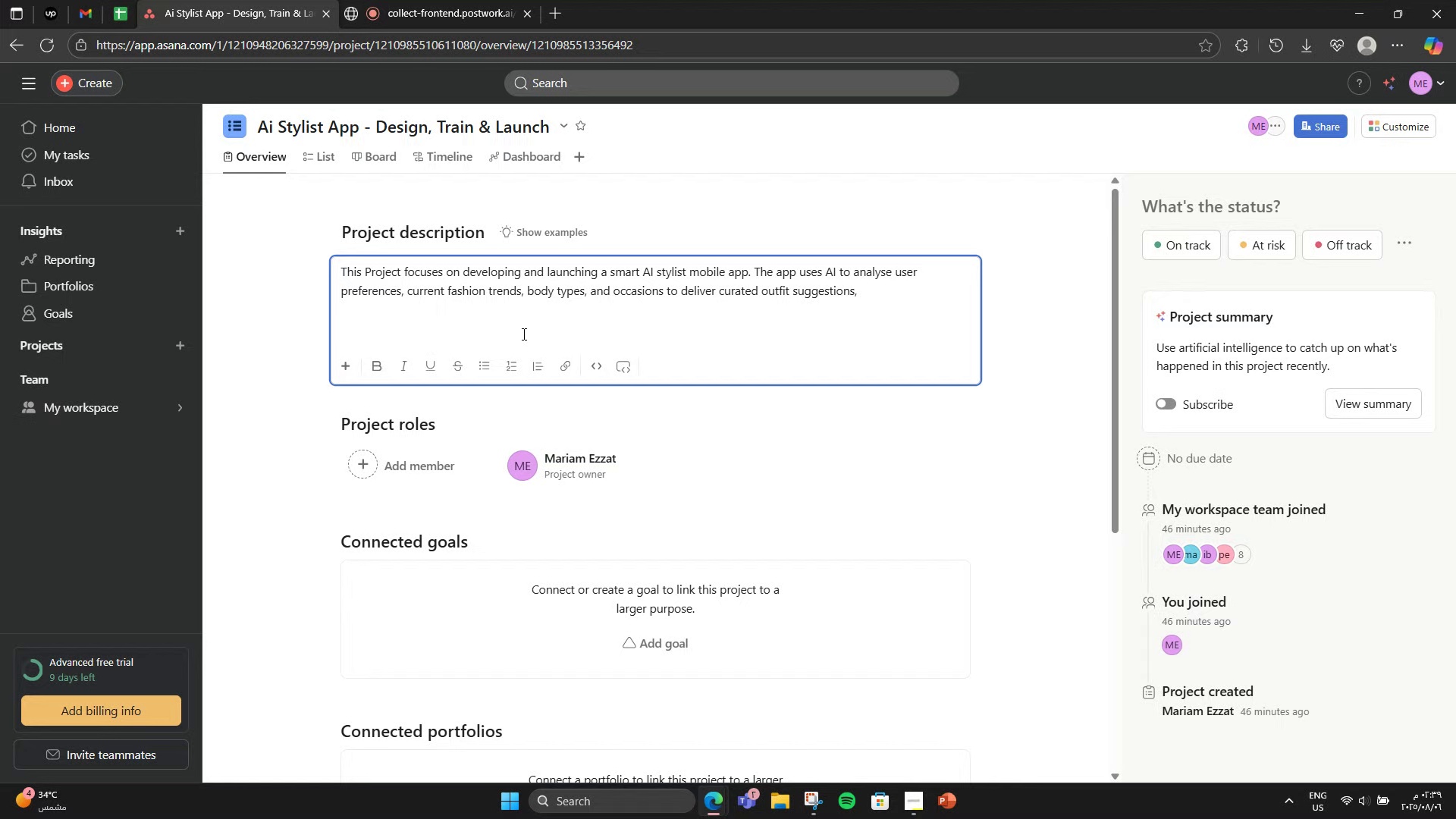 
type( suggestions )
key(Backspace)
type(, The project includes UX )
key(Backspace)
type(,)
key(Backspace)
type(/UI deisgn)
key(Backspace)
key(Backspace)
key(Backspace)
key(Backspace)
key(Backspace)
type(sign )
key(Backspace)
type(,)
key(Backspace)
key(Backspace)
key(Backspace)
key(Backspace)
key(Backspace)
type(esign )
key(Backspace)
type(, AI training, marketing rolloout)
key(Backspace)
key(Backspace)
key(Backspace)
type(ut )
key(Backspace)
type(, and partnership outreach )
 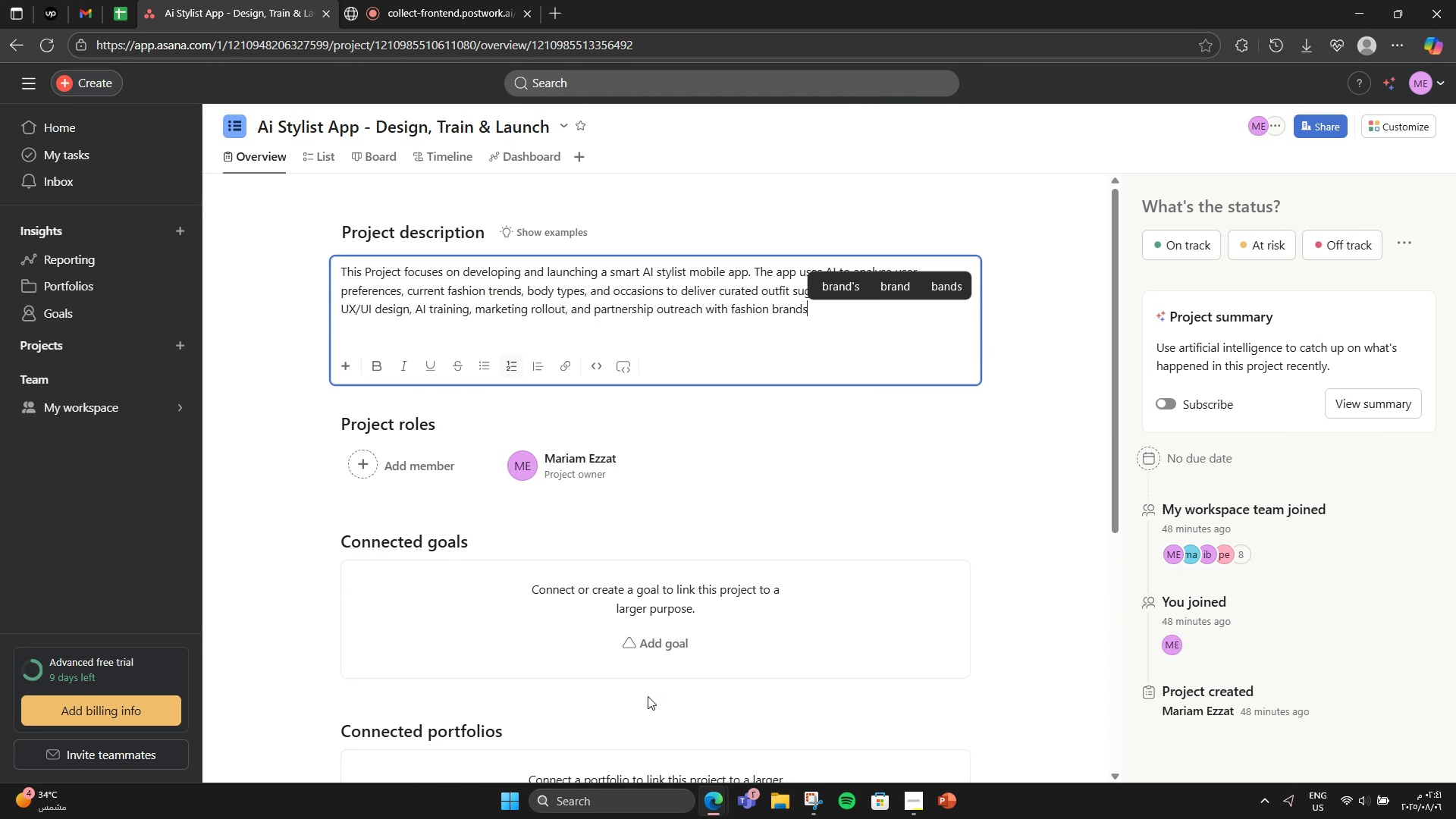 
wait(6.9)
 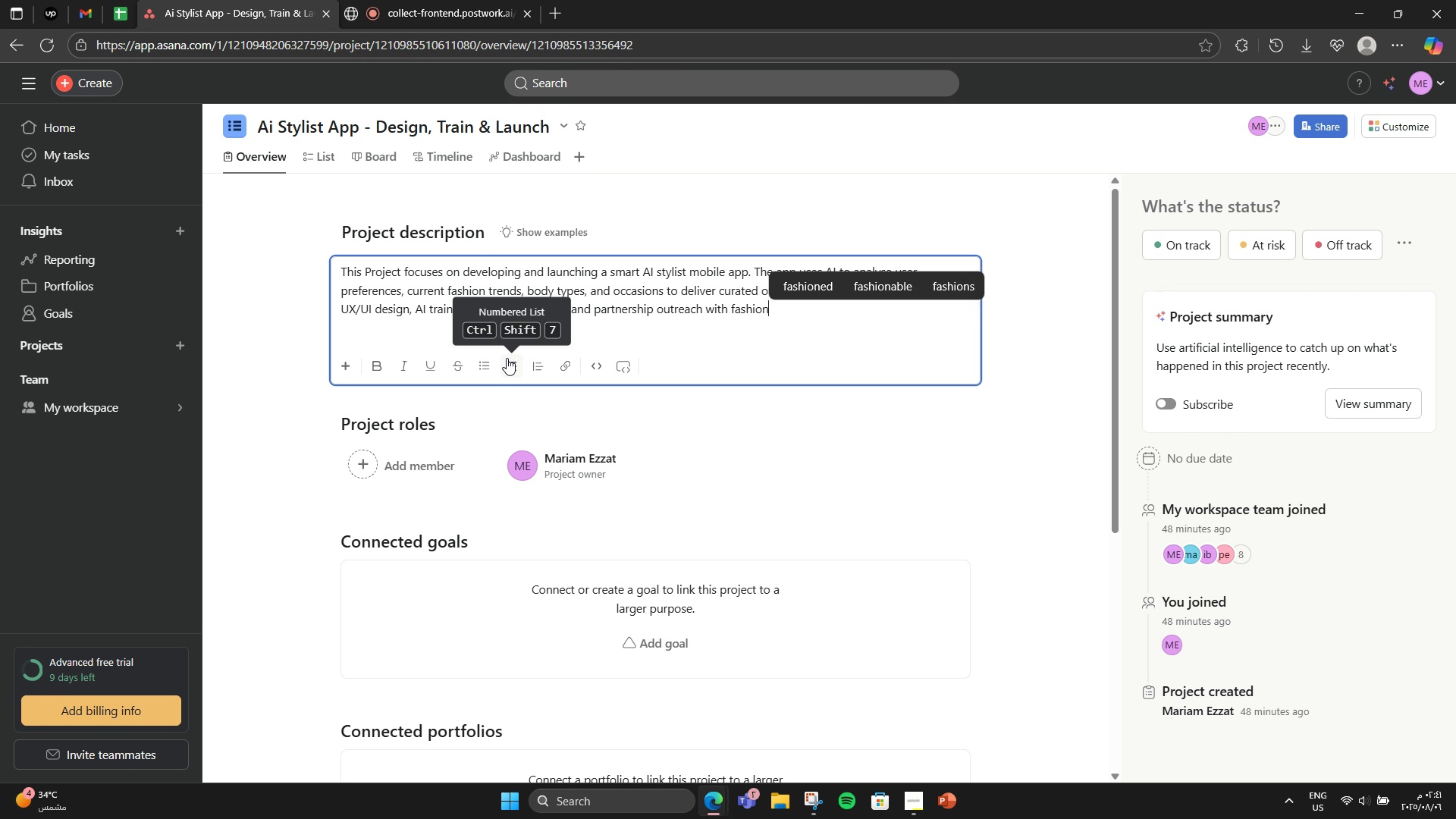 
type(with fashion brands.)
 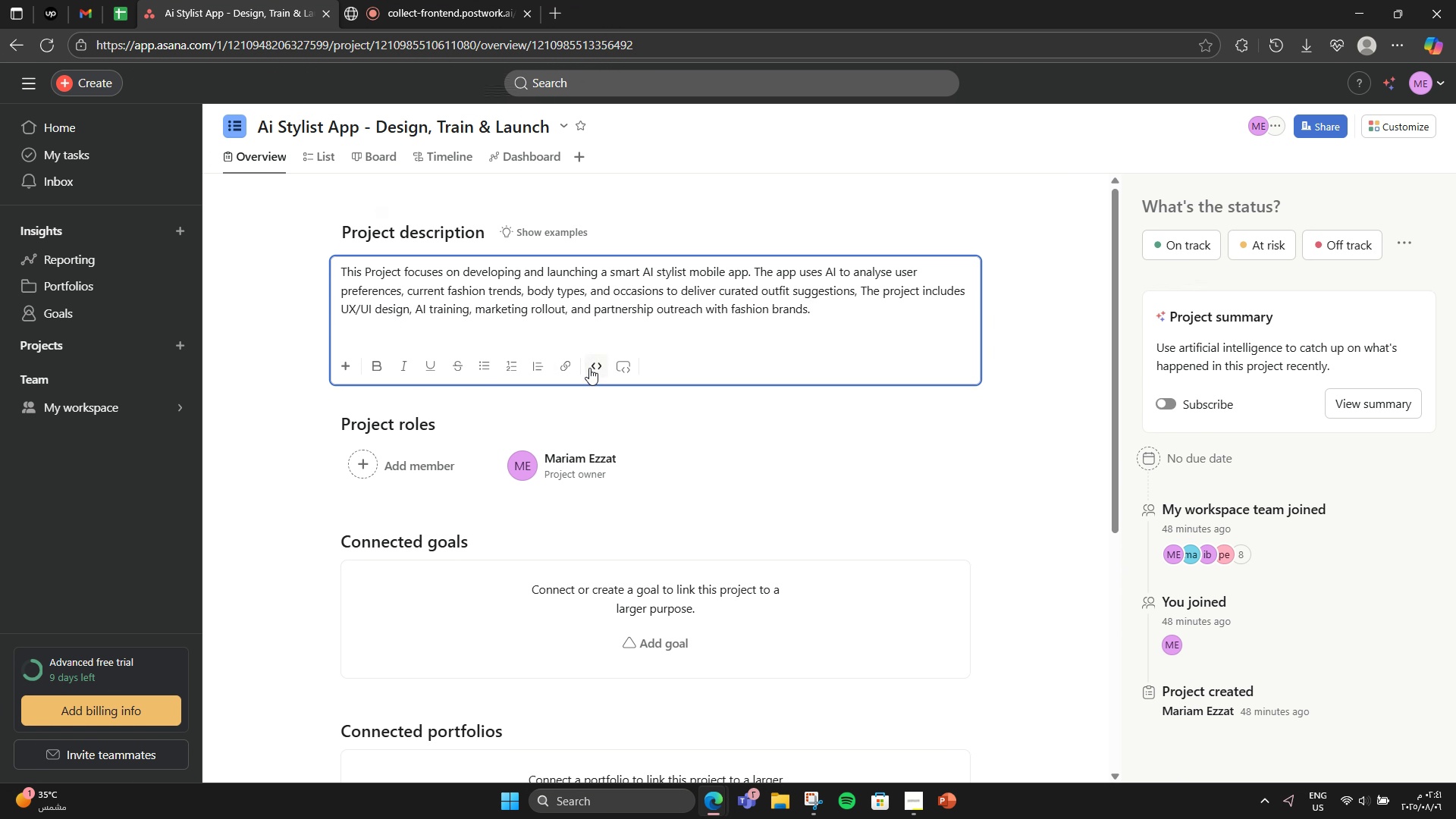 
wait(11.13)
 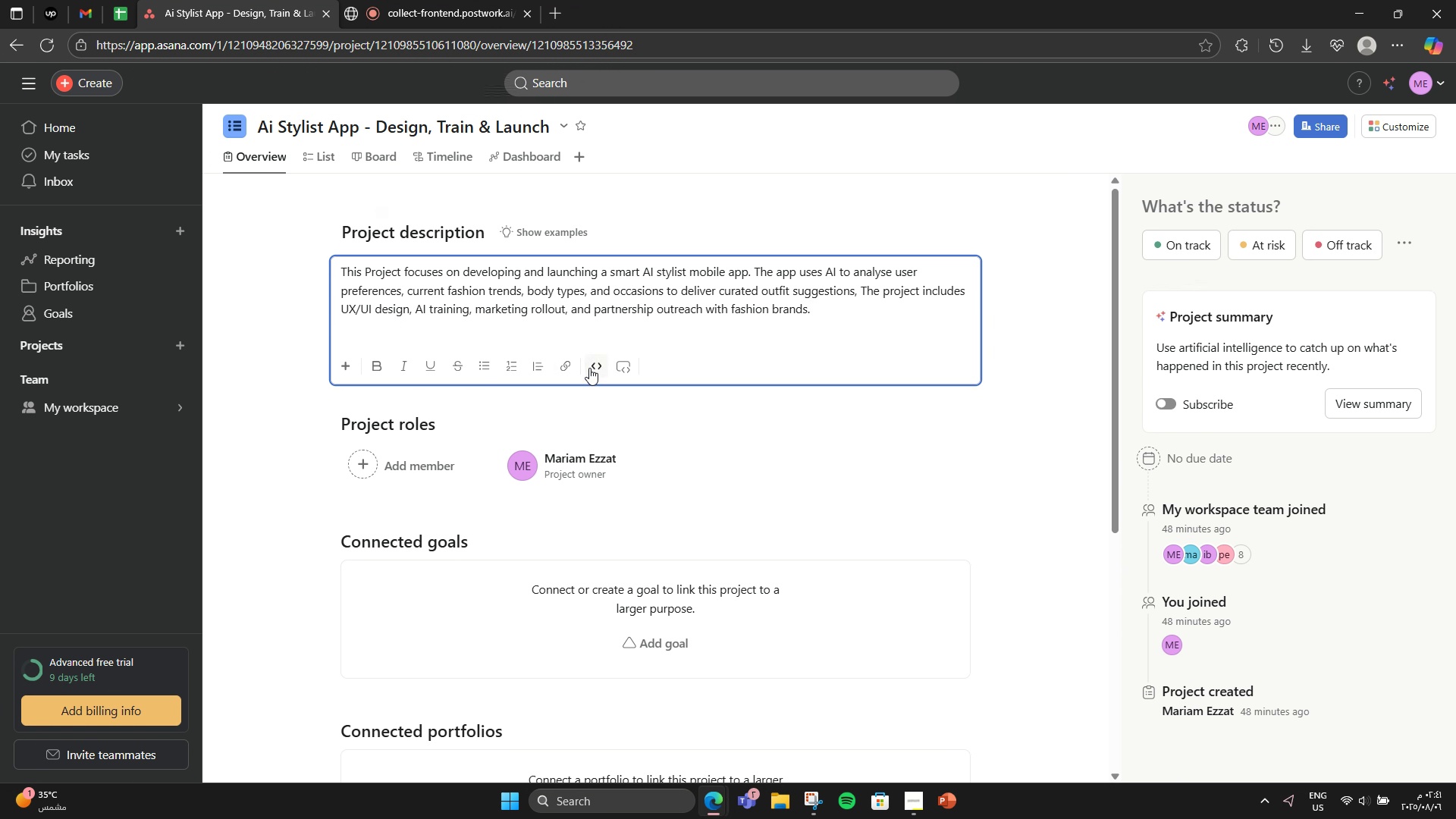 
mouse_move([846, 576])
 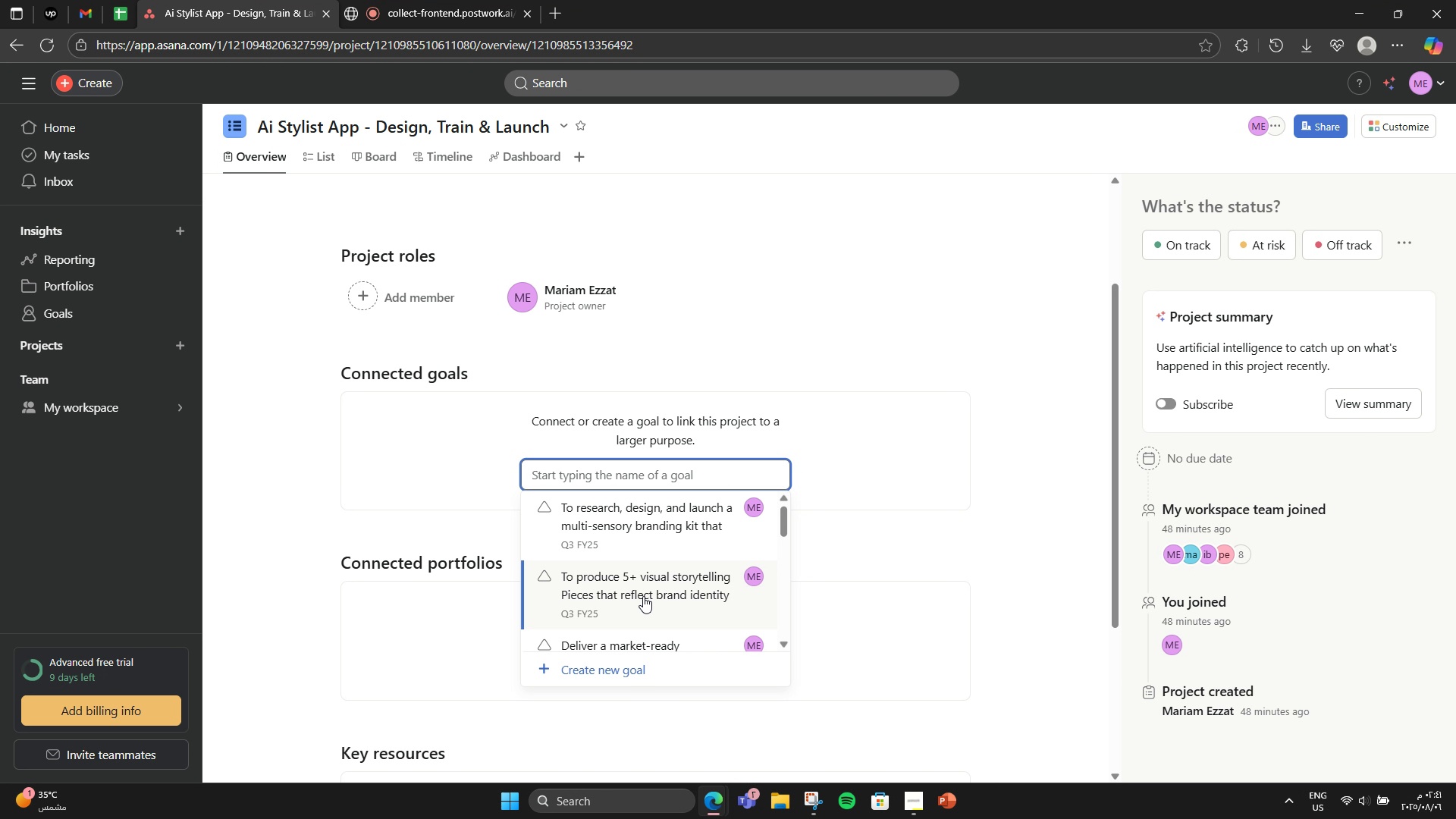 
scroll: coordinate [748, 469], scroll_direction: down, amount: 2.0
 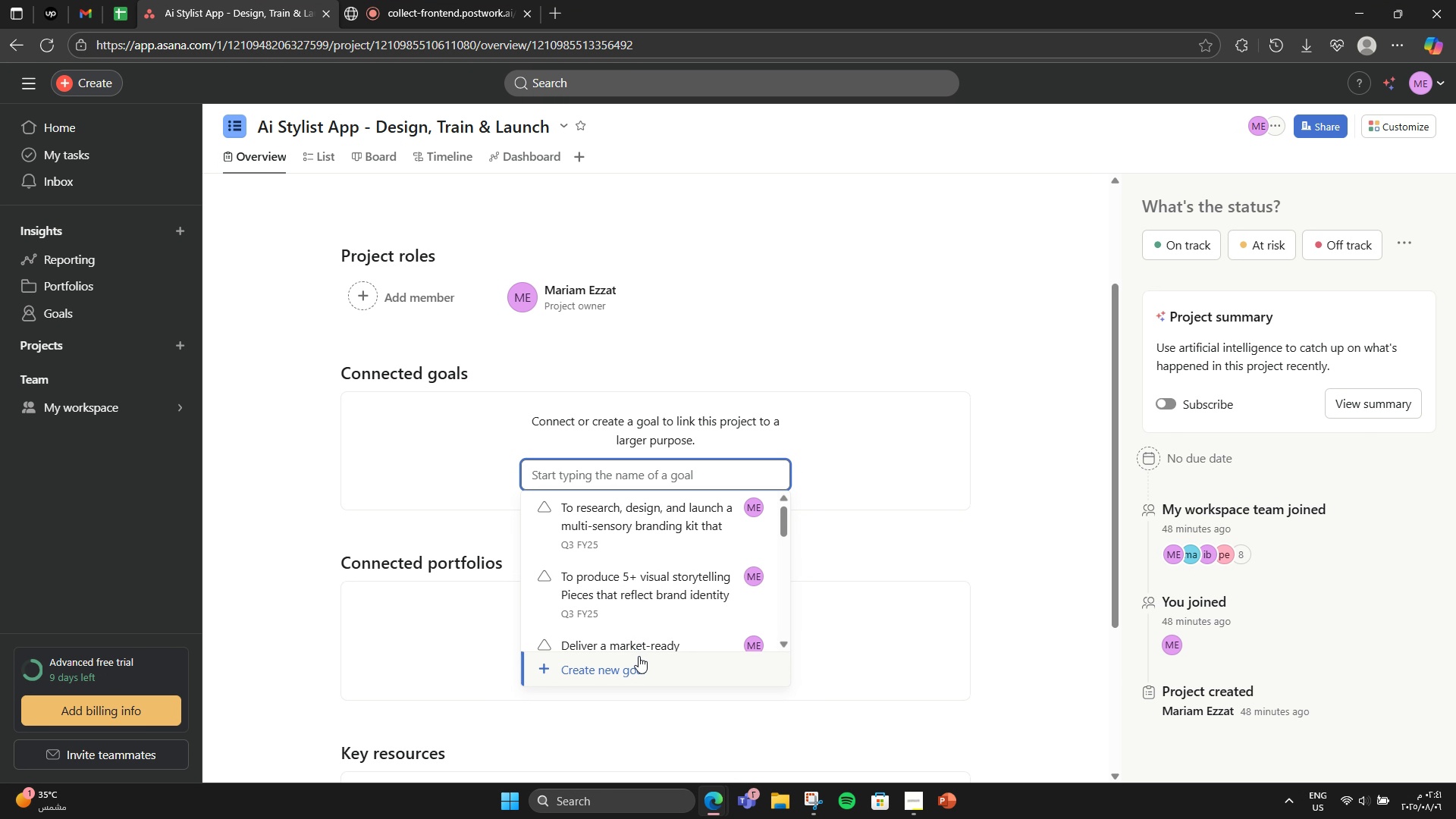 
left_click([657, 466])
 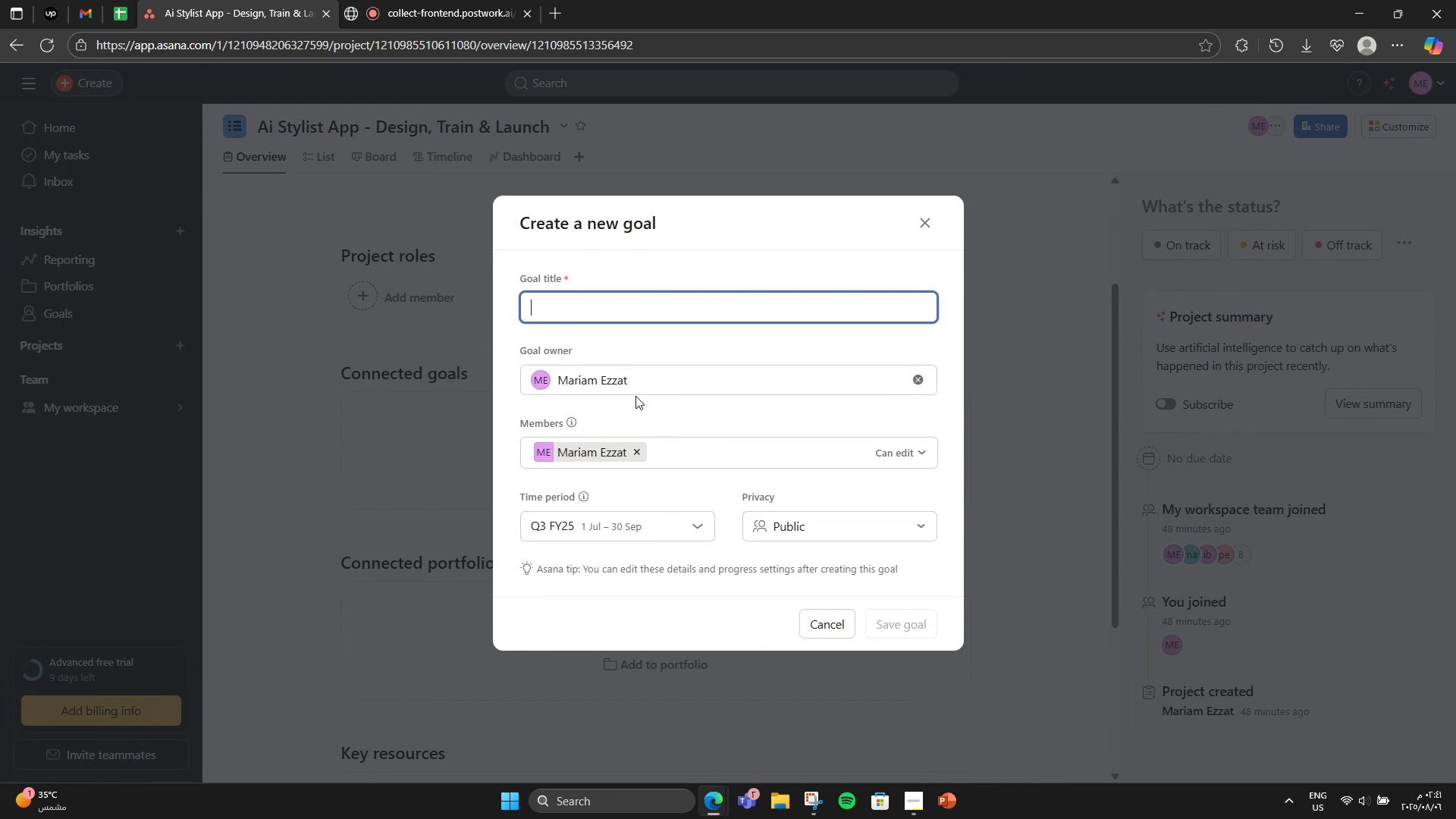 
left_click([637, 668])
 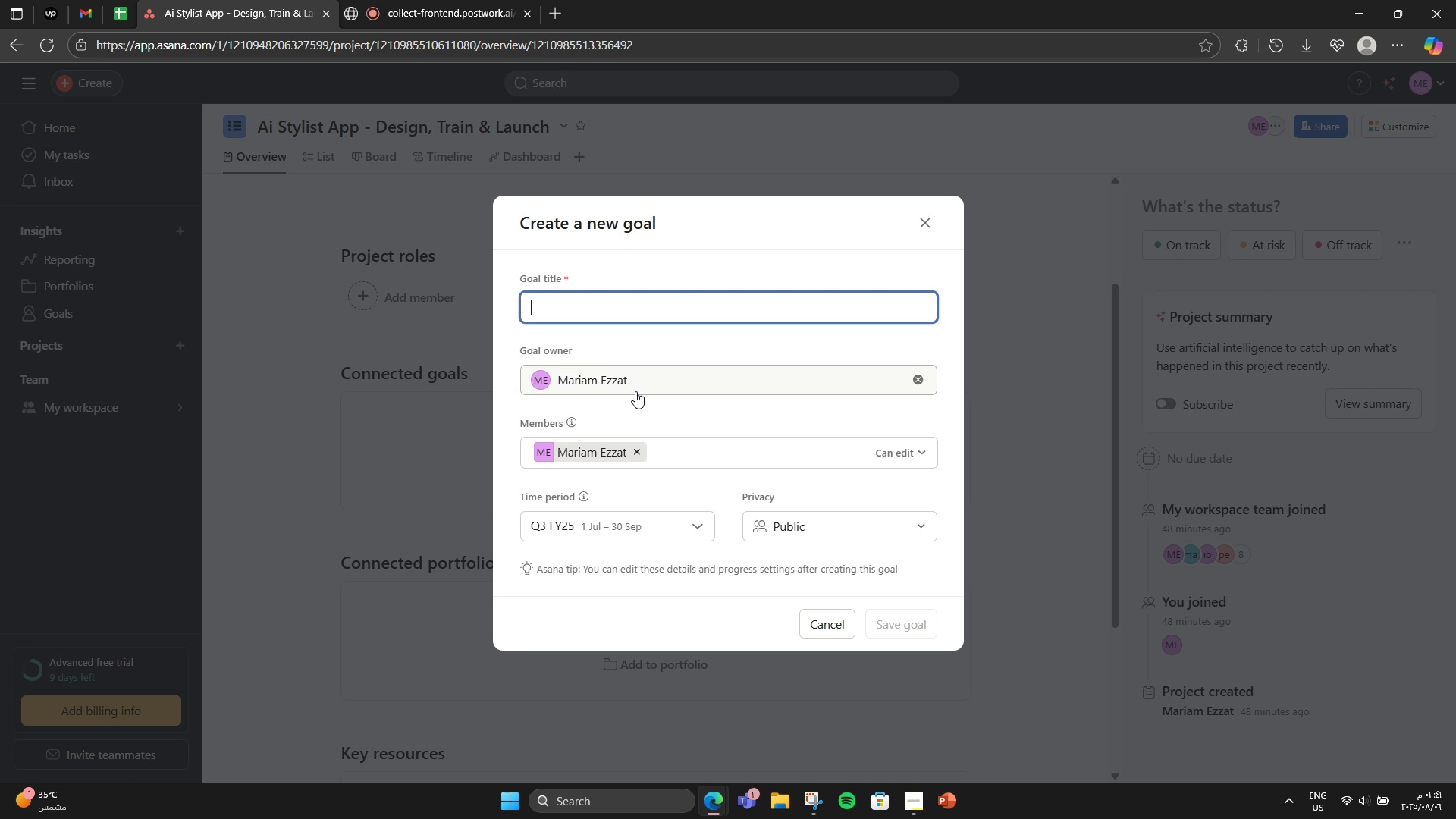 
type(Launch an AI-powered virtual stylist app that proc)
key(Backspace)
type(vides users with personalized recommendations, )
 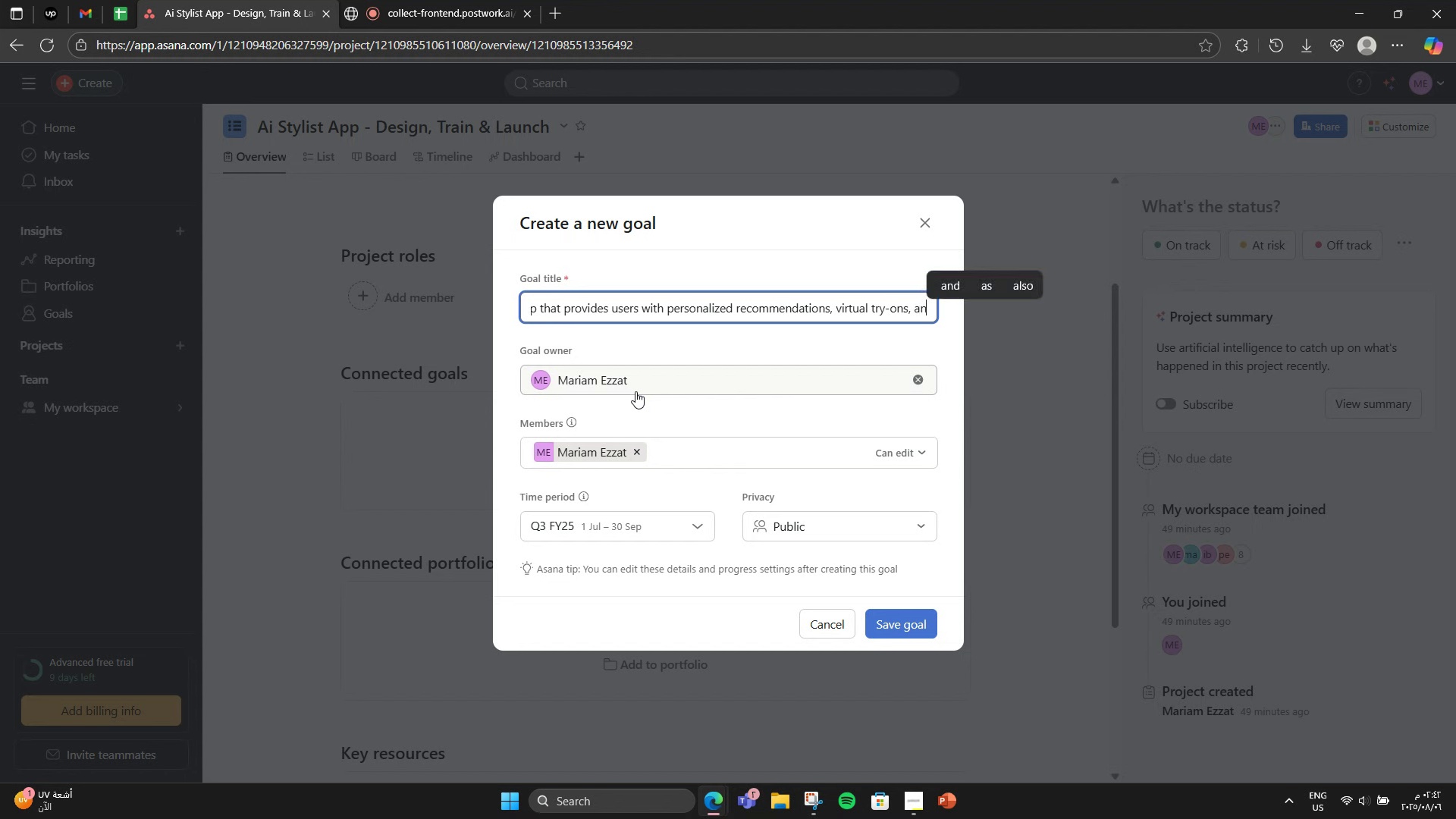 
wait(5.64)
 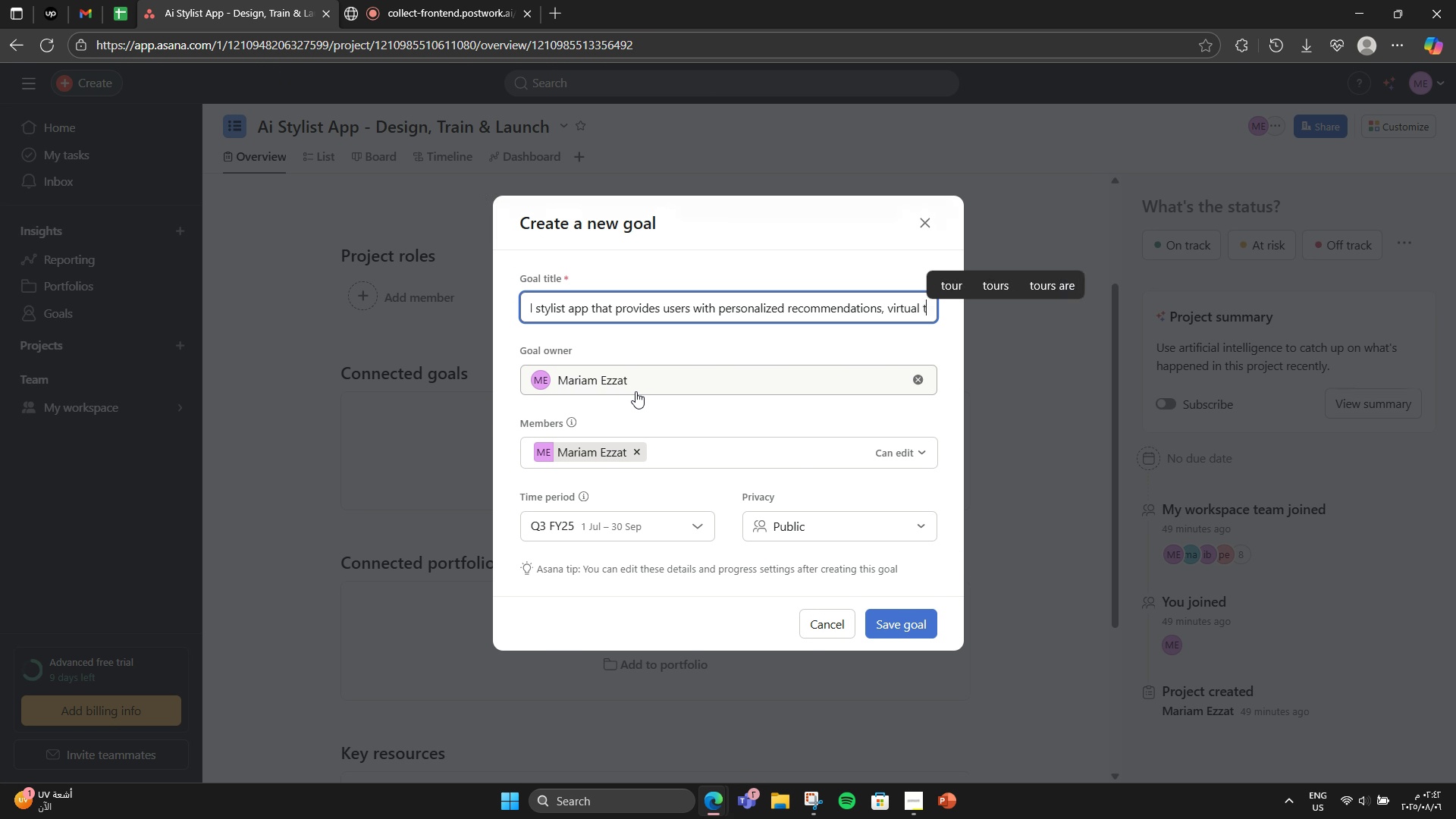 
type(virtual try-ons, and )
 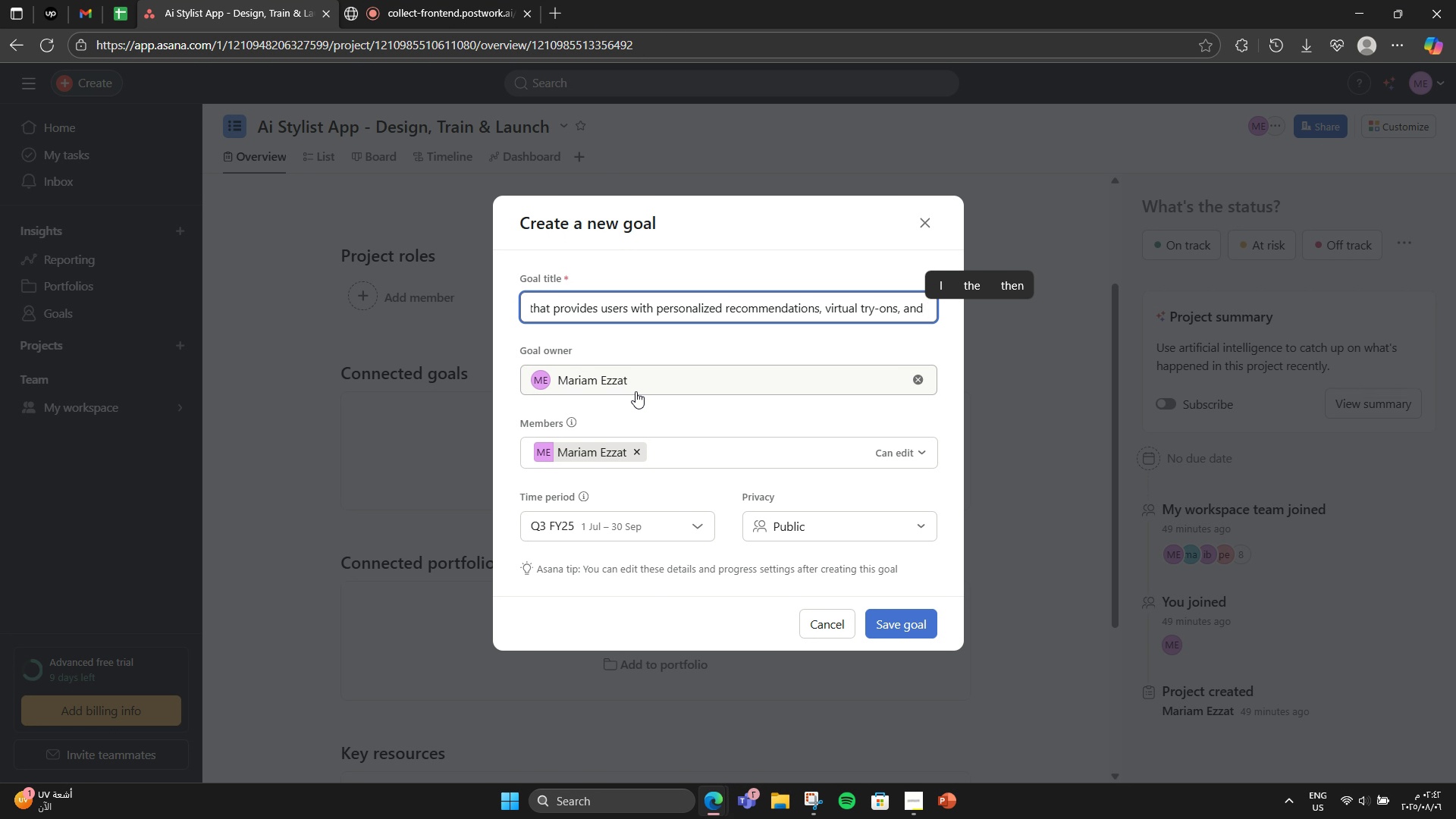 
wait(5.06)
 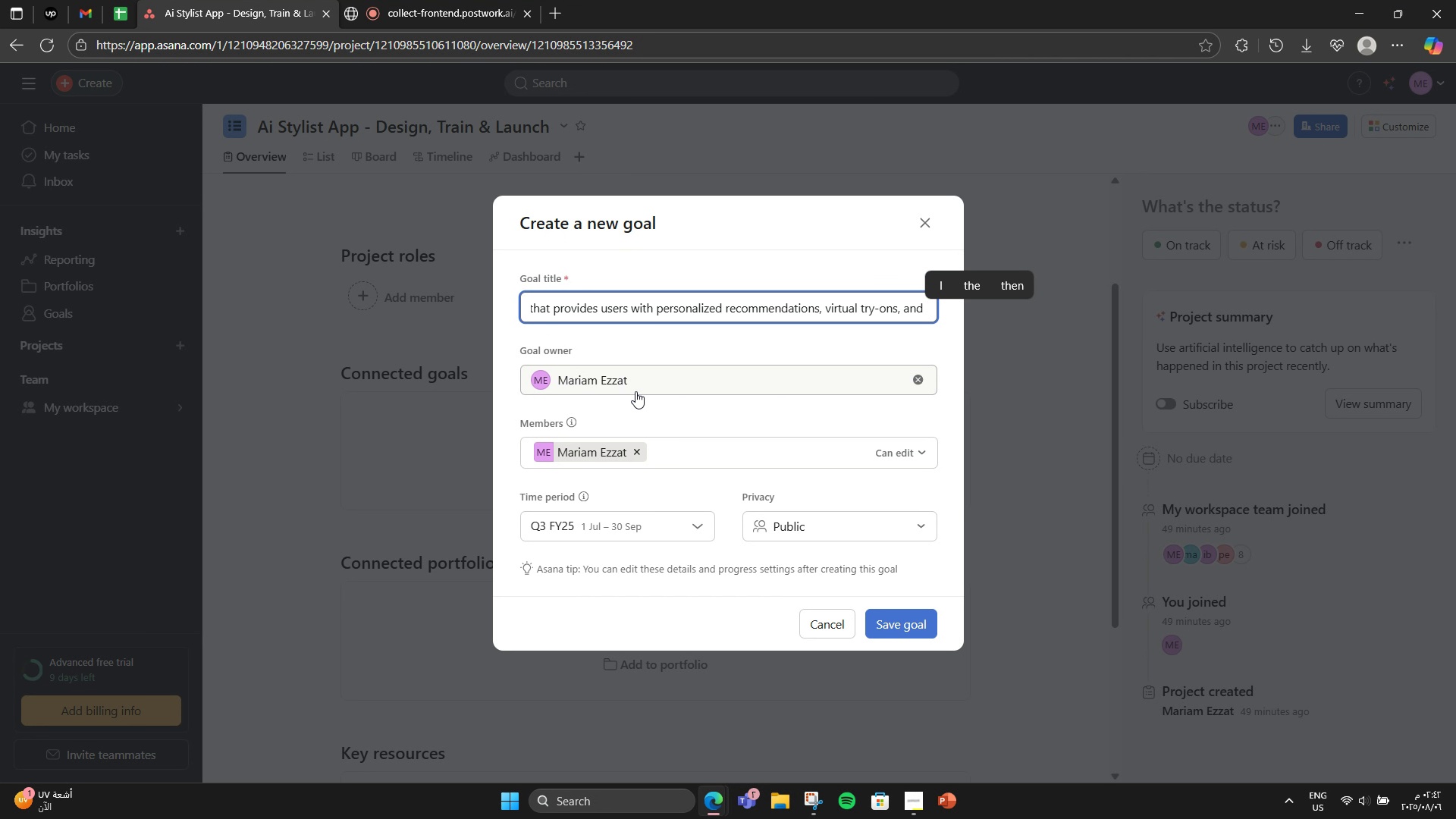 
type(mood-based outfit suggestions)
 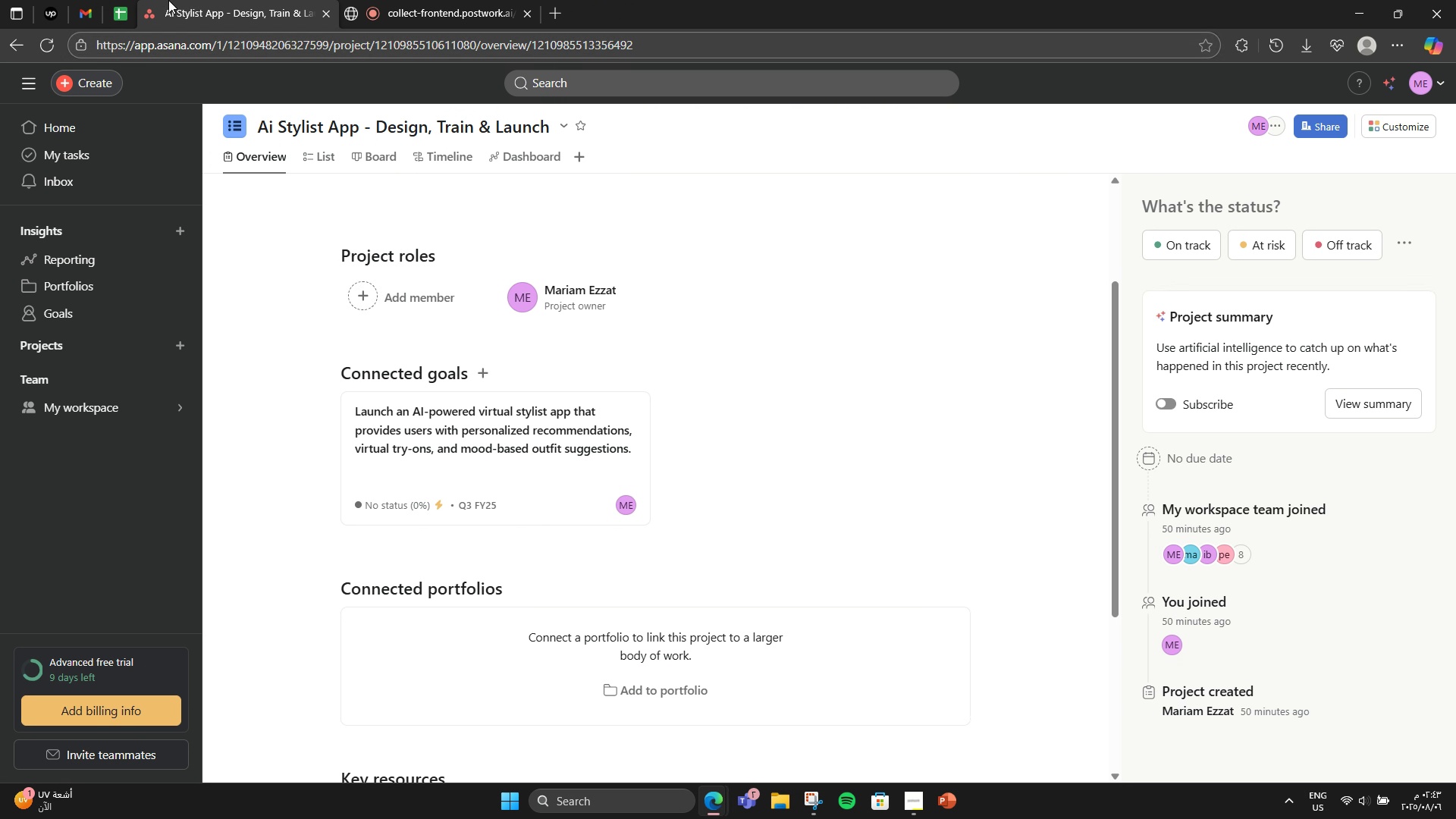 
wait(5.71)
 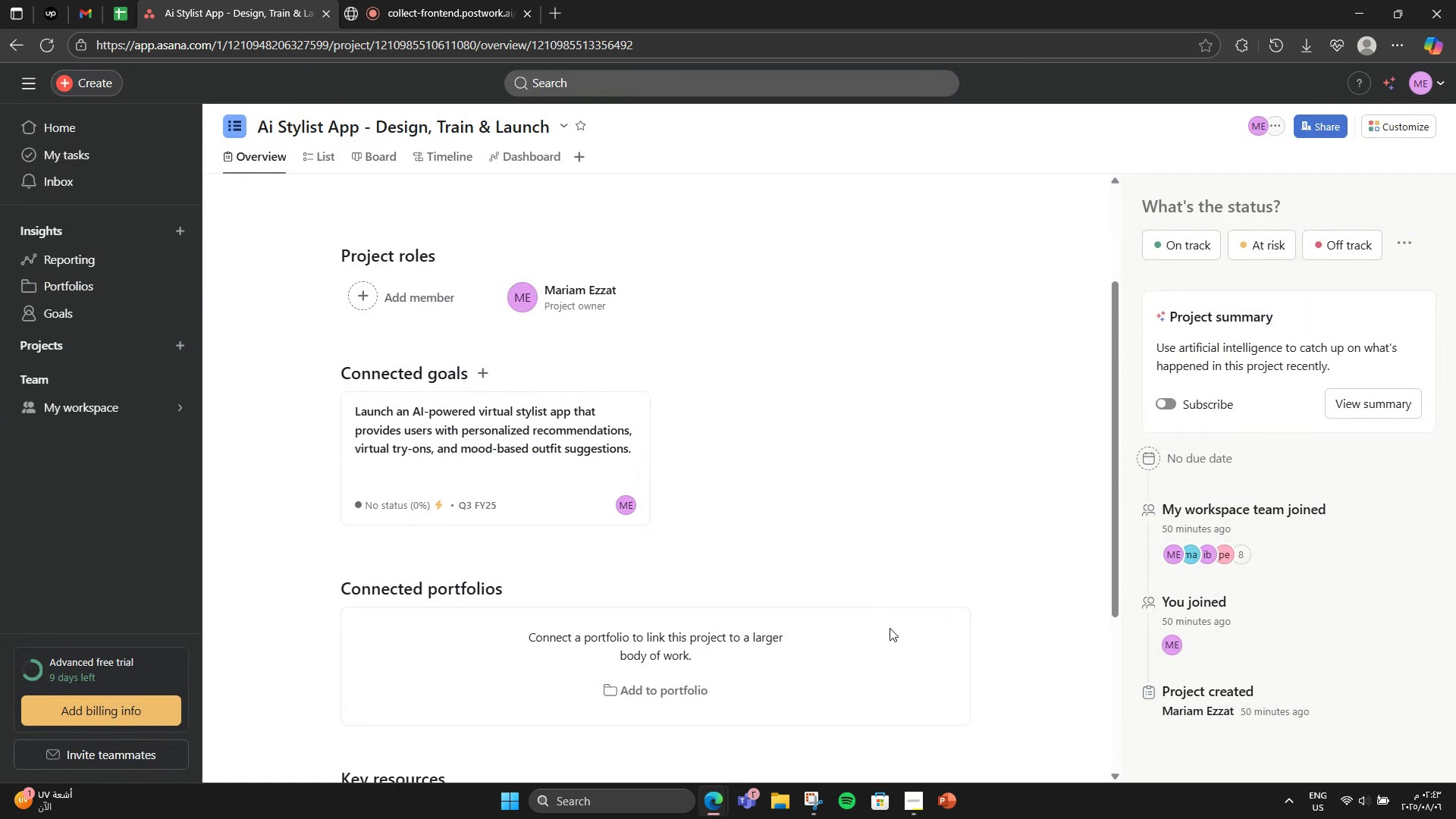 
key(Period)
 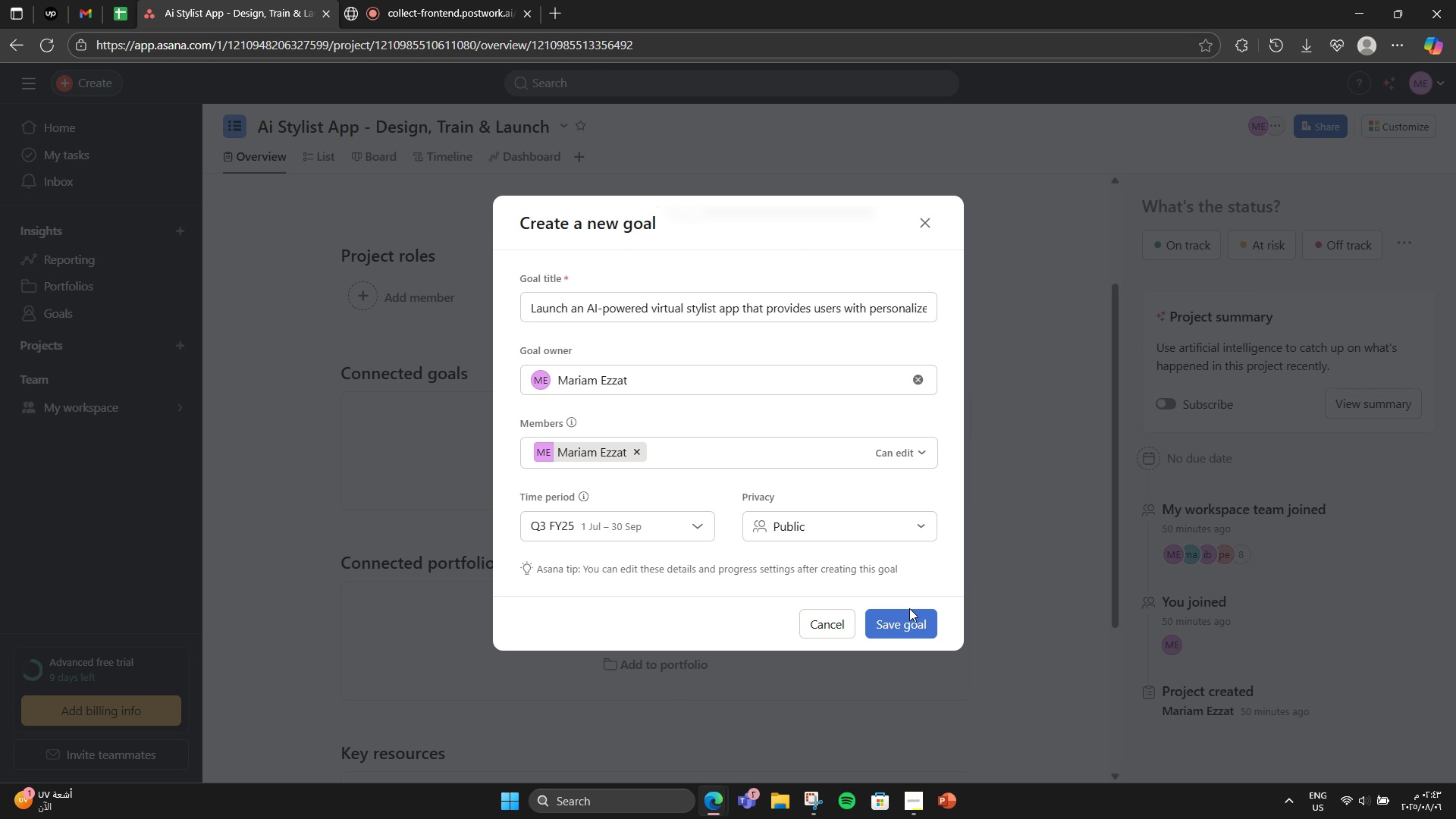 
double_click([905, 624])
 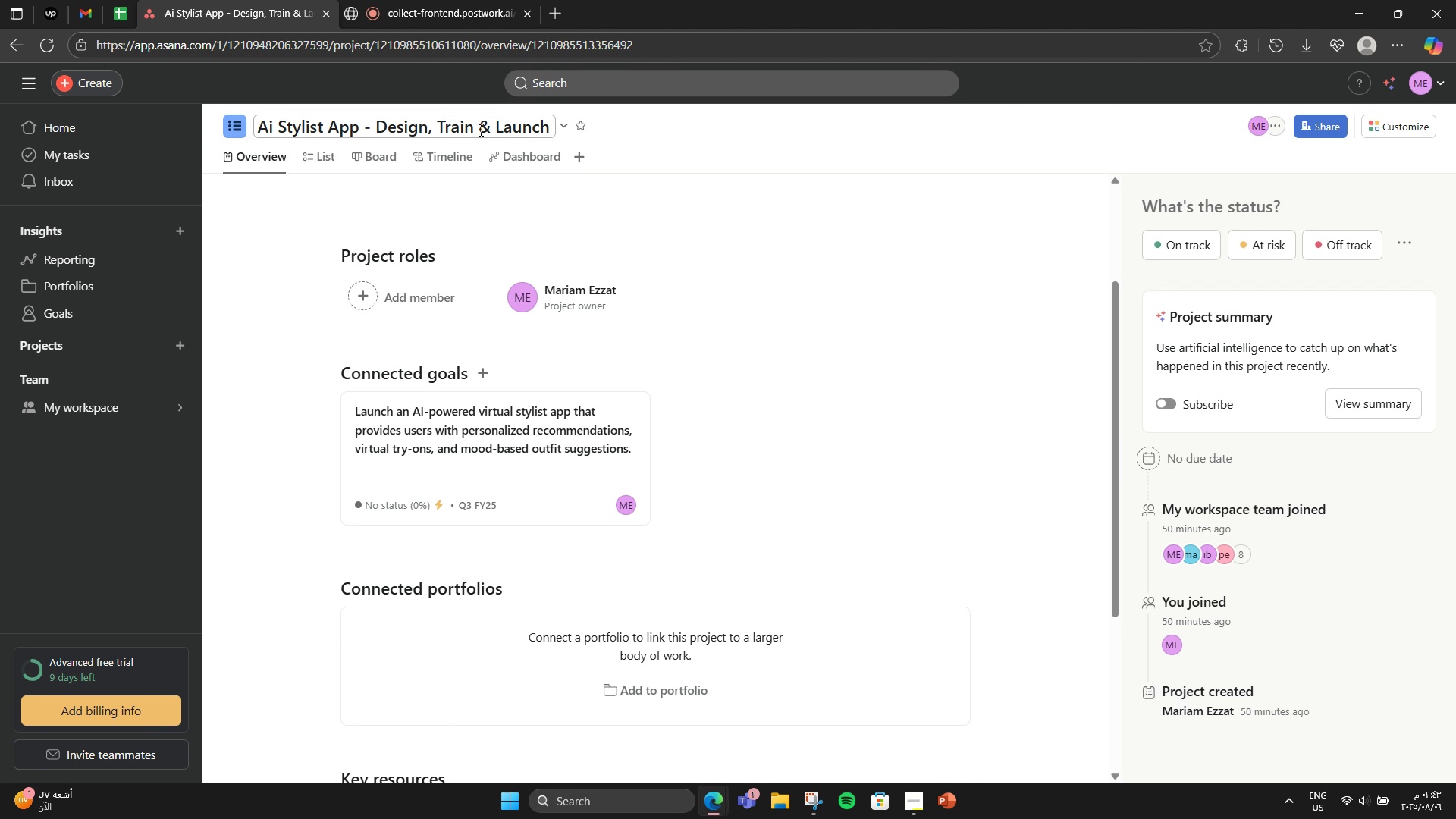 
left_click([560, 120])
 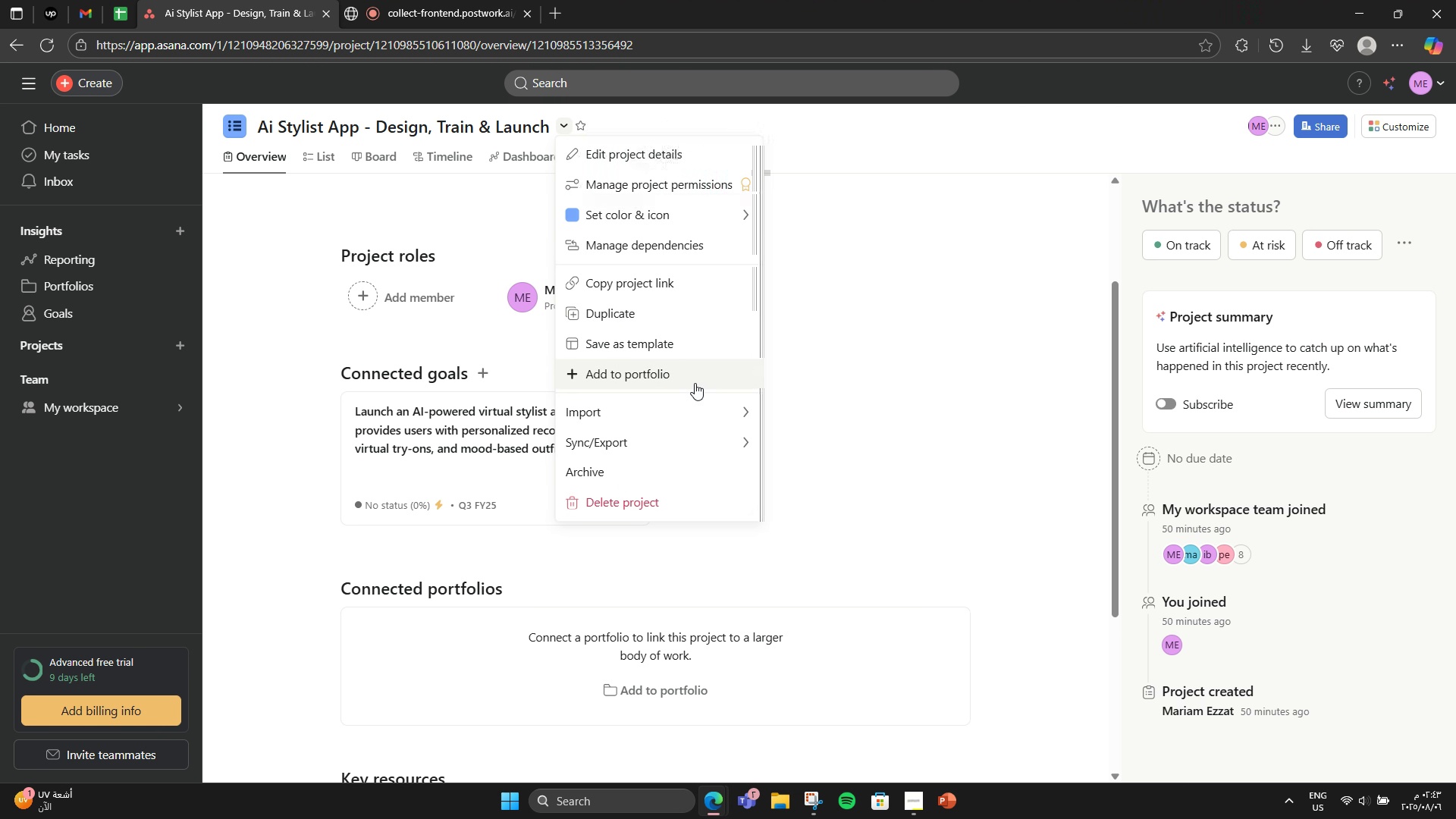 
left_click([695, 383])
 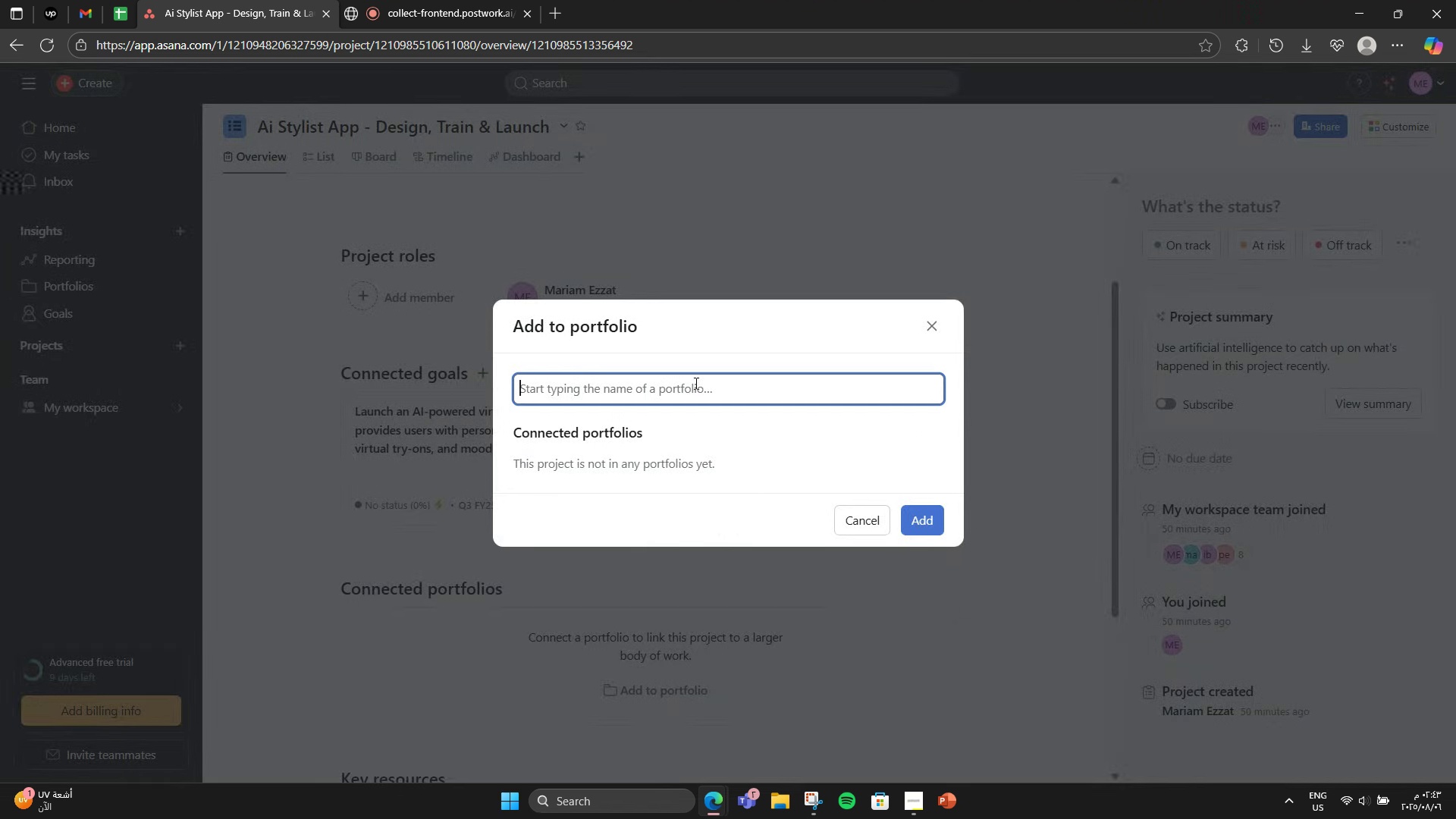 
left_click([695, 383])
 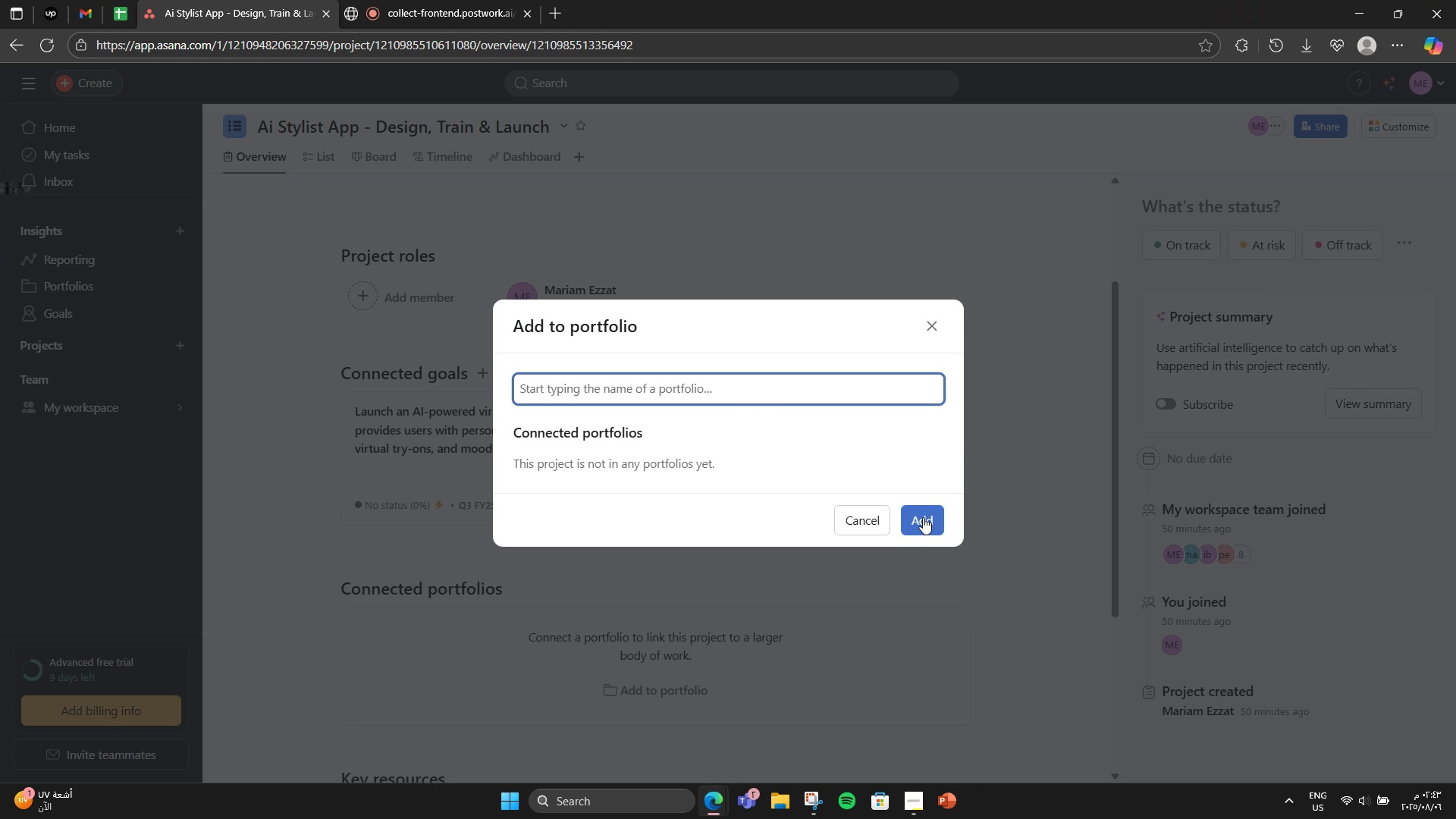 
left_click([923, 518])
 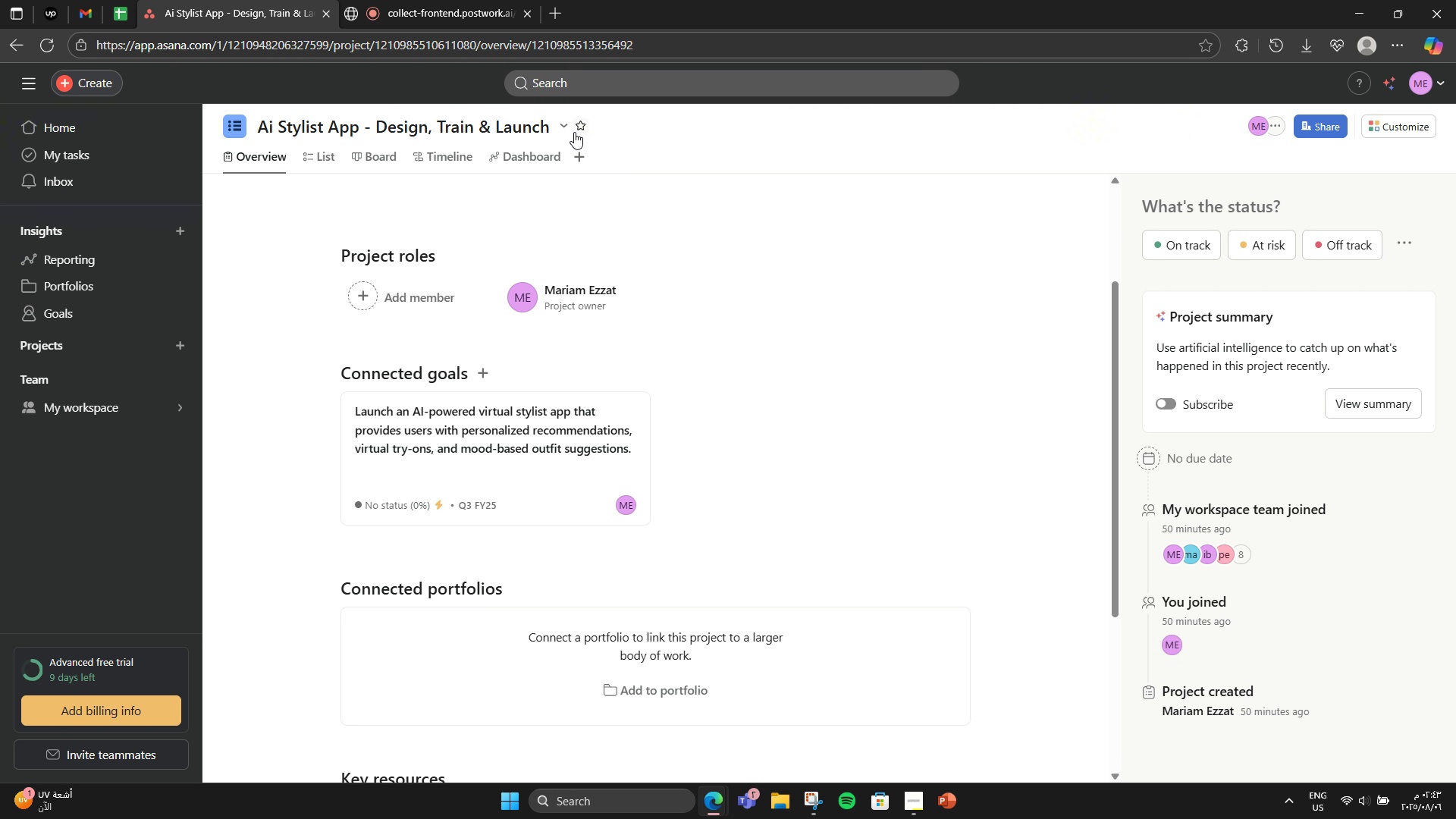 
left_click([561, 127])
 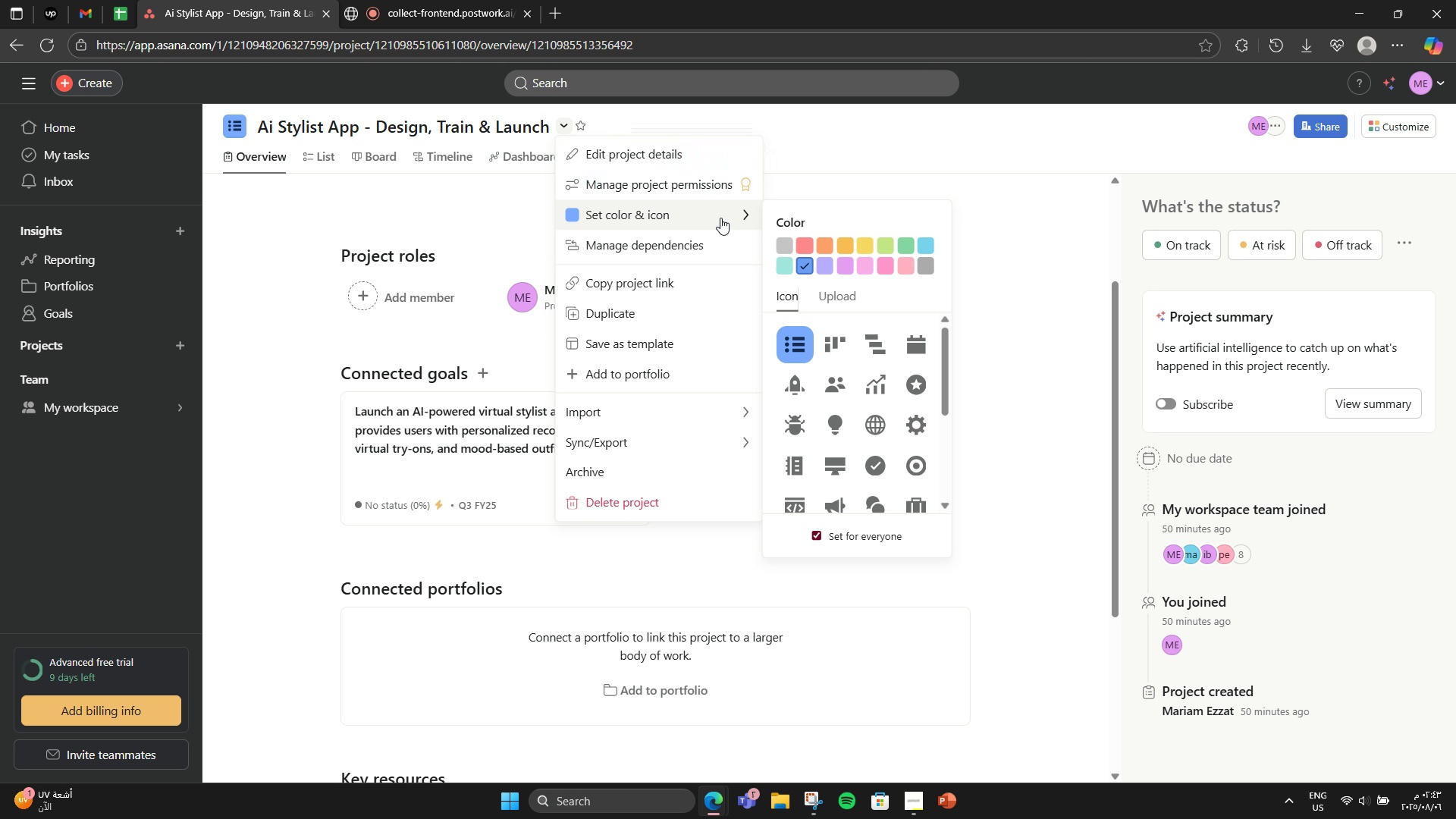 
left_click([809, 243])
 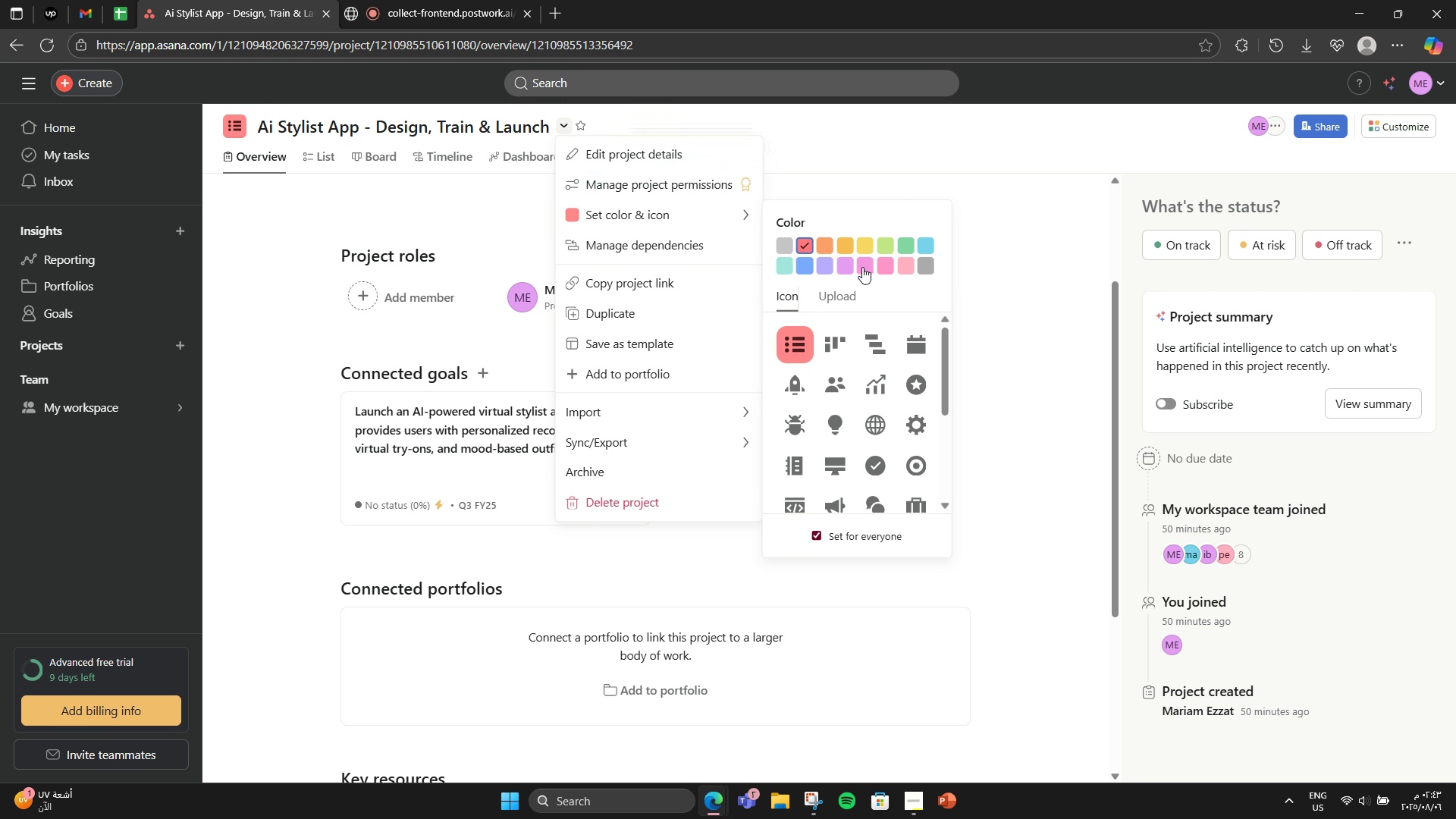 
left_click([862, 267])
 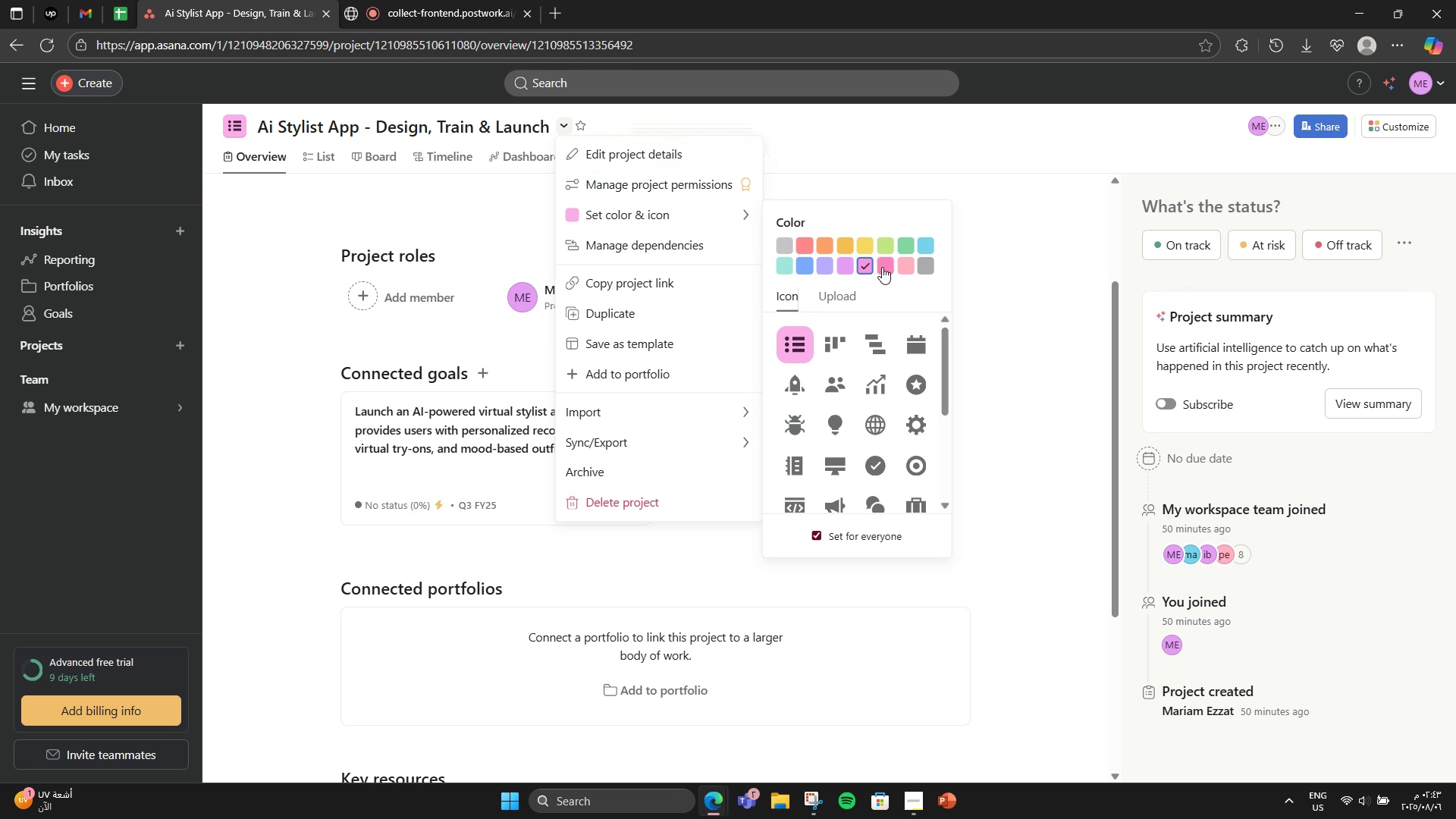 
left_click([893, 266])
 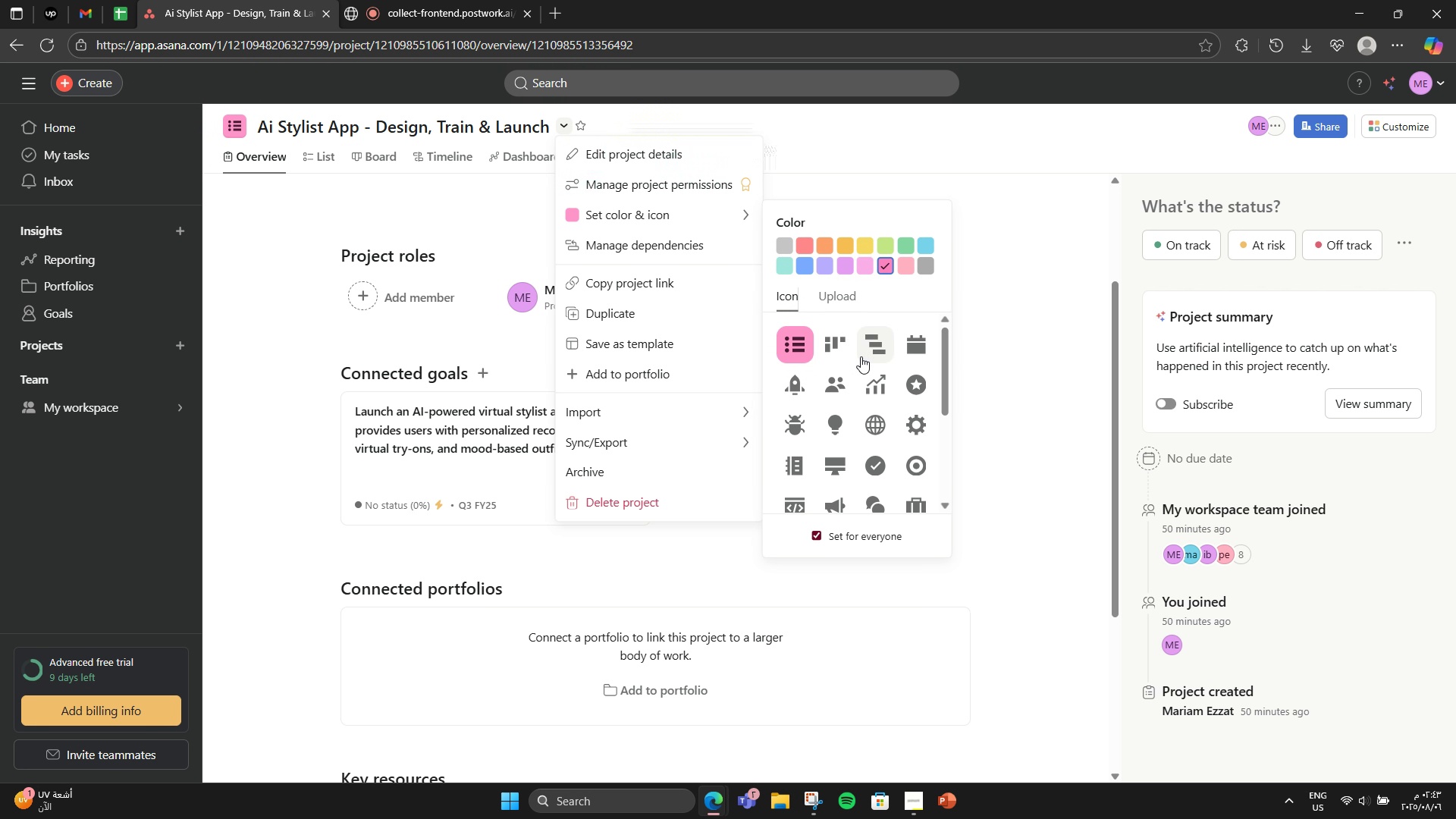 
scroll: coordinate [860, 356], scroll_direction: down, amount: 2.0
 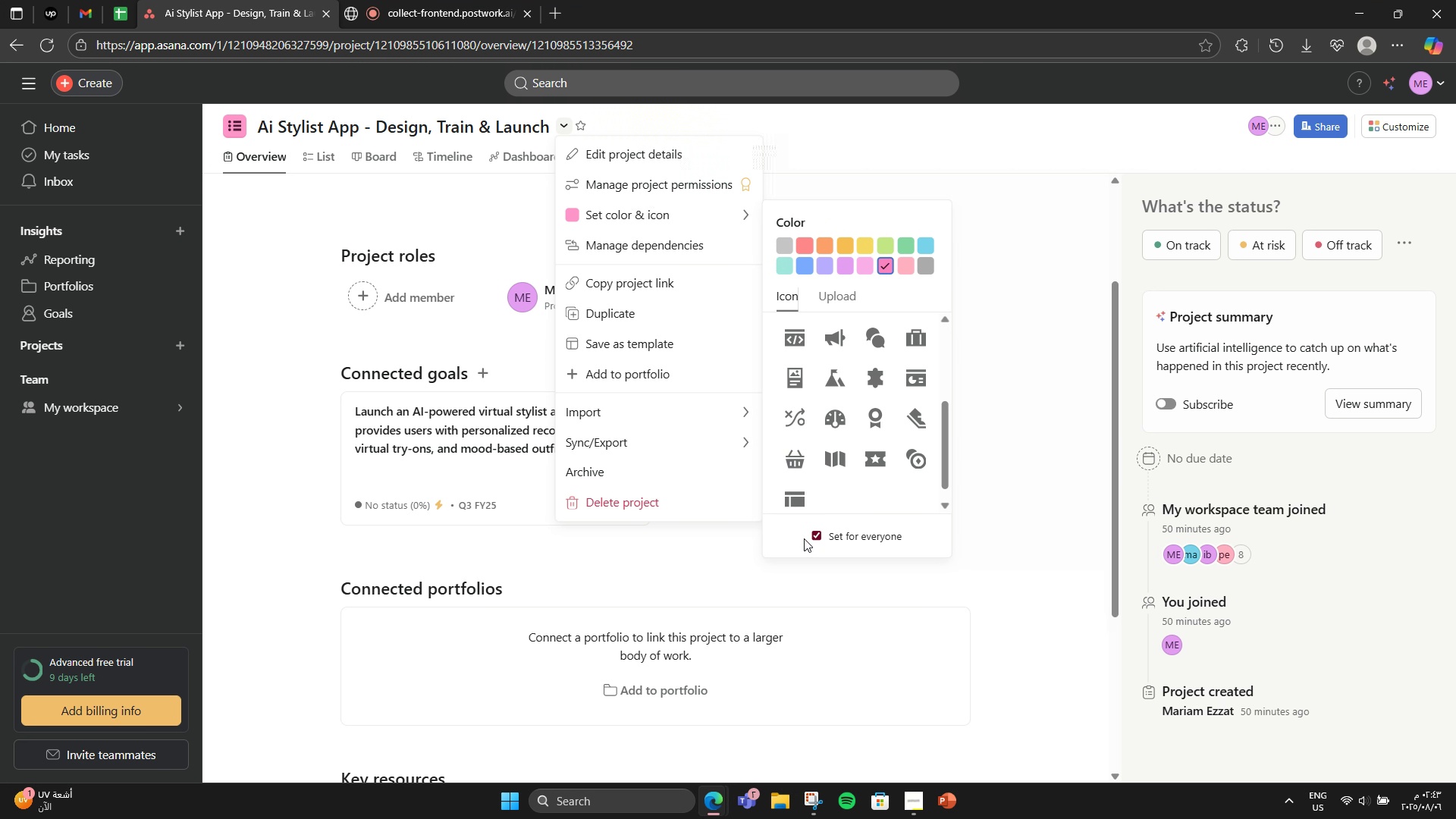 
wait(7.55)
 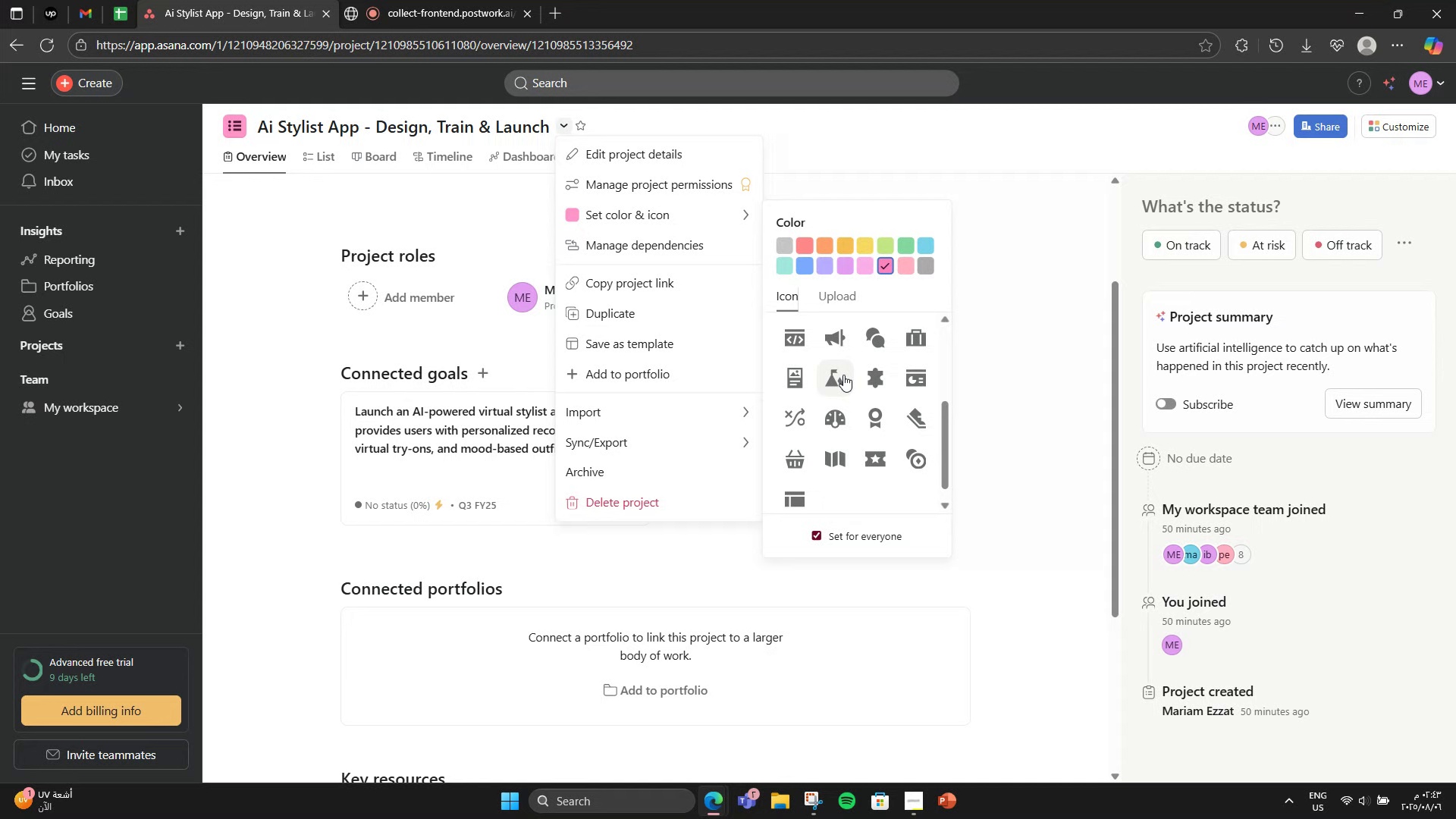 
scroll: coordinate [825, 416], scroll_direction: up, amount: 6.0
 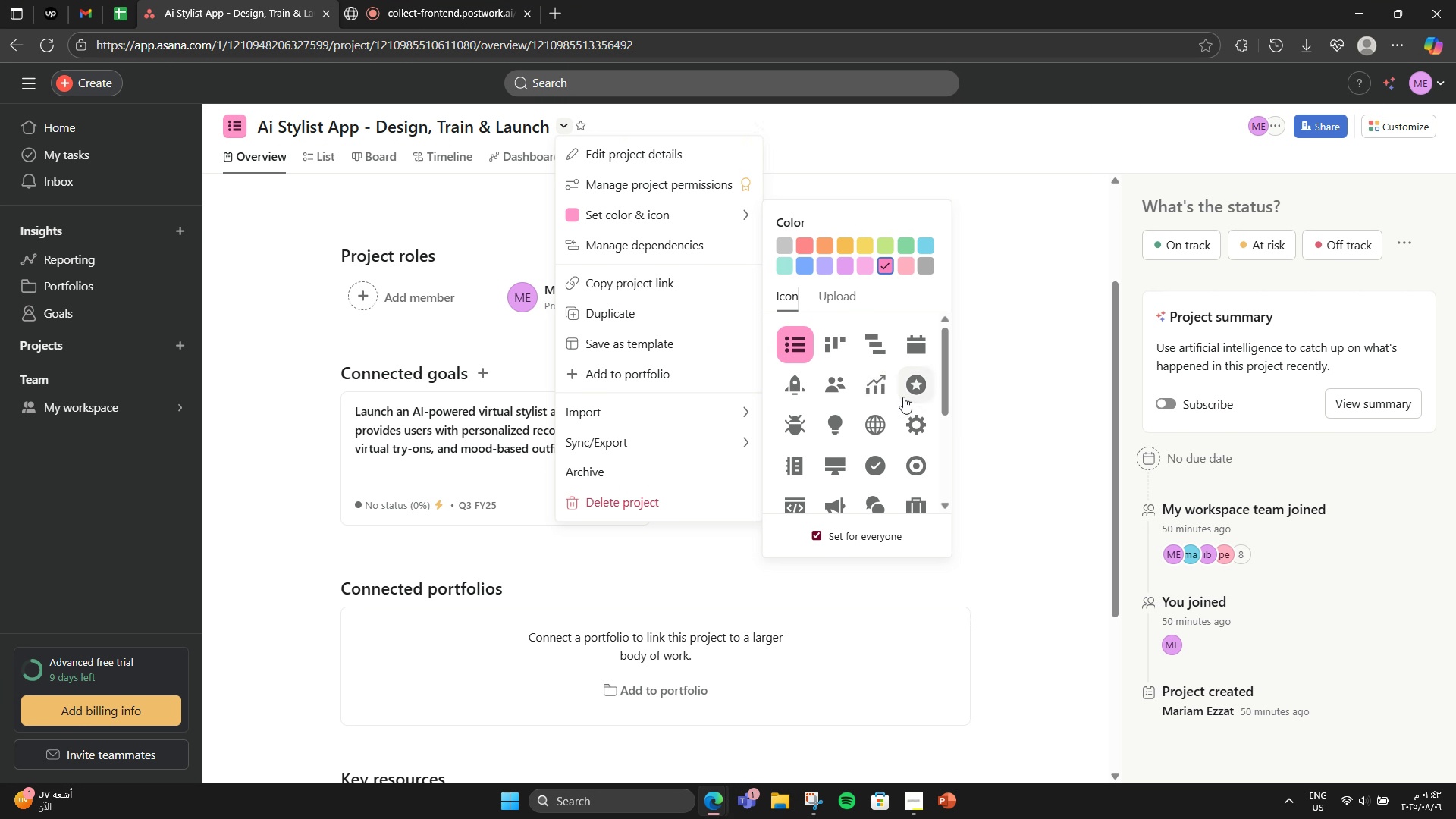 
left_click([841, 425])
 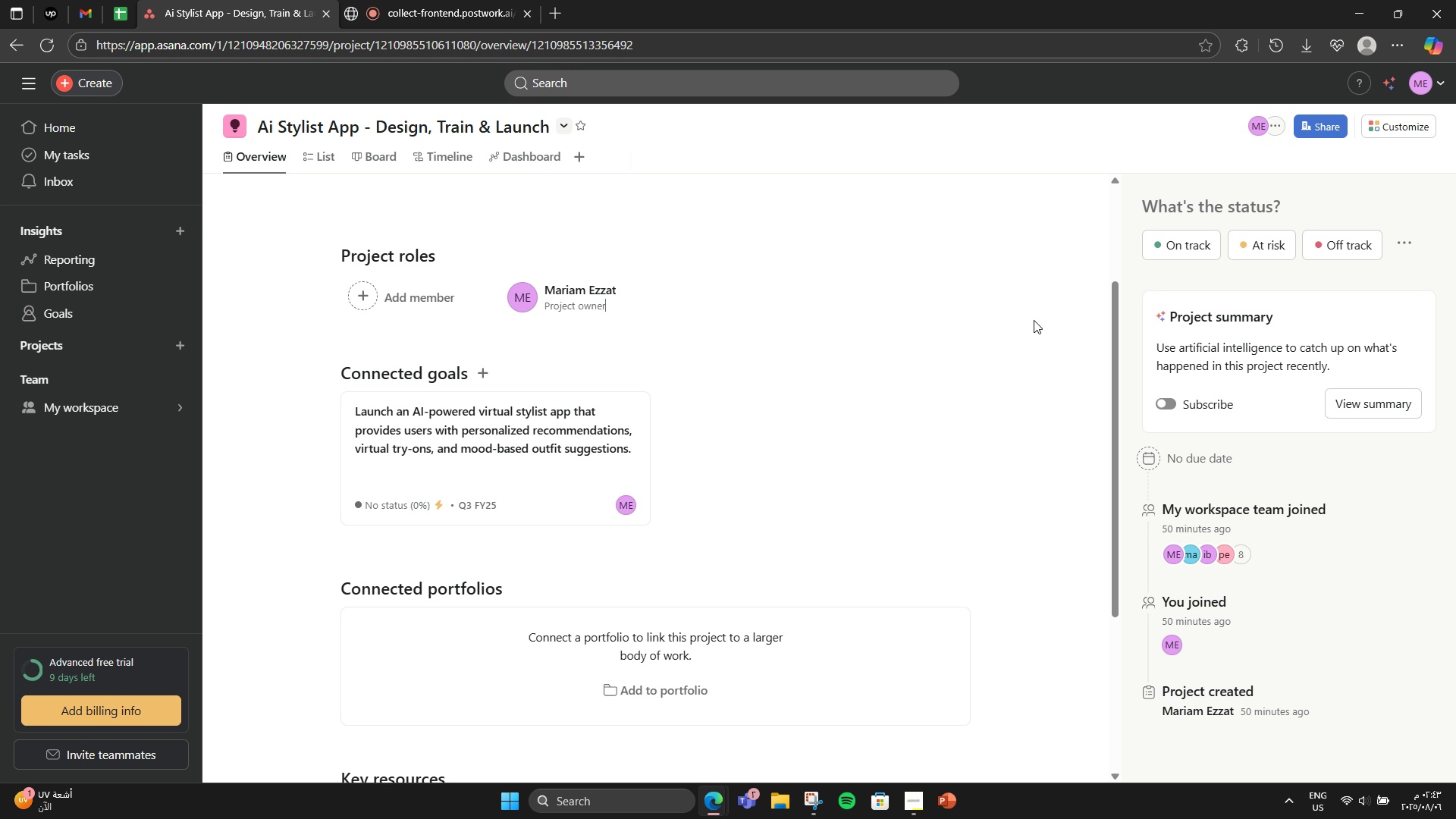 
left_click([1034, 320])
 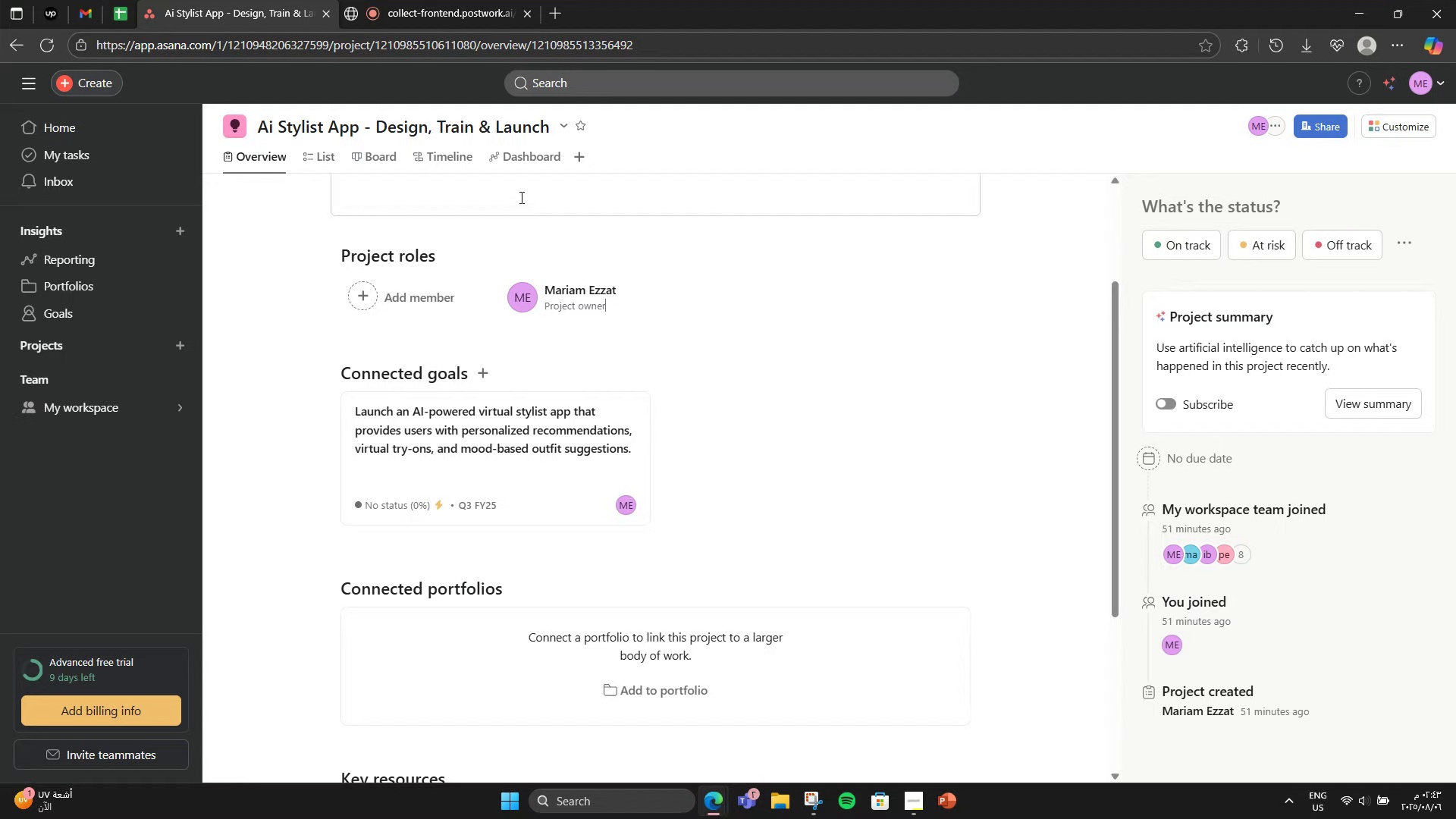 
left_click([519, 156])
 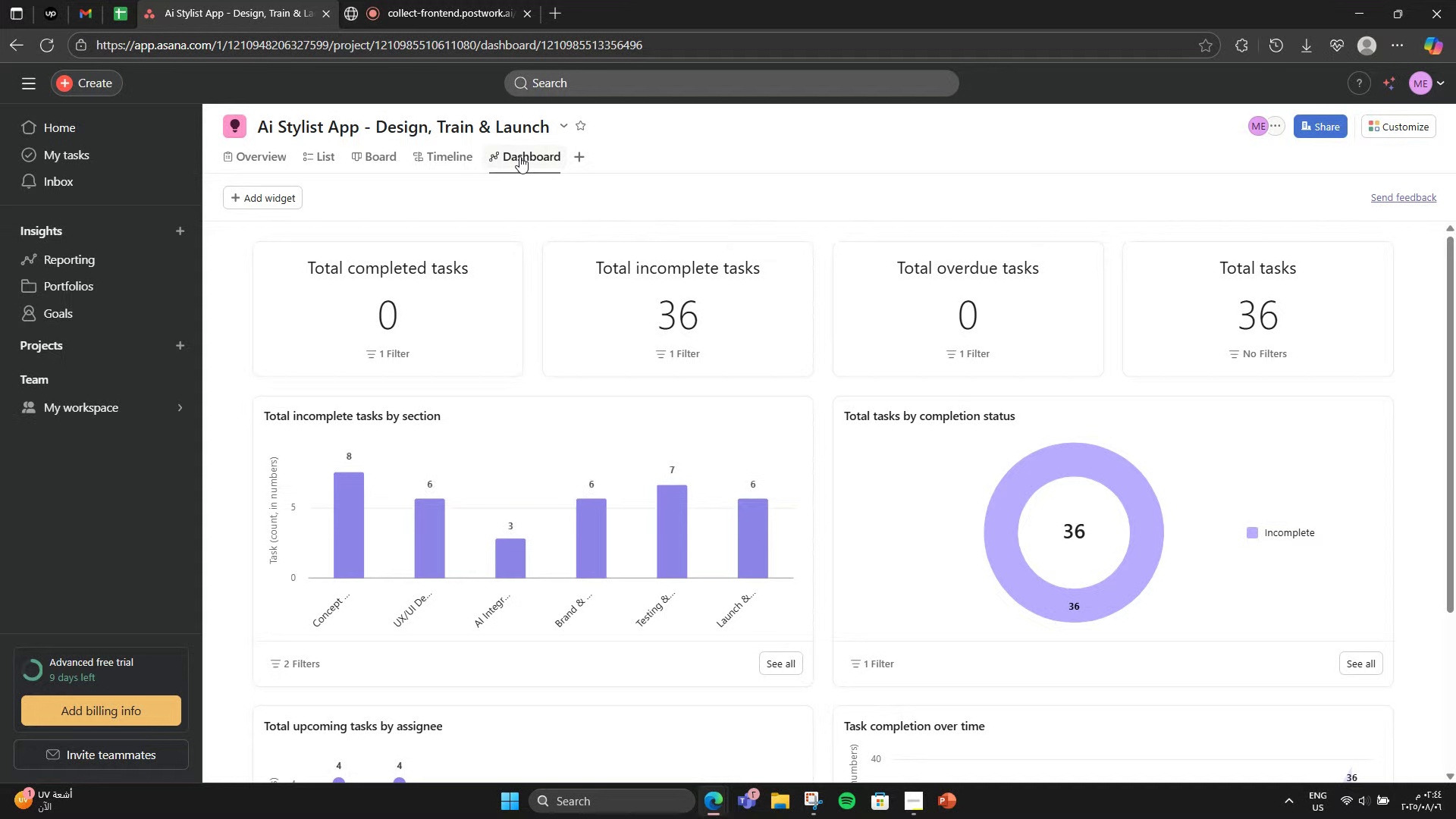 
left_click([281, 190])
 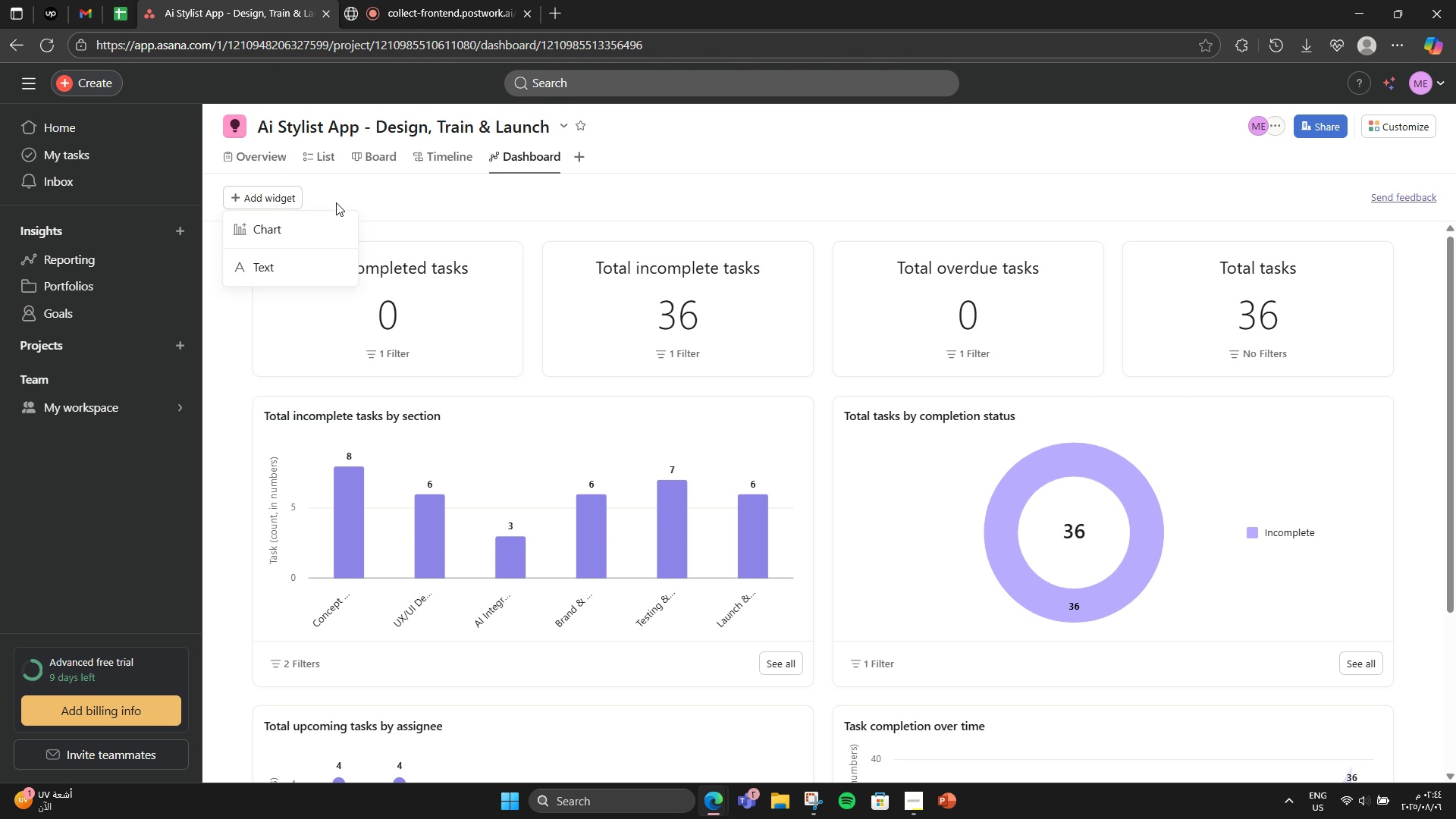 
left_click([267, 236])
 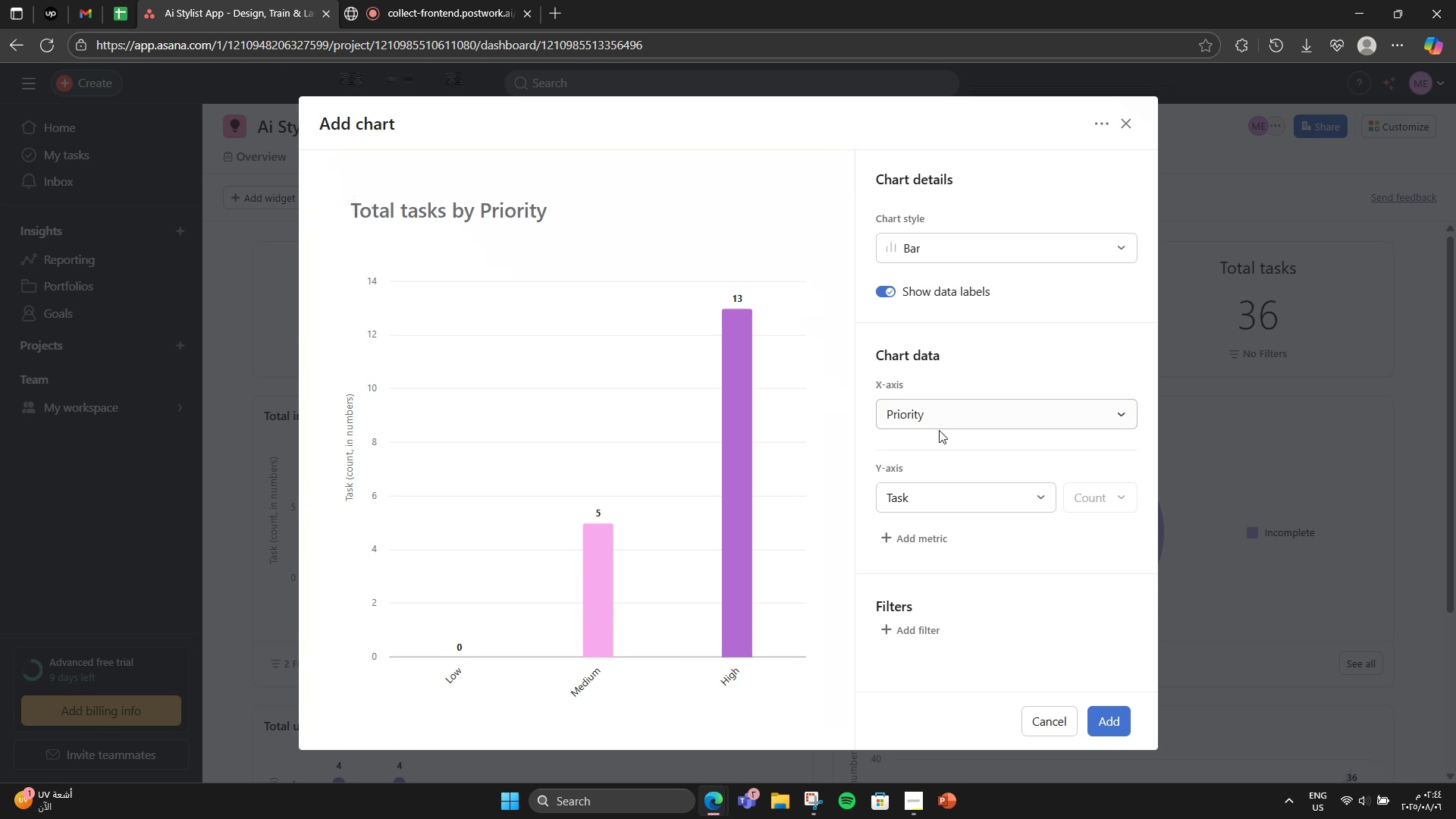 
left_click([1116, 732])
 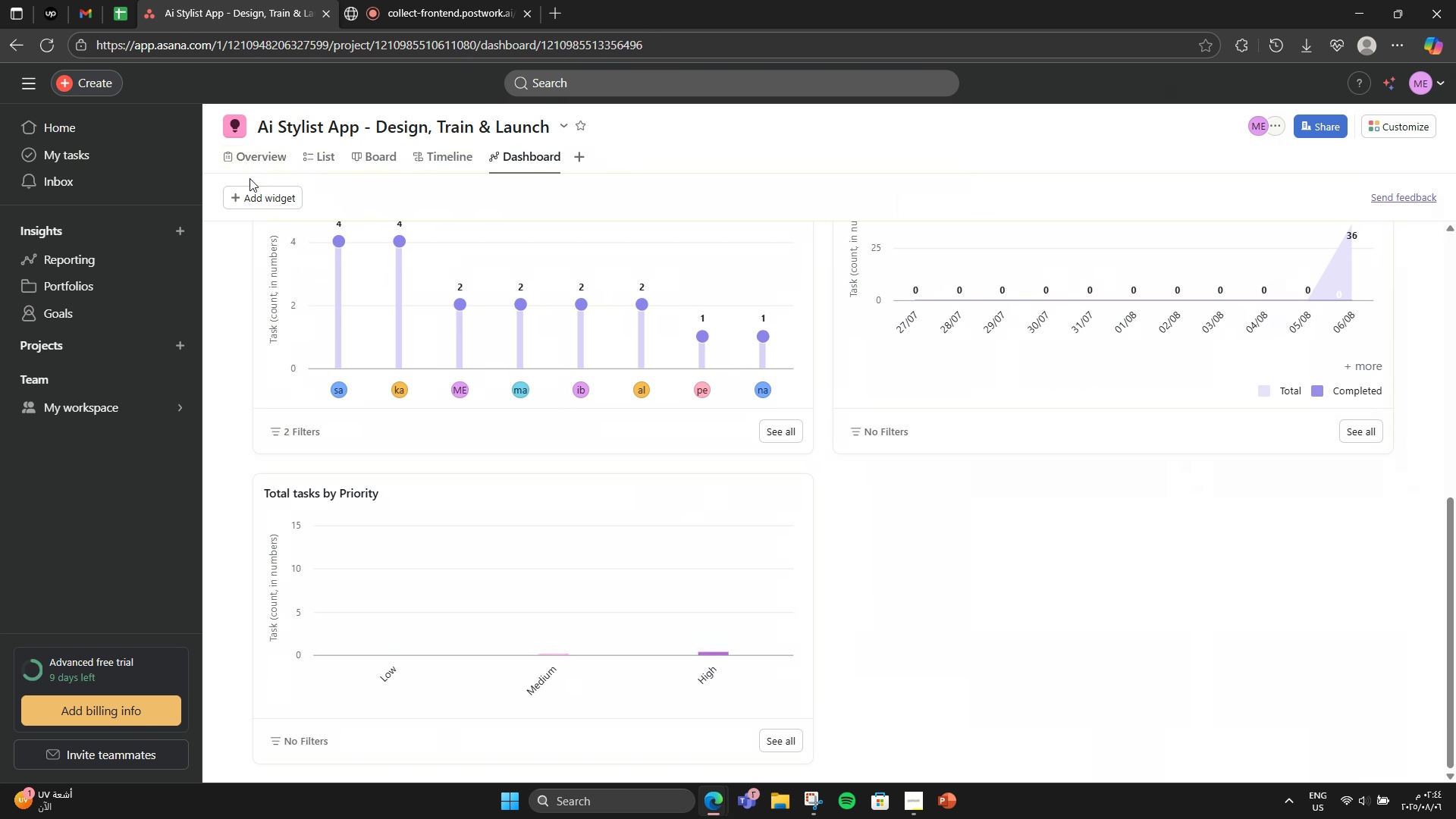 
left_click([262, 199])
 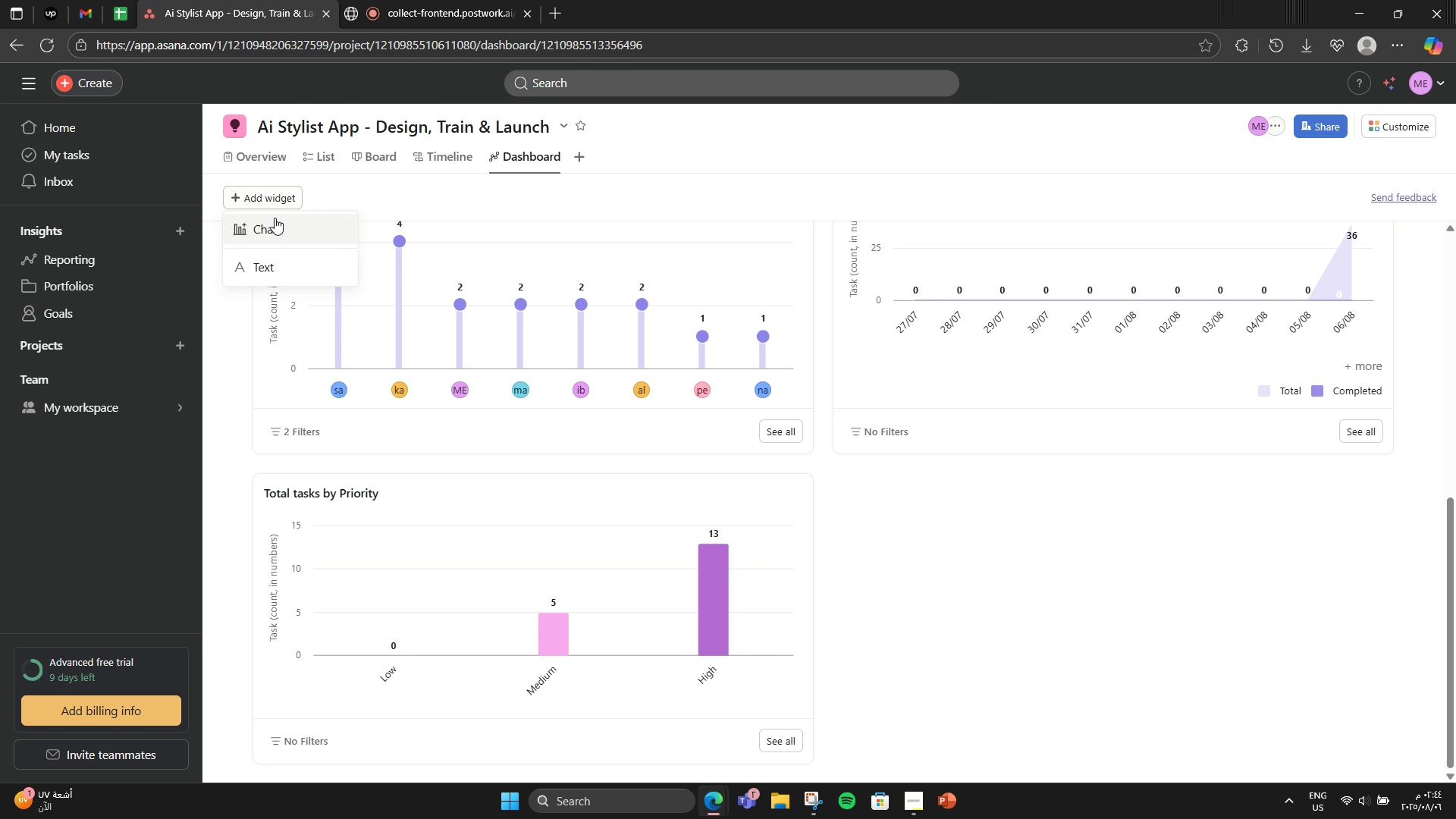 
left_click([275, 218])
 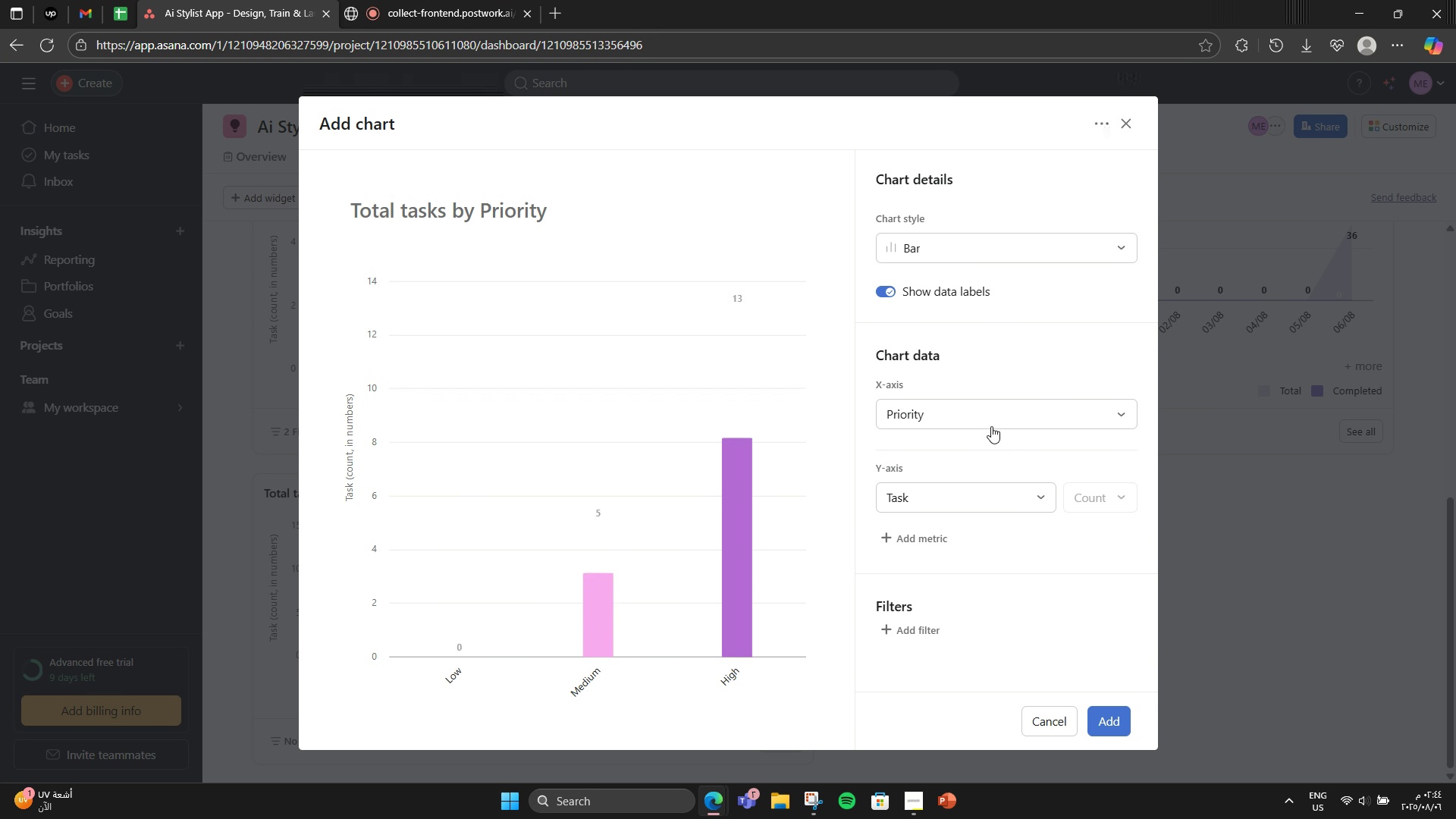 
left_click([990, 424])
 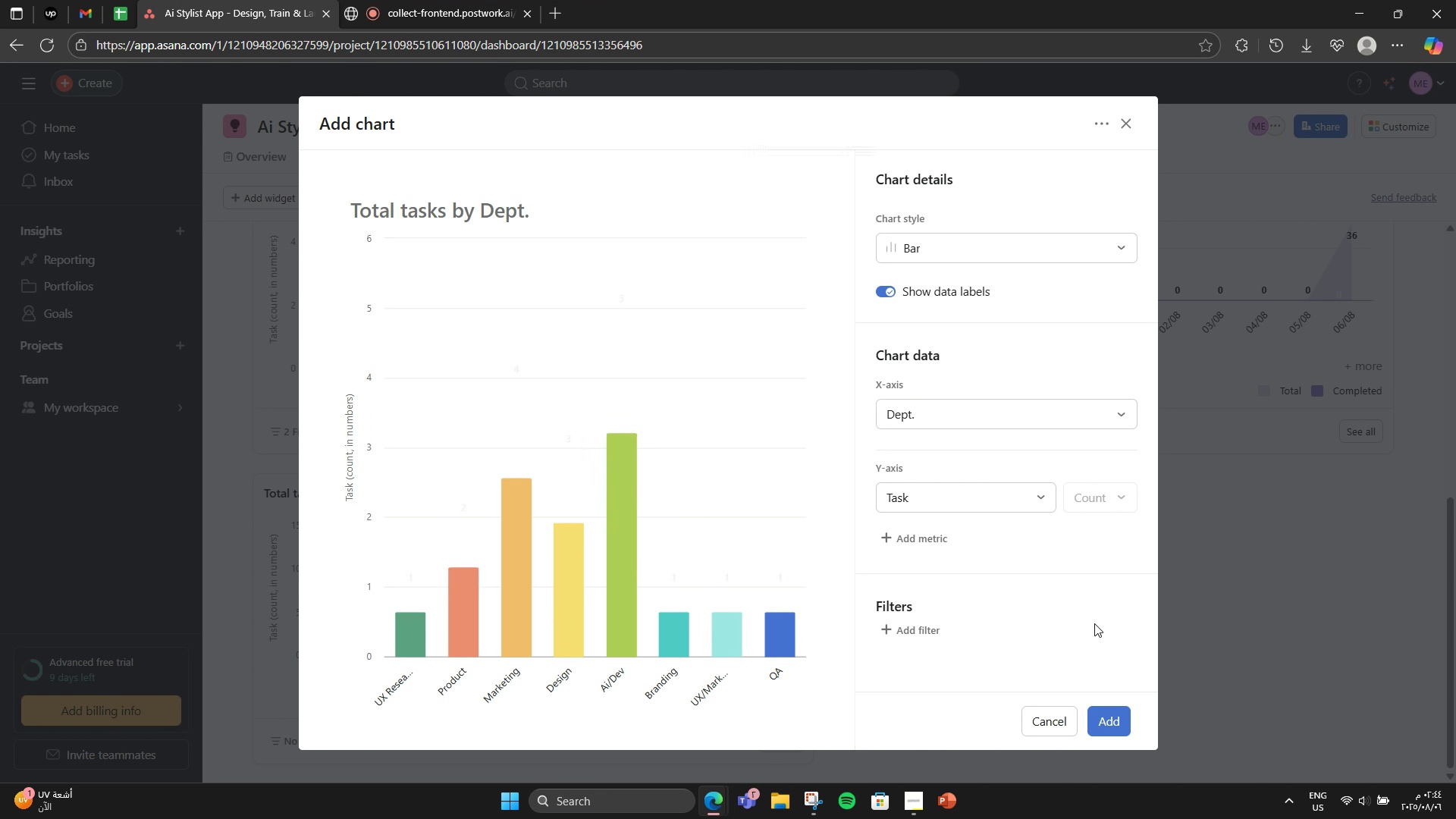 
left_click([1121, 704])
 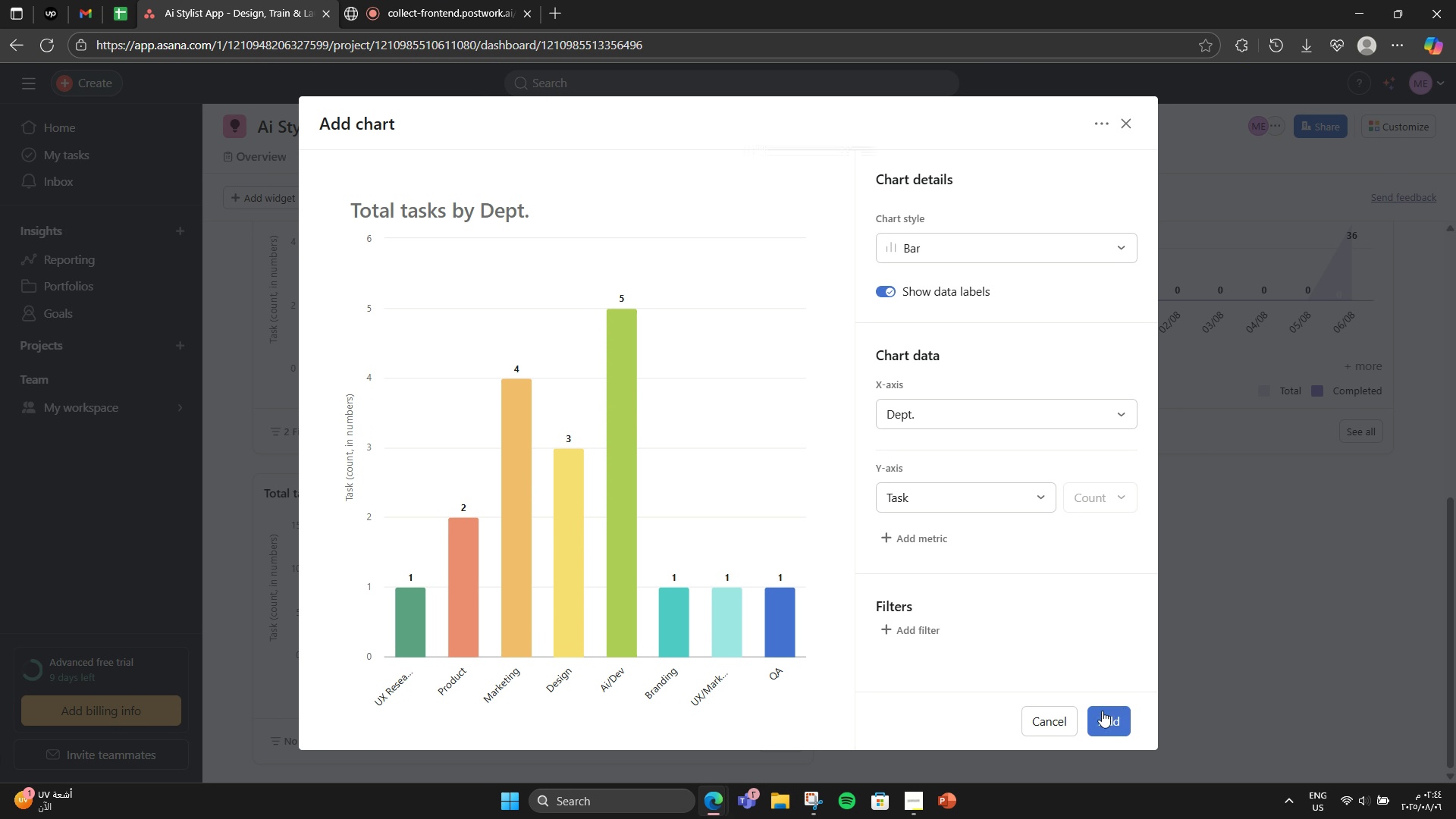 
left_click([1099, 712])
 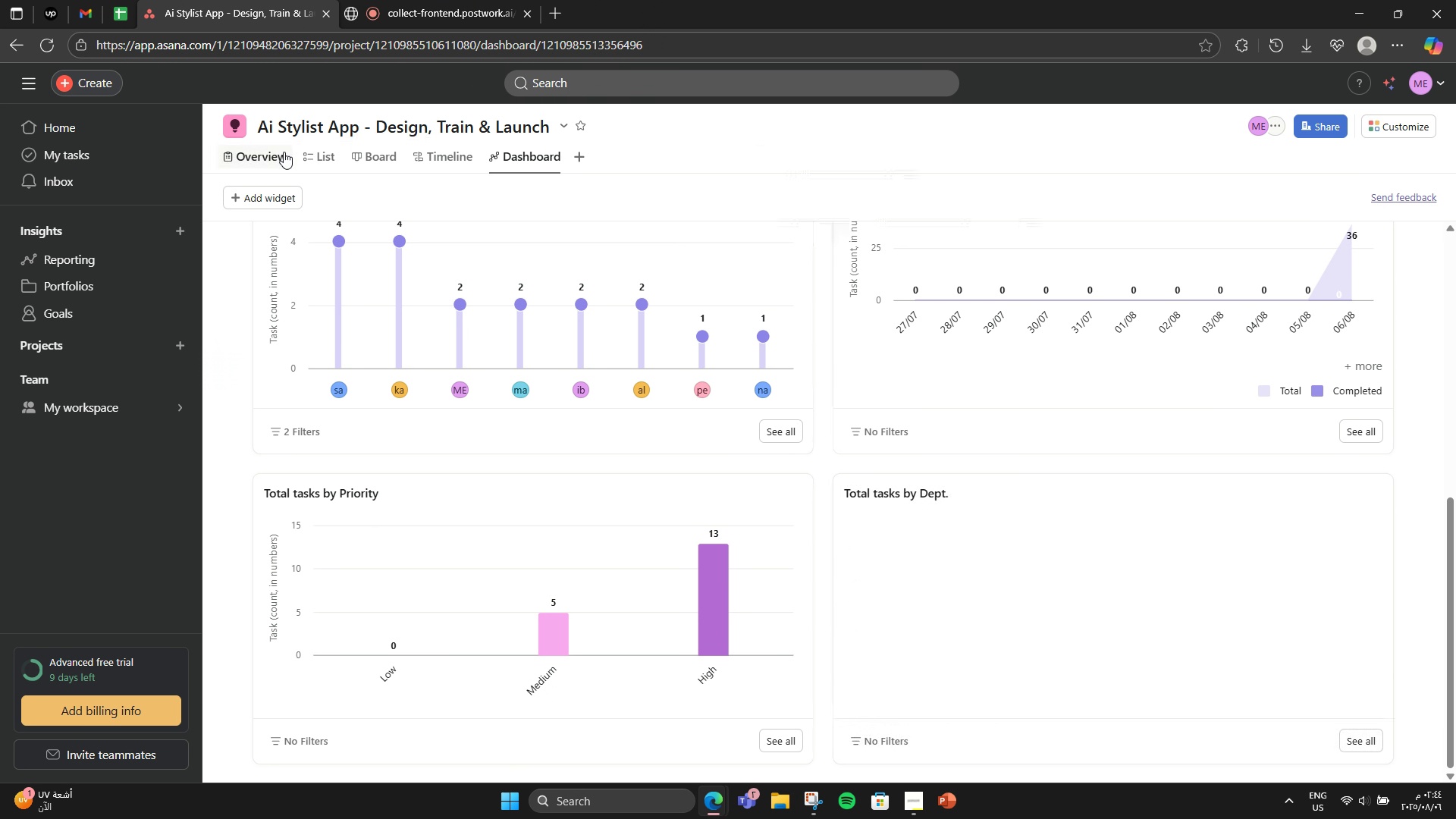 
left_click([305, 152])
 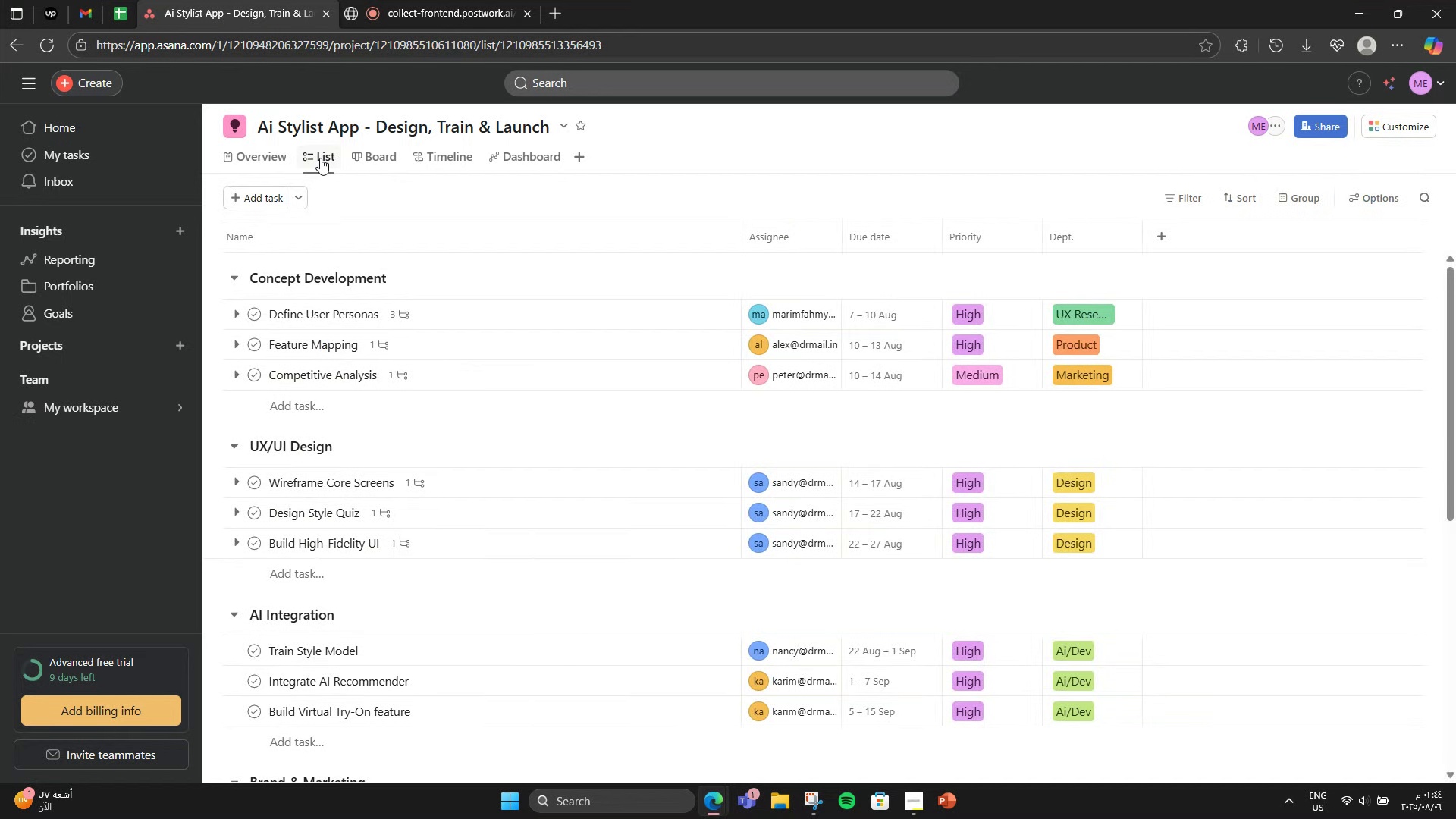 
scroll: coordinate [839, 492], scroll_direction: down, amount: 7.0
 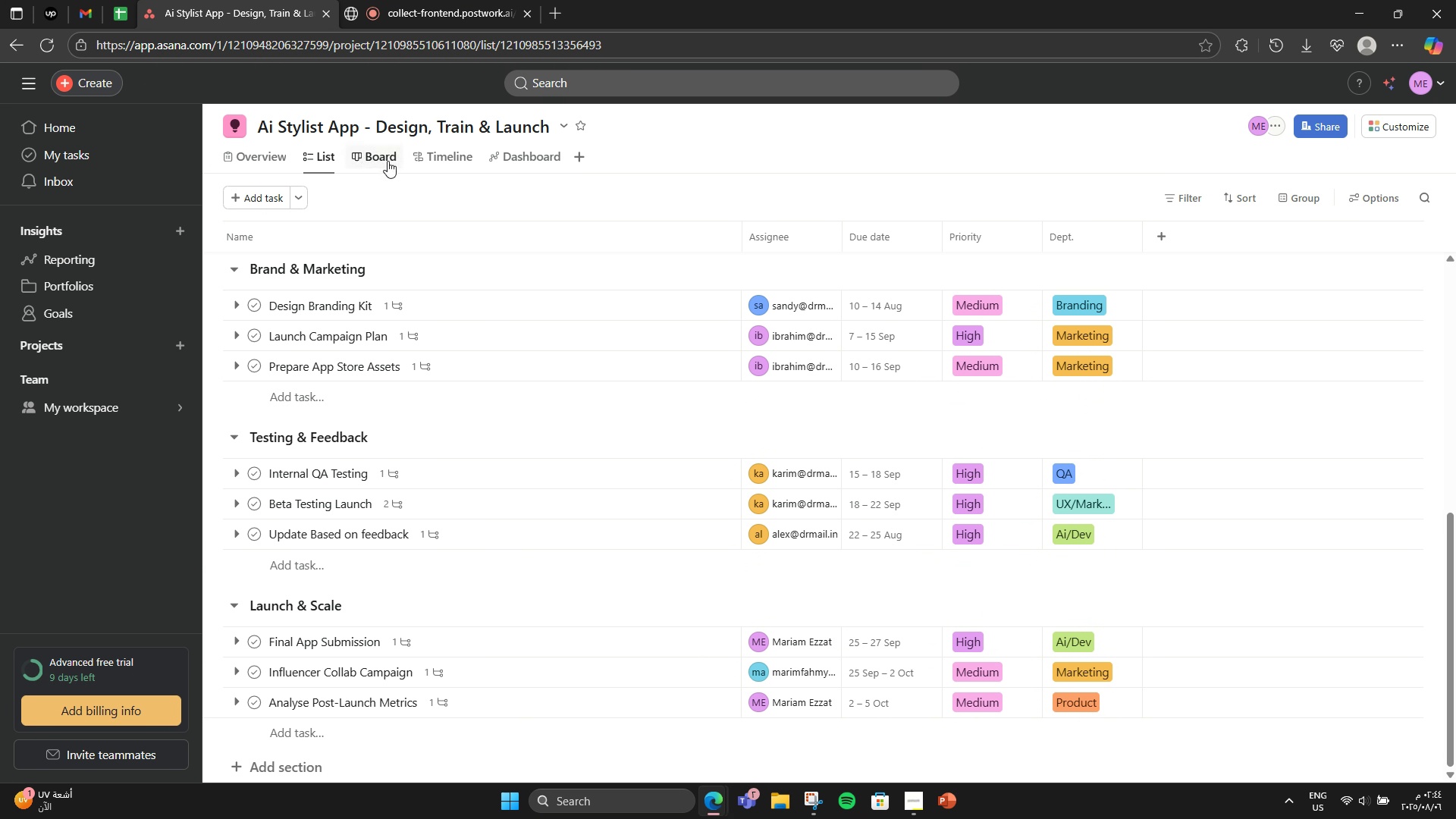 
left_click([504, 161])
 